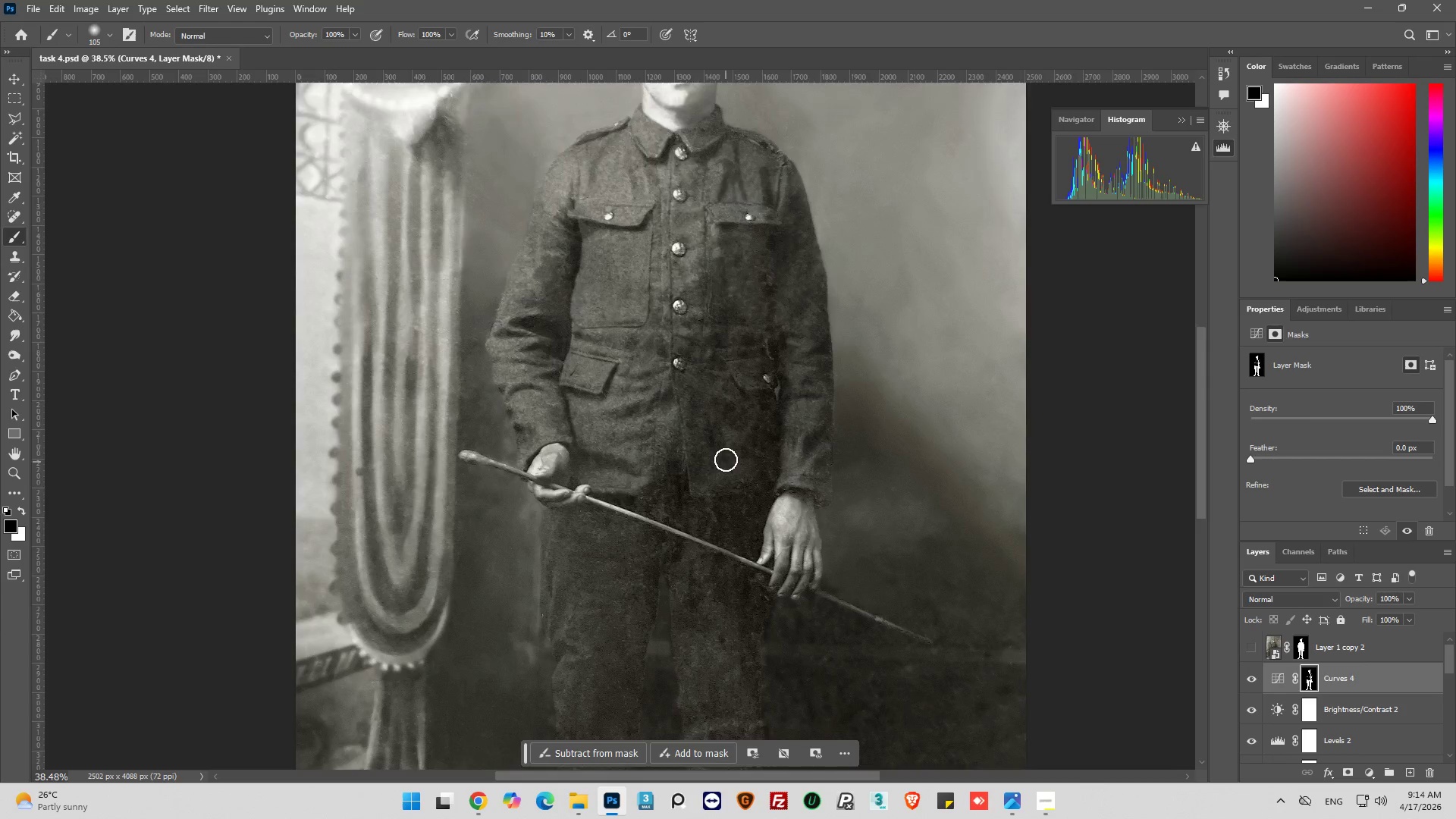 
scroll: coordinate [774, 634], scroll_direction: down, amount: 21.0
 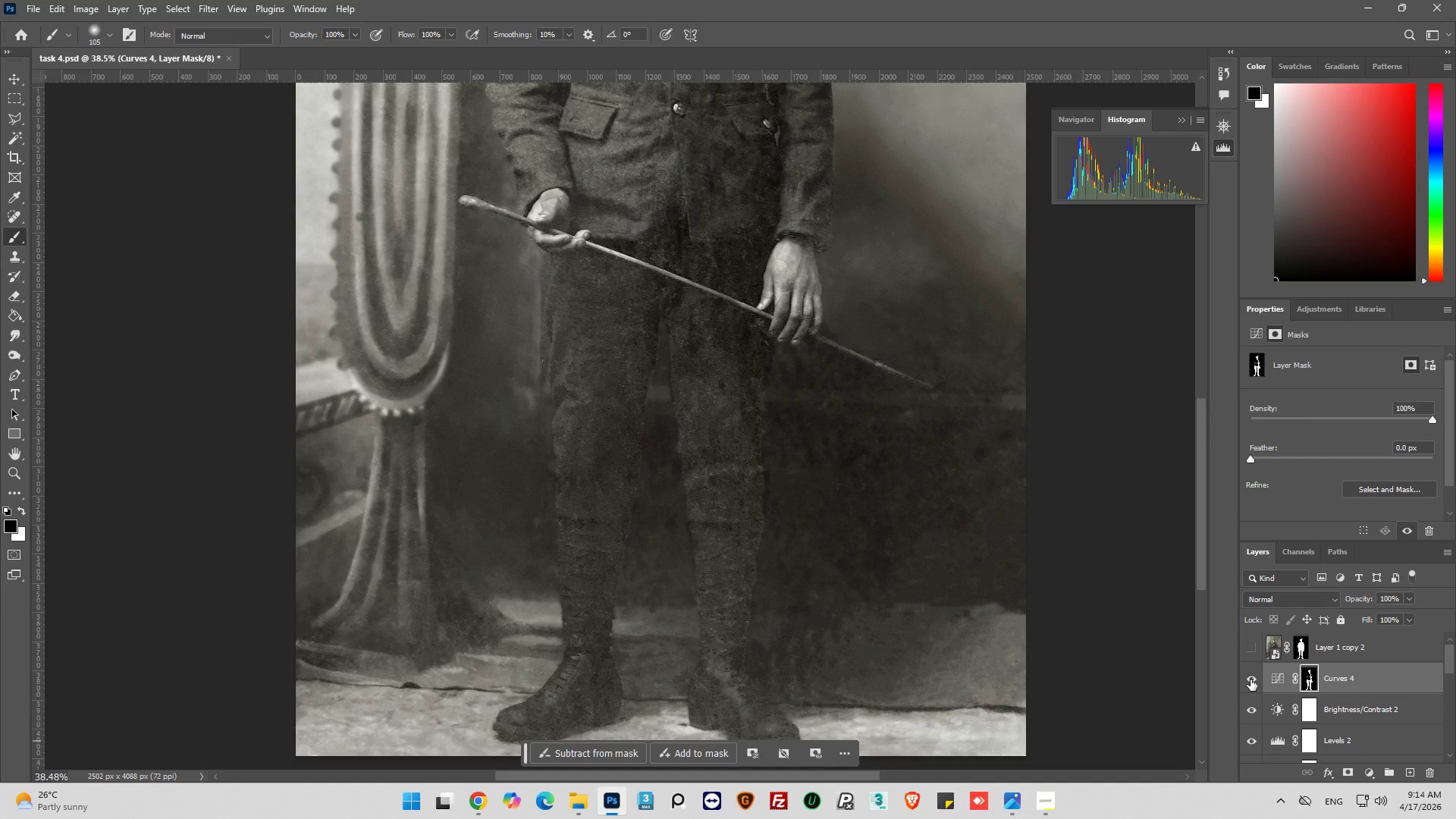 
left_click([1250, 679])
 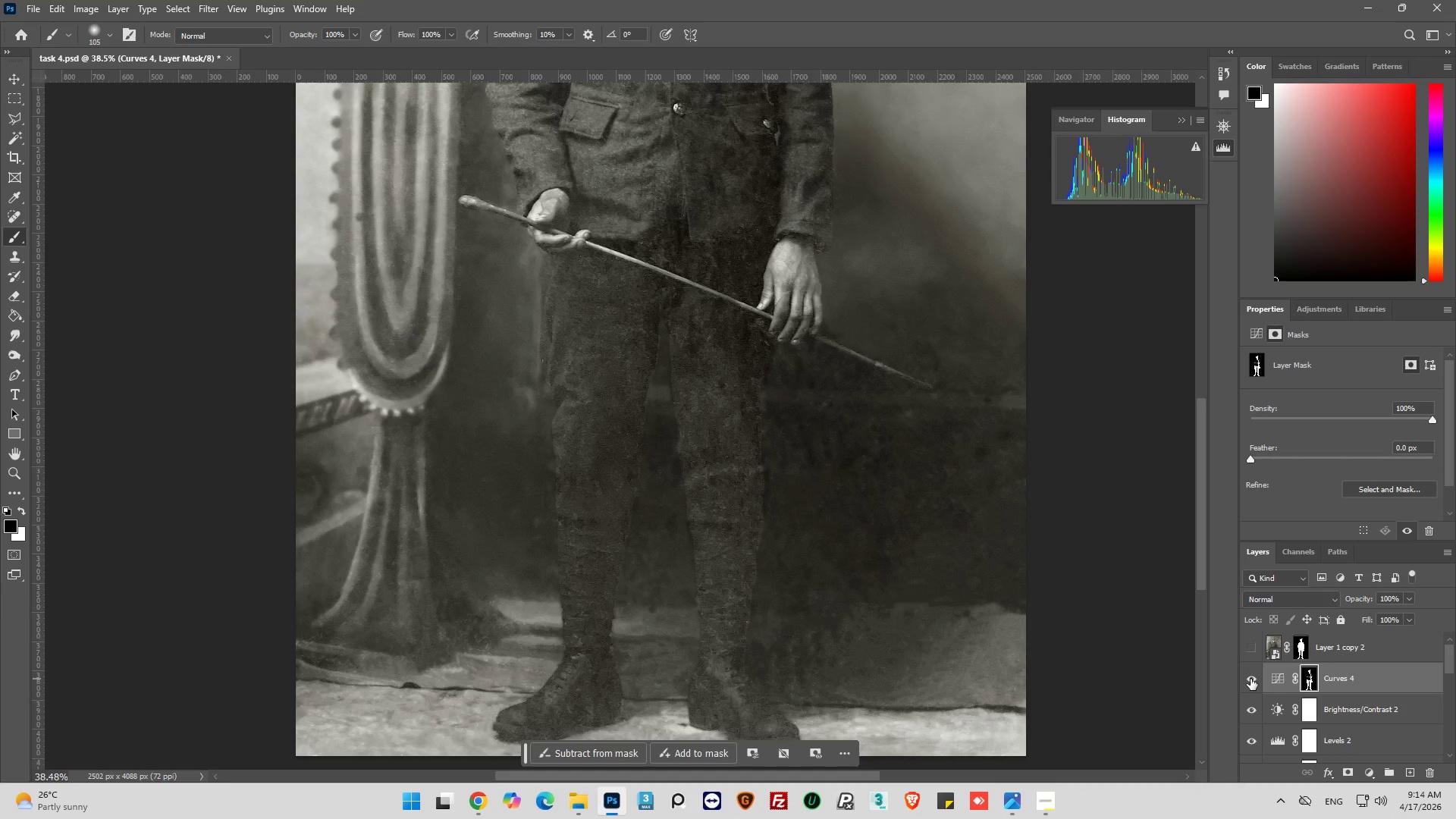 
left_click([1250, 679])
 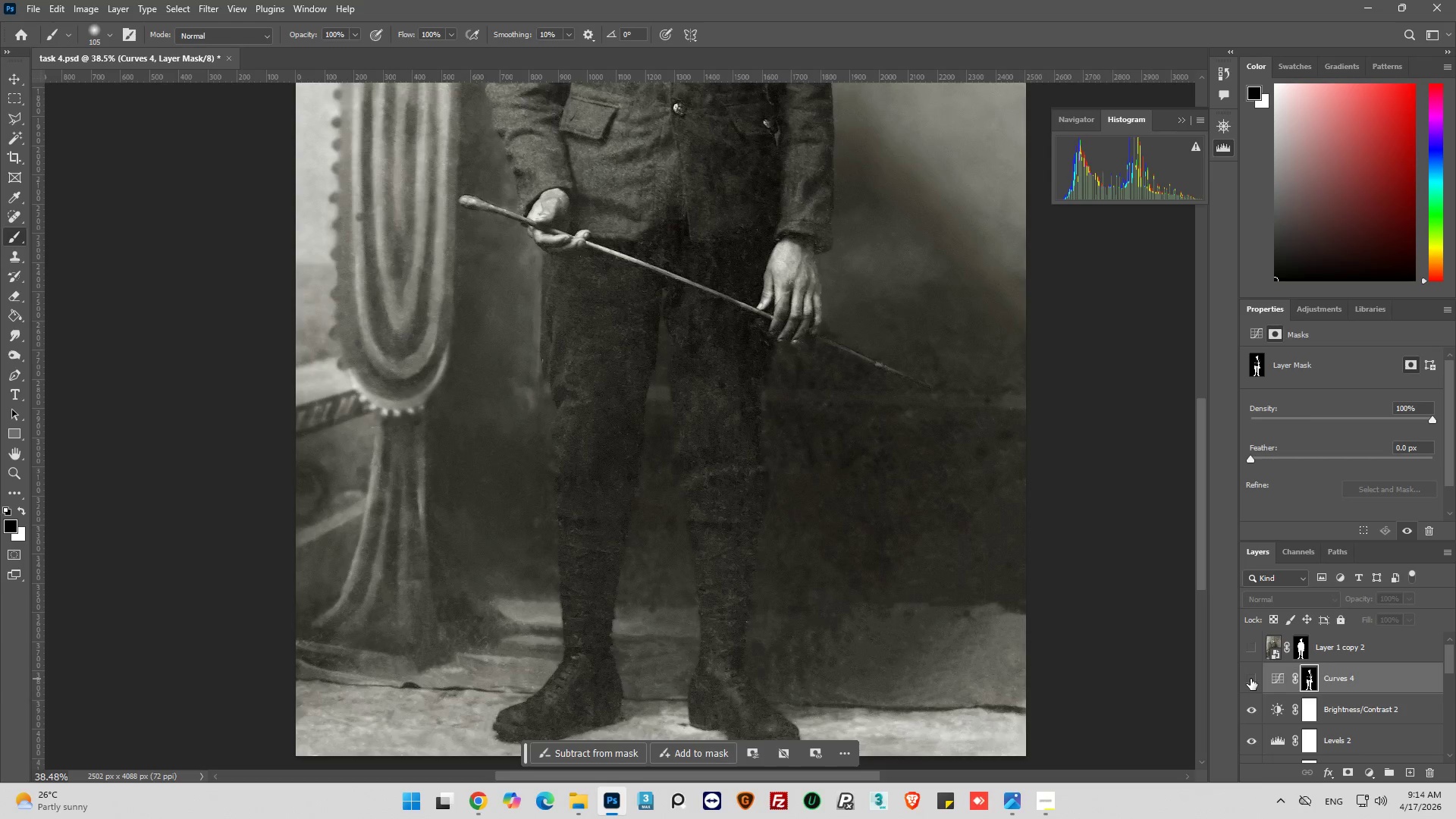 
left_click([1250, 679])
 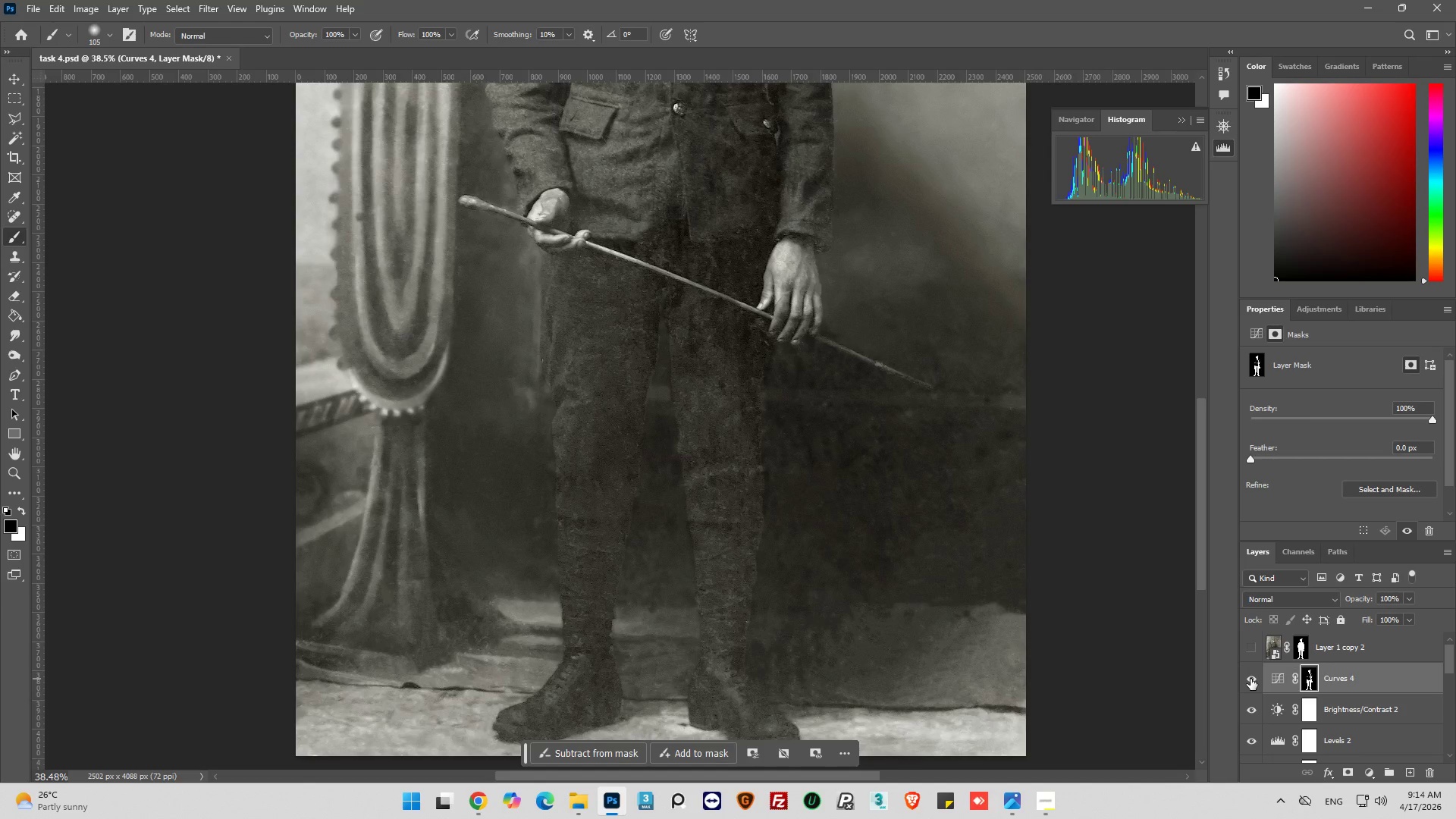 
left_click_drag(start_coordinate=[675, 325], to_coordinate=[725, 255])
 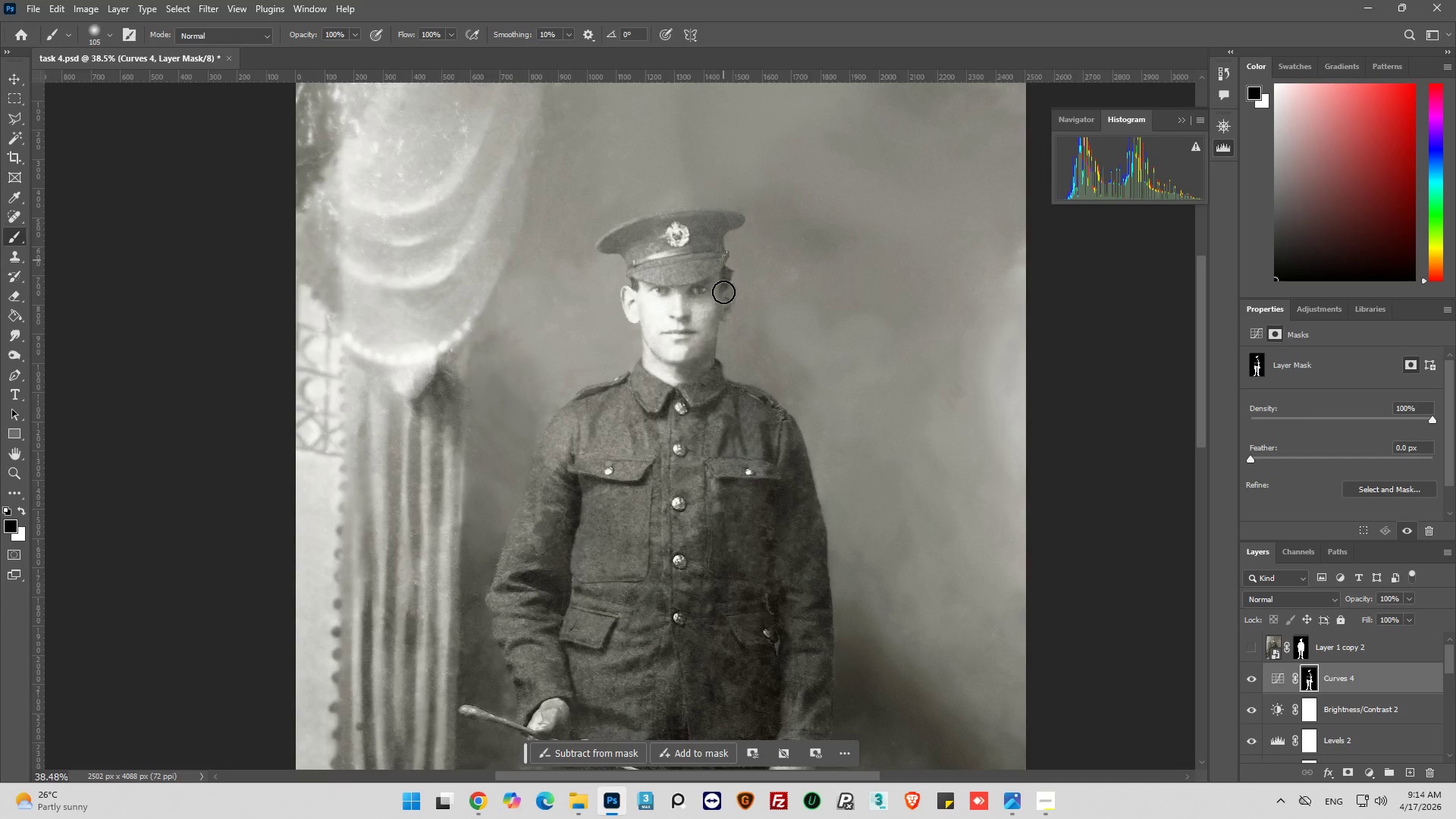 
scroll: coordinate [899, 439], scroll_direction: up, amount: 42.0
 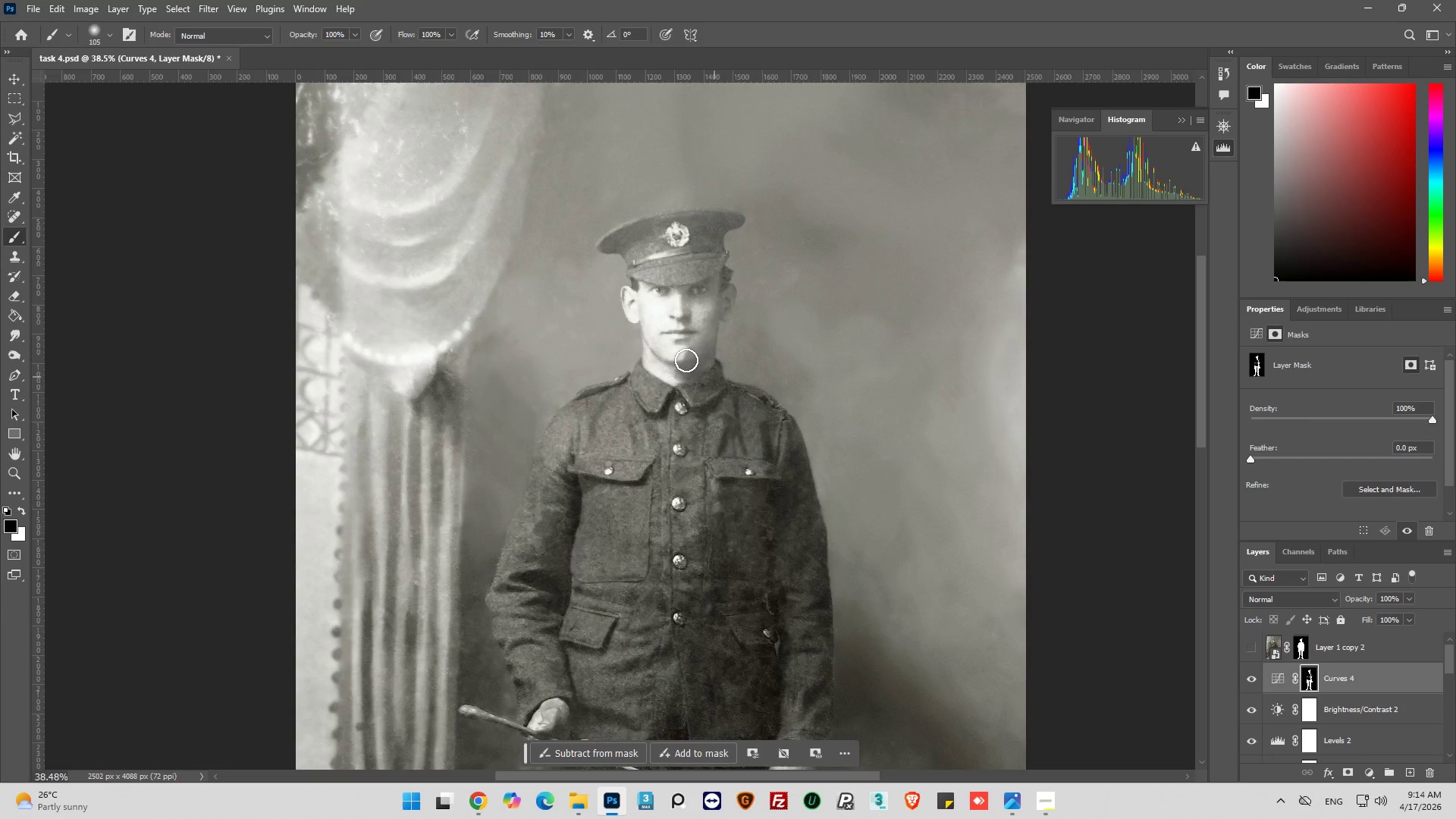 
left_click_drag(start_coordinate=[723, 260], to_coordinate=[733, 298])
 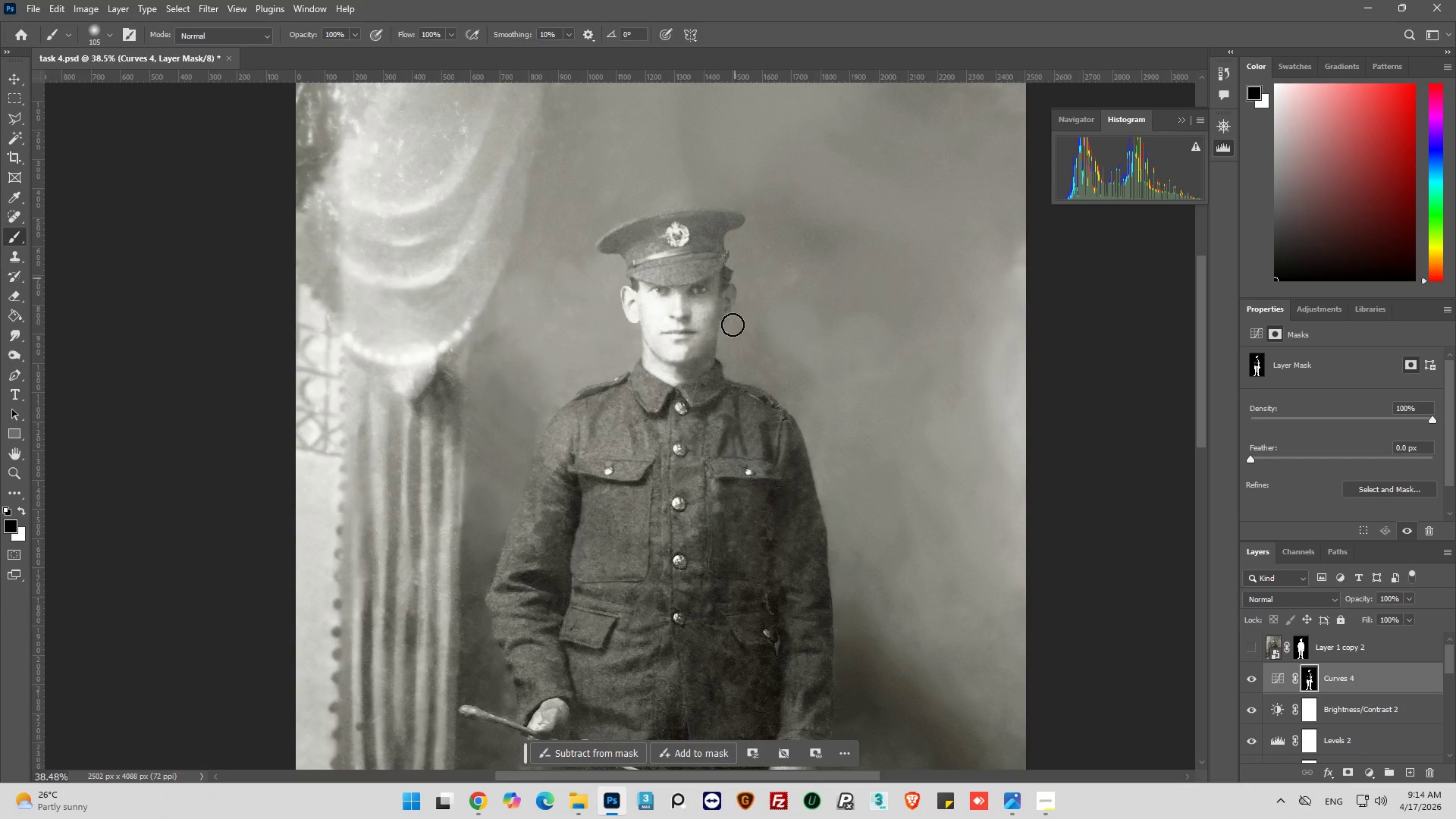 
left_click_drag(start_coordinate=[735, 278], to_coordinate=[708, 391])
 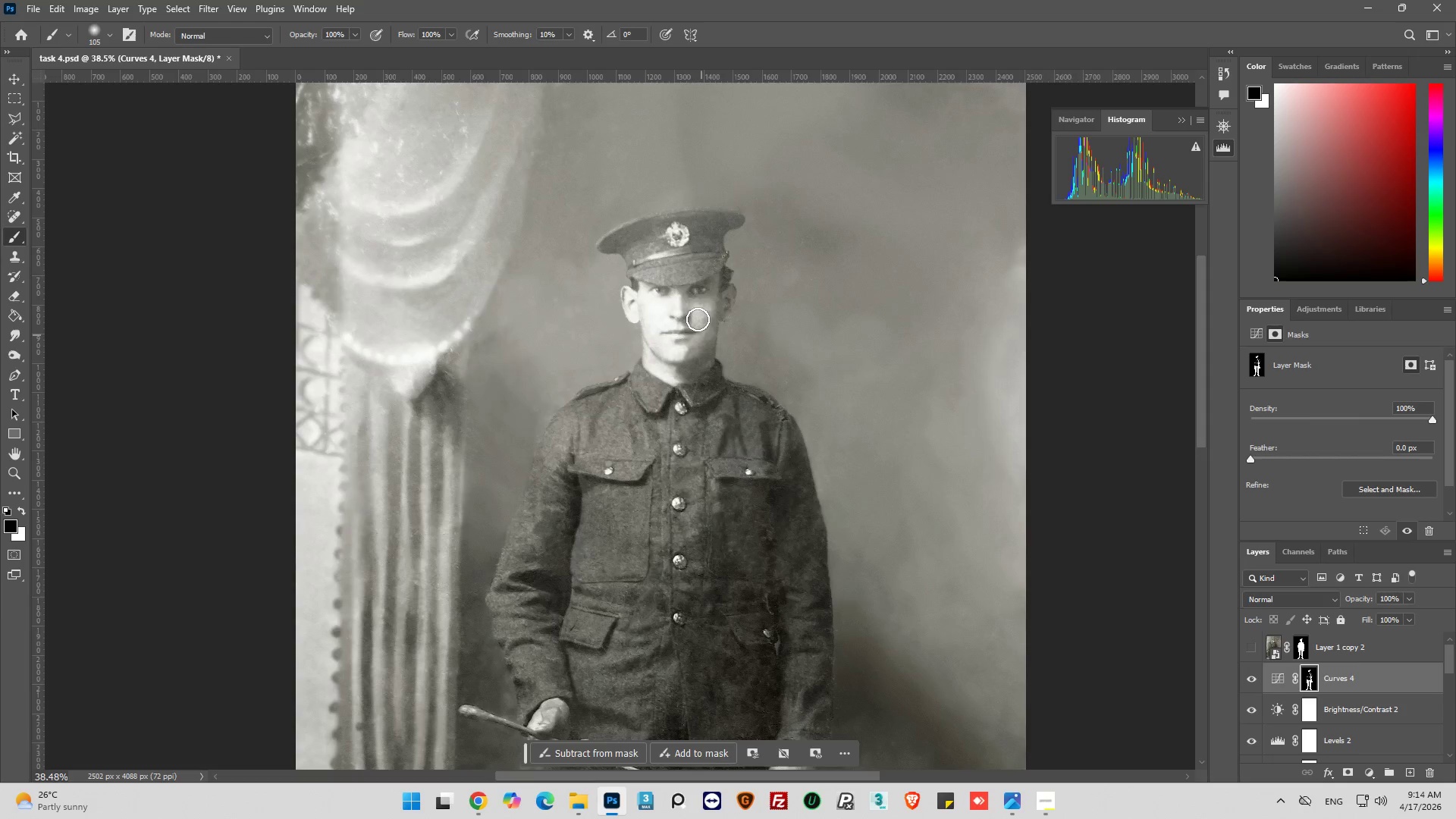 
left_click_drag(start_coordinate=[695, 250], to_coordinate=[745, 200])
 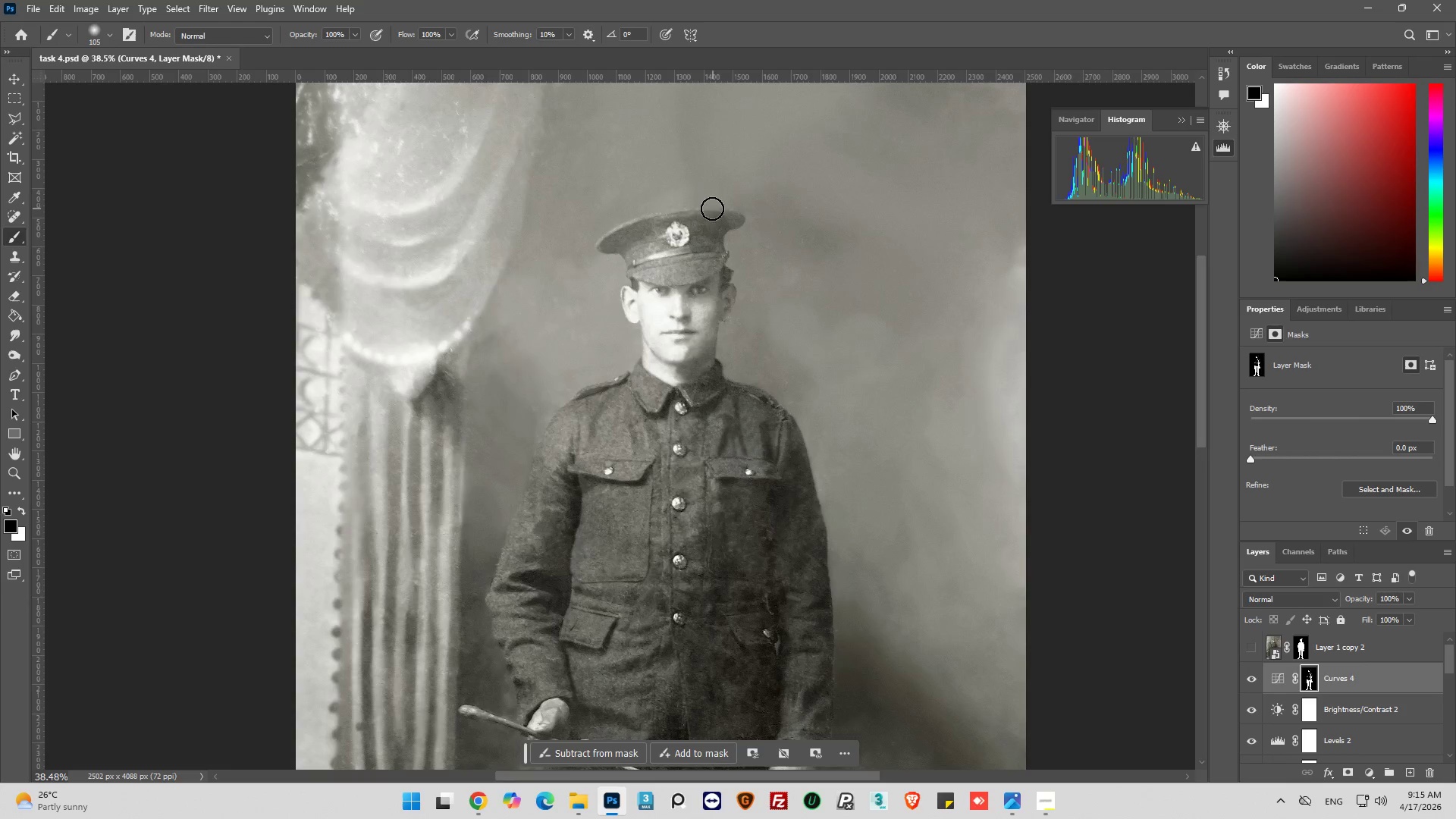 
left_click_drag(start_coordinate=[710, 209], to_coordinate=[697, 226])
 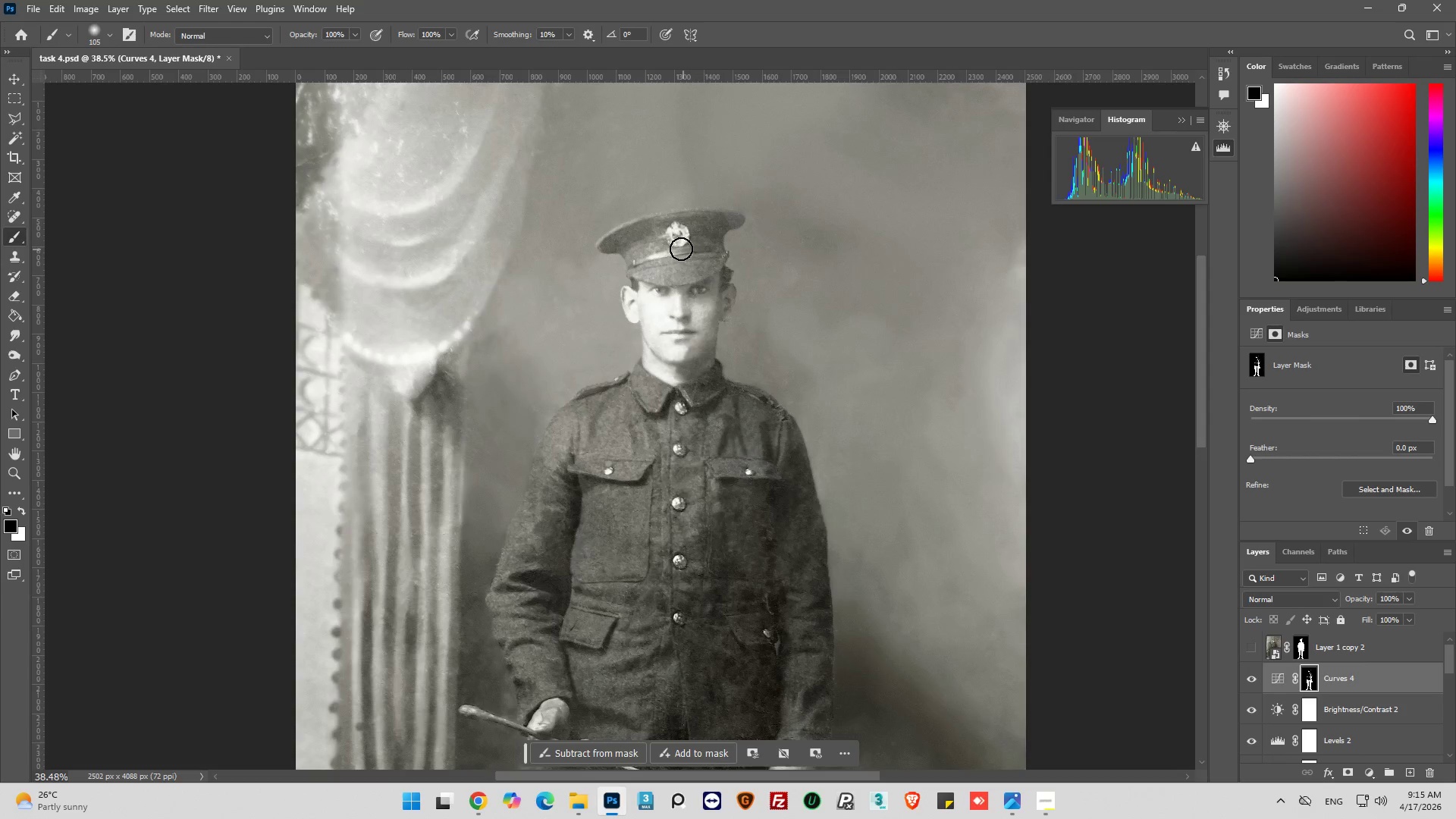 
left_click_drag(start_coordinate=[676, 246], to_coordinate=[632, 221])
 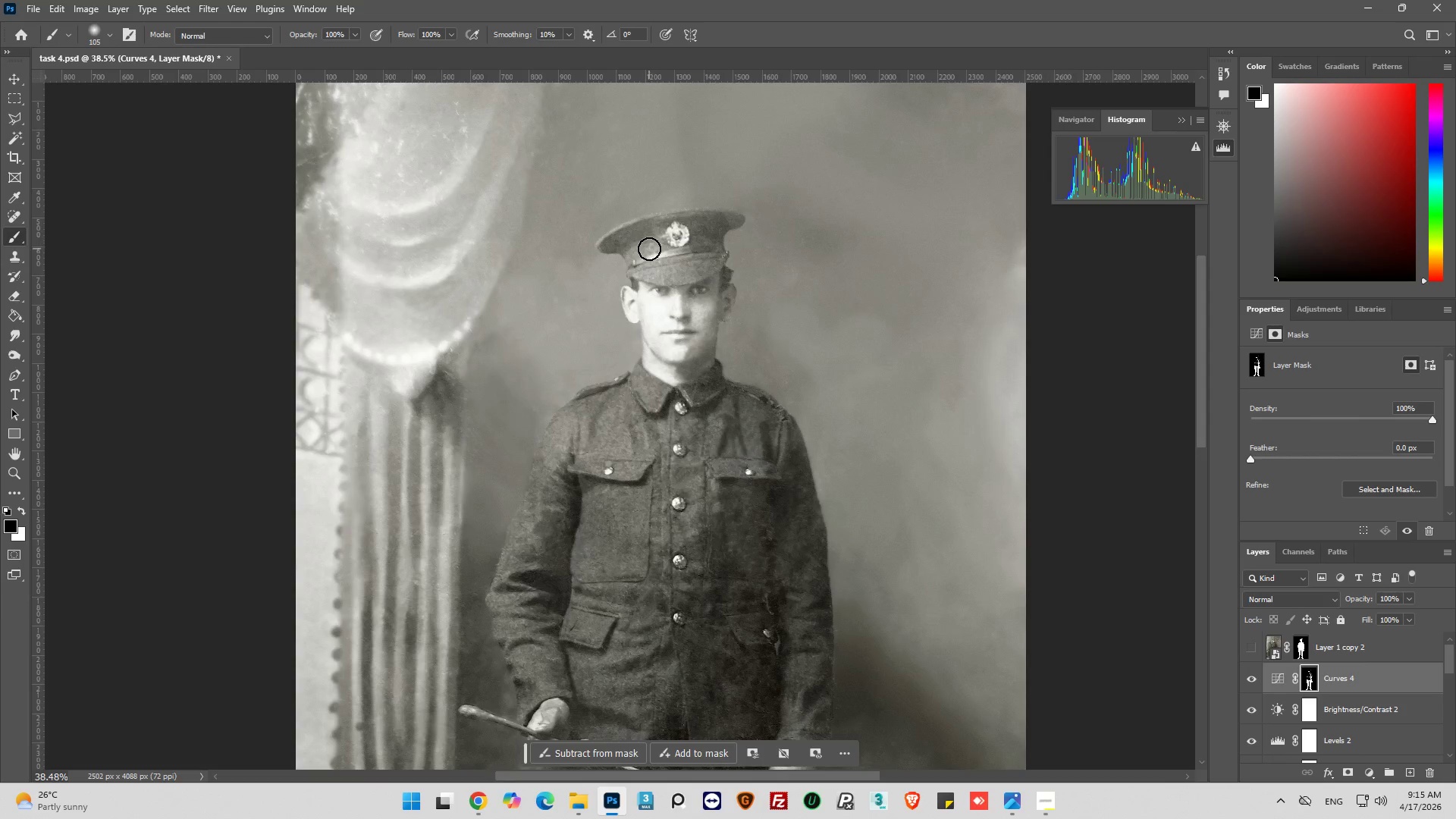 
left_click_drag(start_coordinate=[643, 261], to_coordinate=[713, 263])
 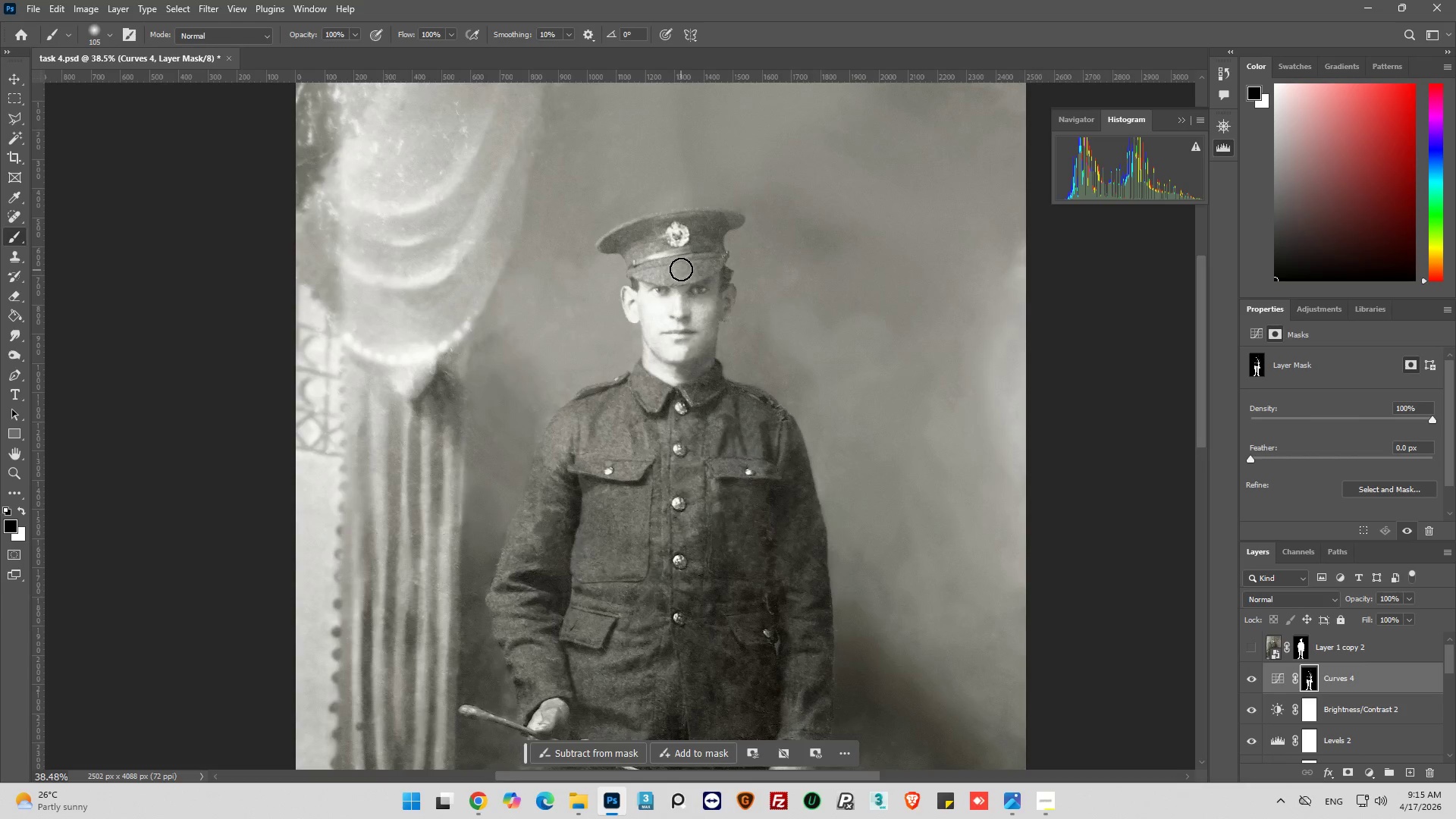 
left_click_drag(start_coordinate=[681, 269], to_coordinate=[729, 277])
 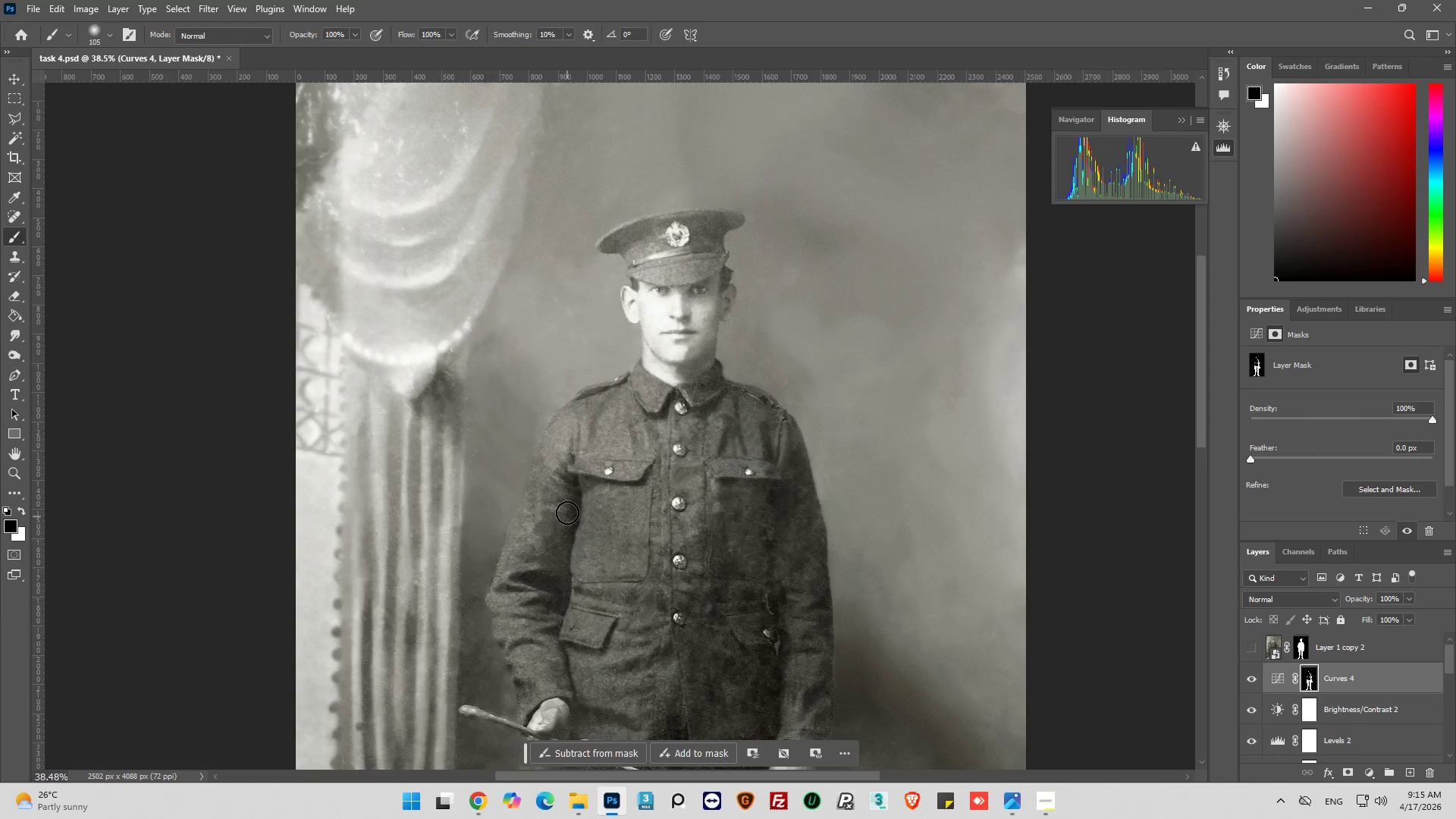 
left_click_drag(start_coordinate=[570, 488], to_coordinate=[580, 699])
 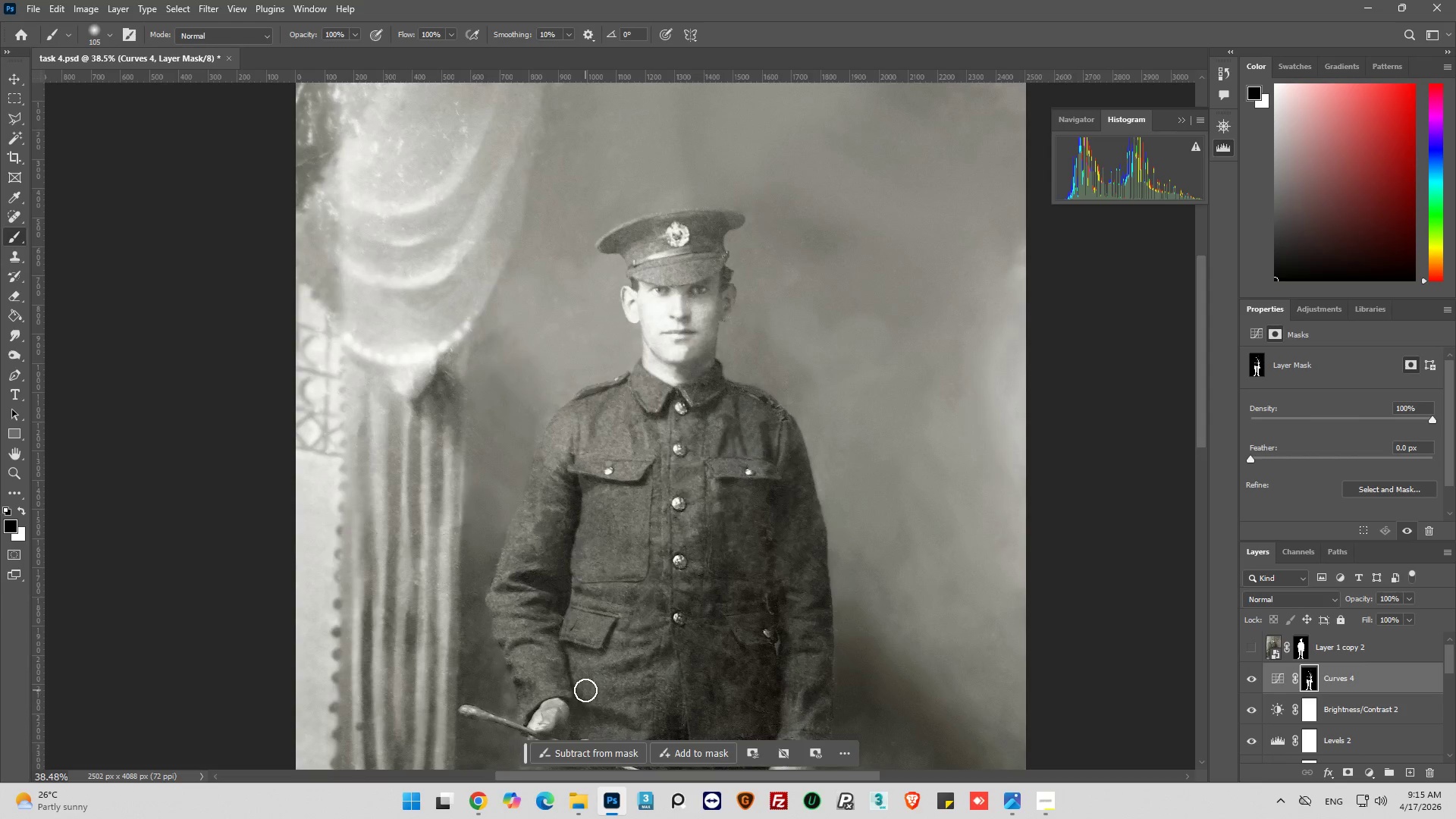 
scroll: coordinate [583, 680], scroll_direction: down, amount: 8.0
 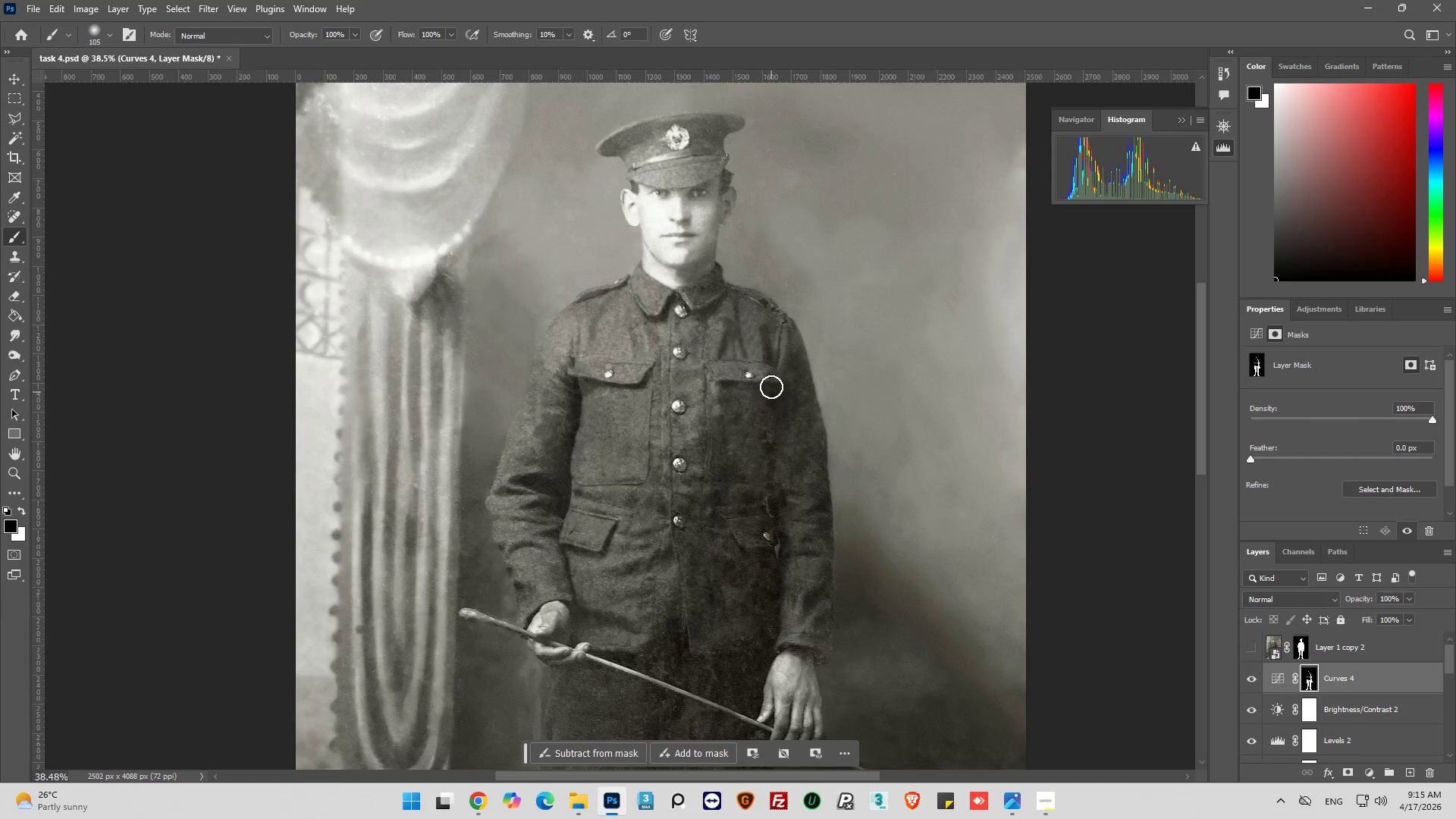 
left_click_drag(start_coordinate=[773, 379], to_coordinate=[766, 541])
 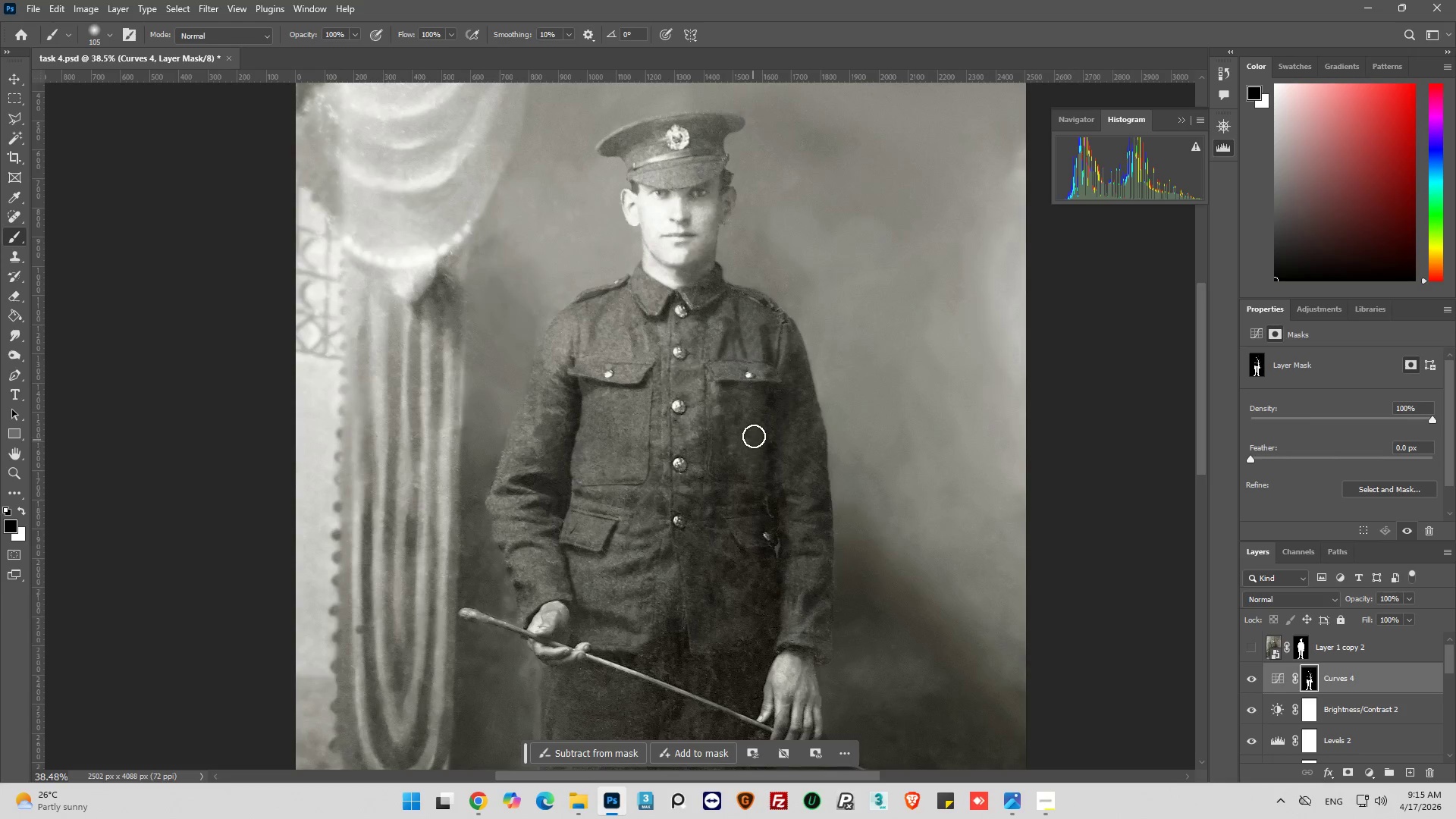 
left_click_drag(start_coordinate=[755, 418], to_coordinate=[722, 536])
 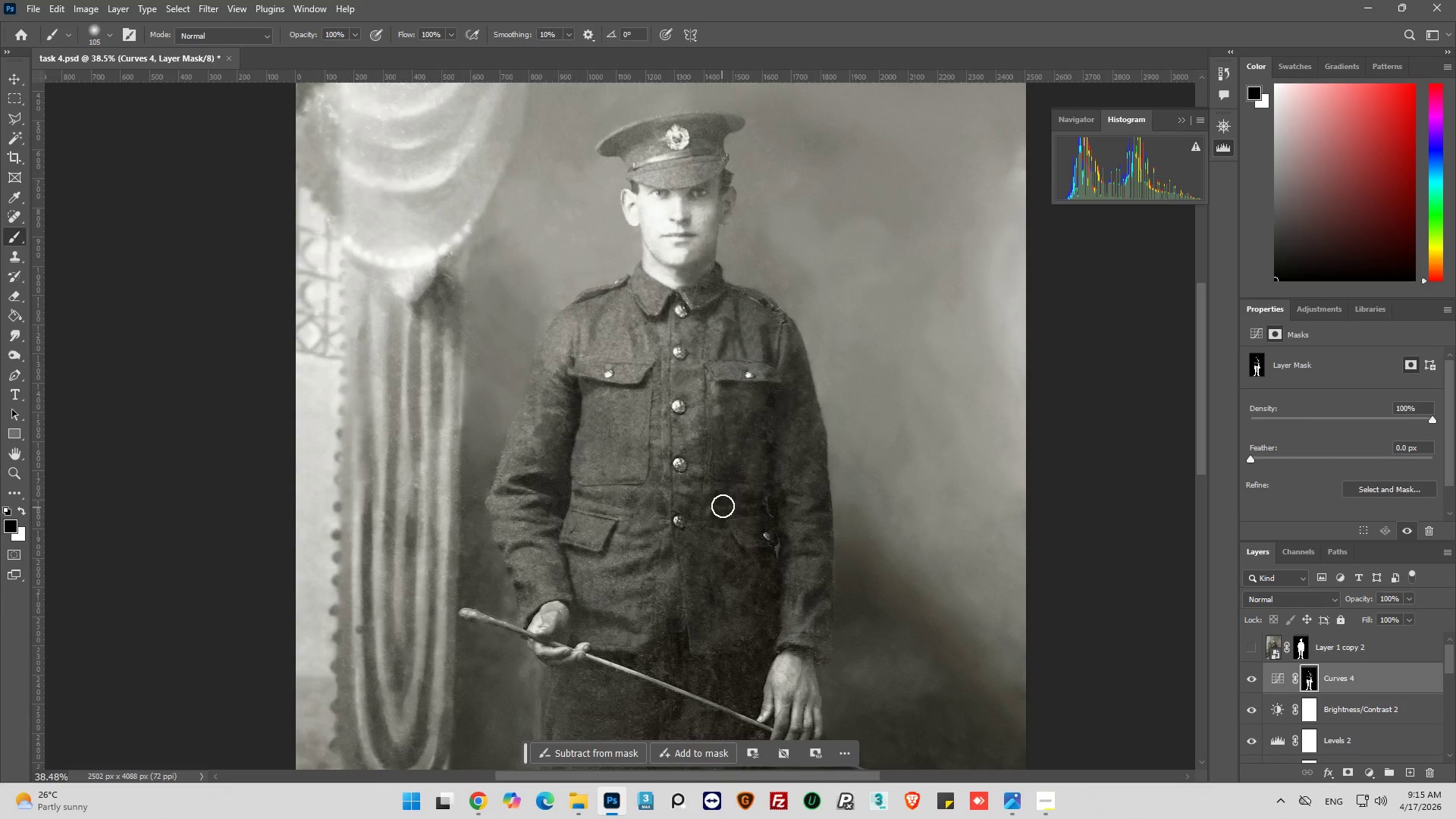 
left_click_drag(start_coordinate=[723, 505], to_coordinate=[762, 365])
 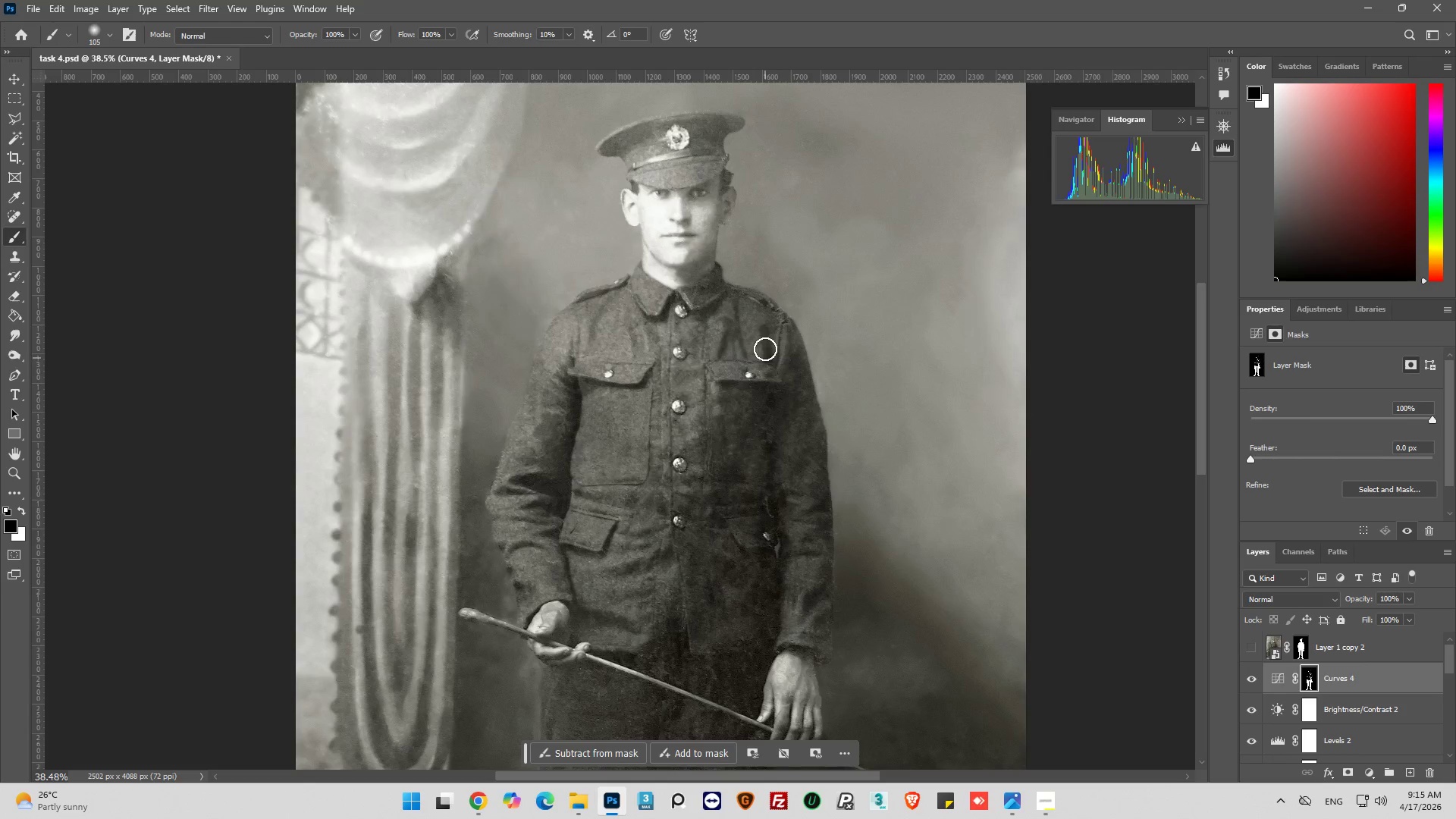 
left_click_drag(start_coordinate=[764, 344], to_coordinate=[743, 349])
 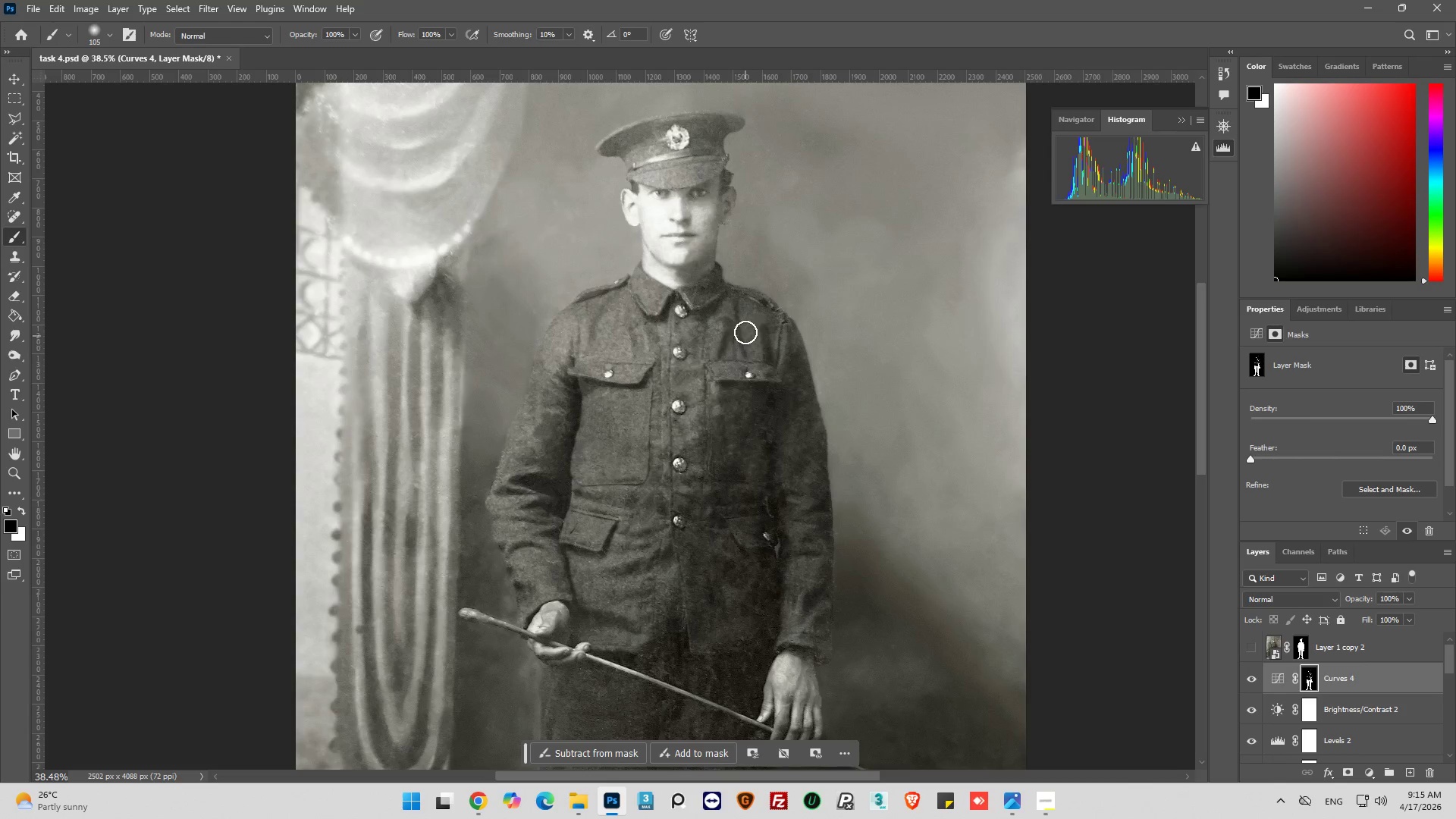 
left_click_drag(start_coordinate=[745, 331], to_coordinate=[722, 395])
 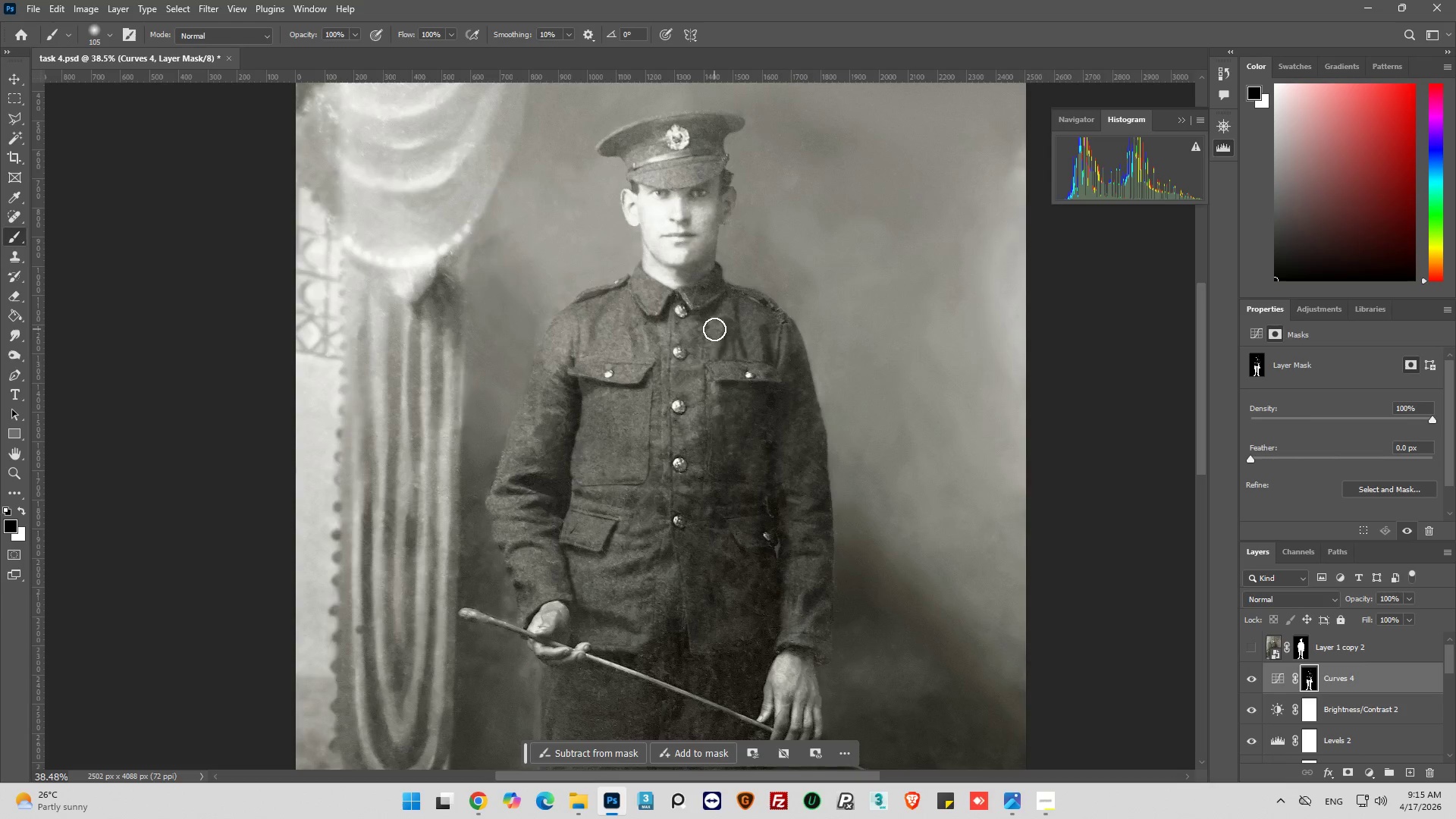 
left_click_drag(start_coordinate=[714, 330], to_coordinate=[714, 367])
 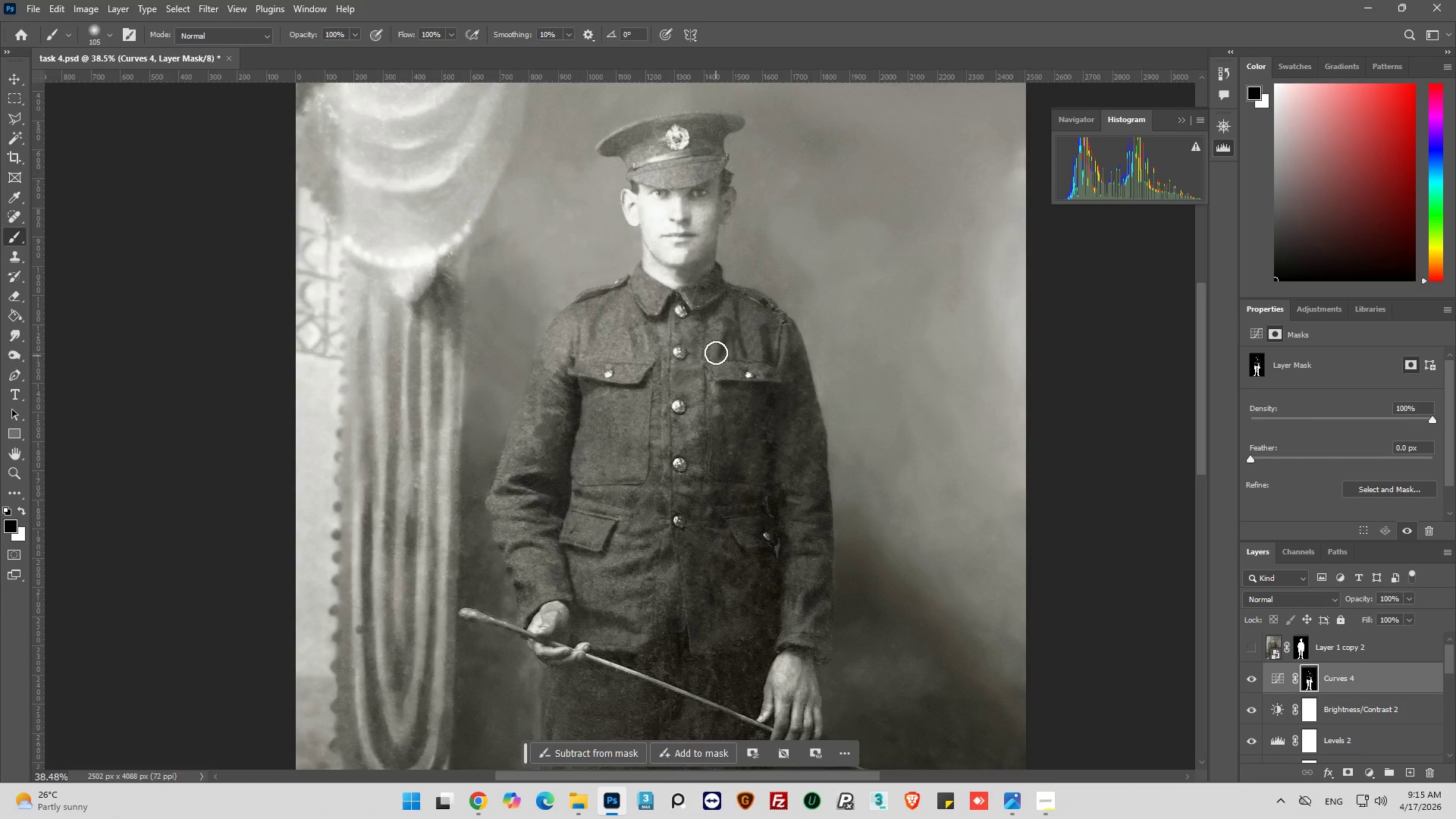 
left_click_drag(start_coordinate=[716, 352], to_coordinate=[703, 294])
 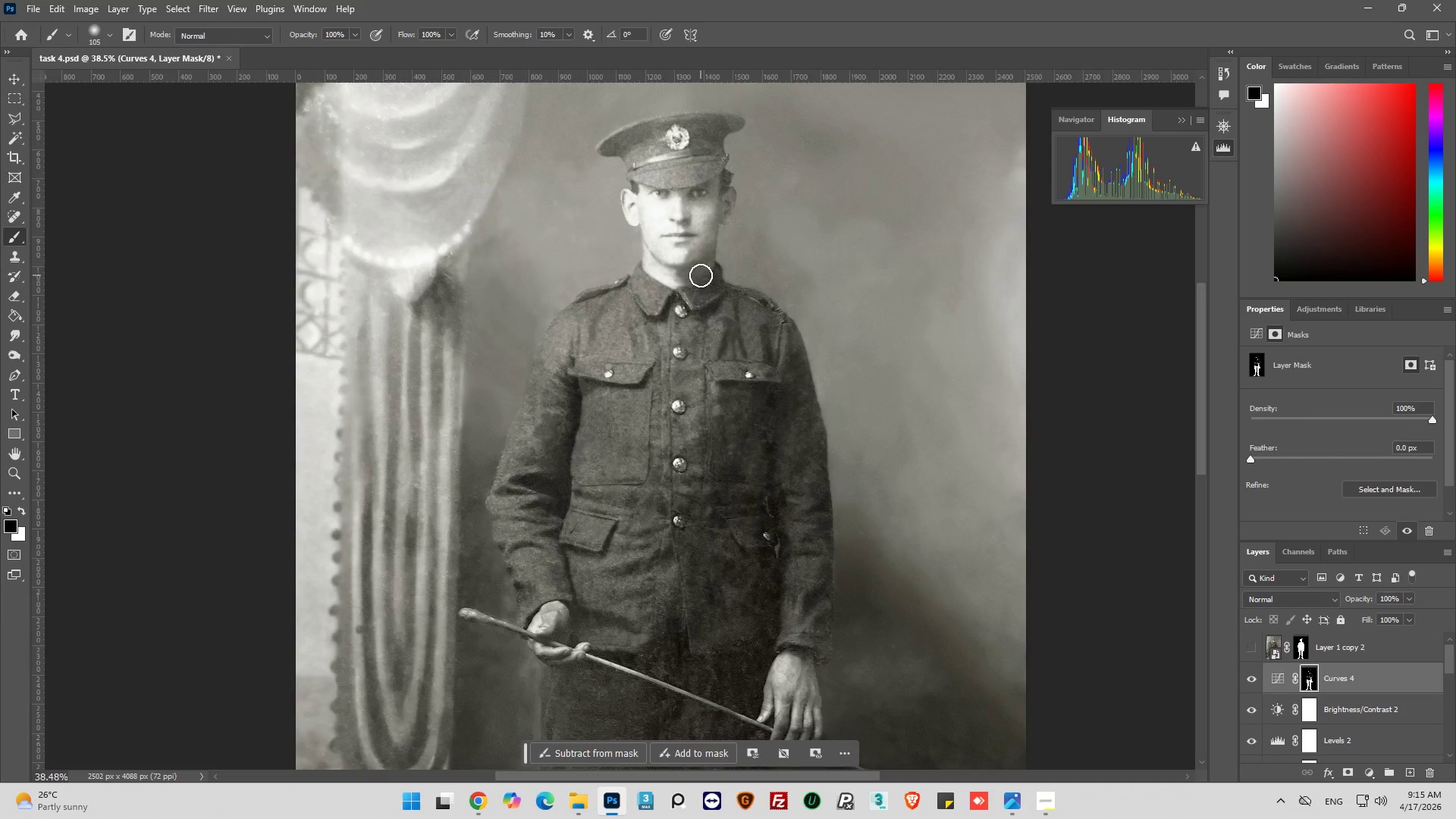 
left_click_drag(start_coordinate=[701, 275], to_coordinate=[665, 285])
 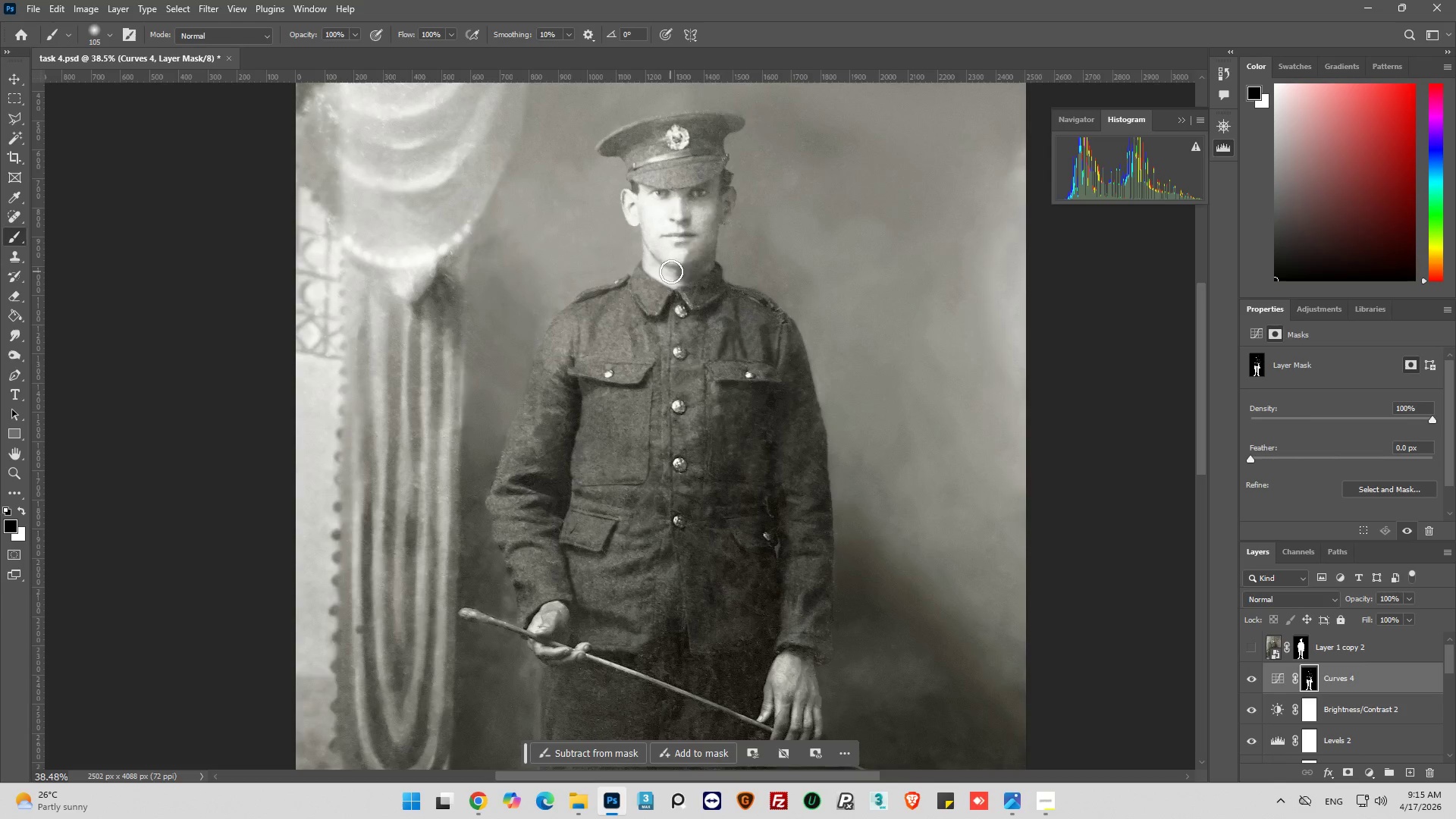 
left_click_drag(start_coordinate=[671, 271], to_coordinate=[736, 297])
 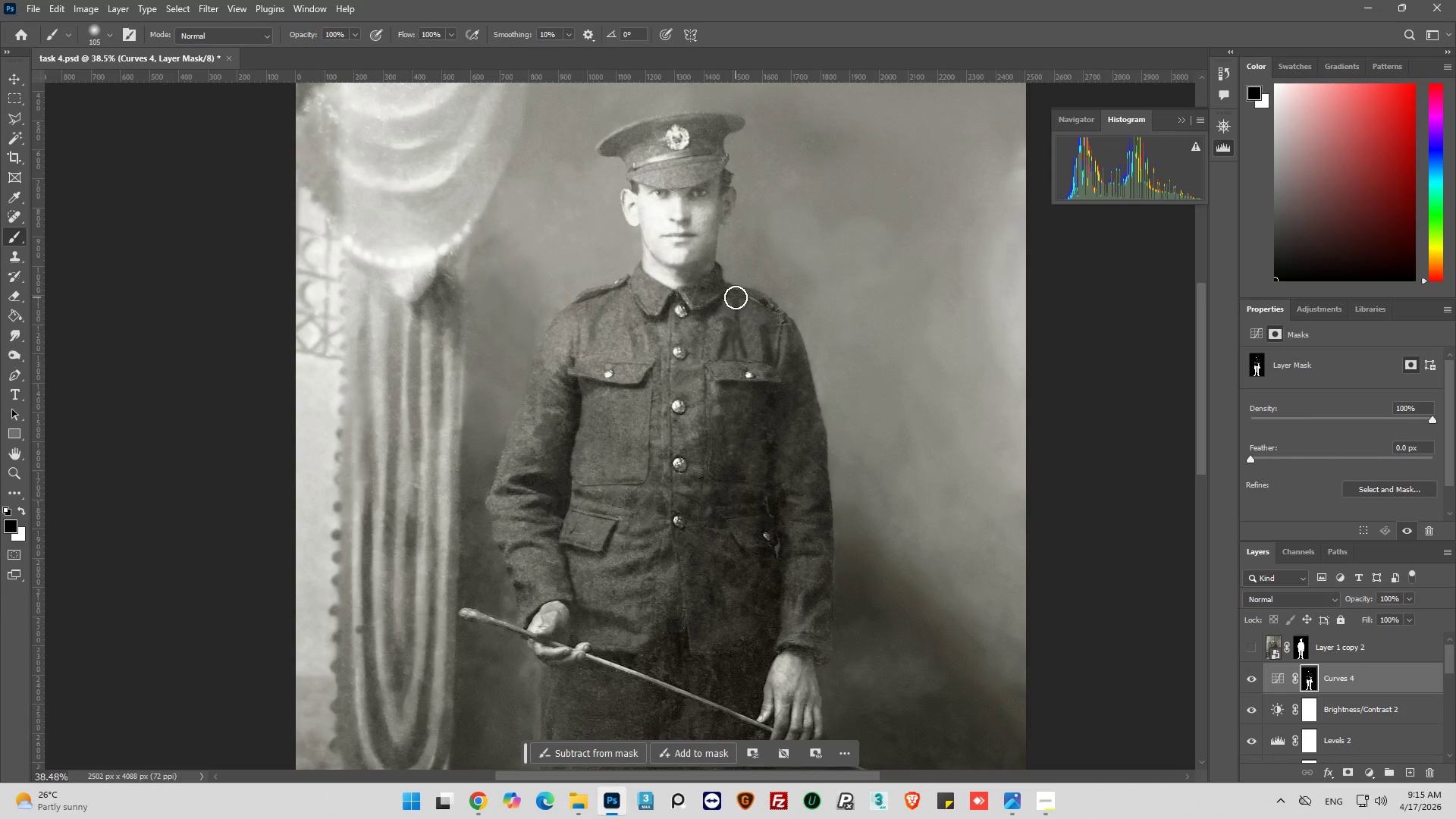 
left_click_drag(start_coordinate=[736, 297], to_coordinate=[786, 314])
 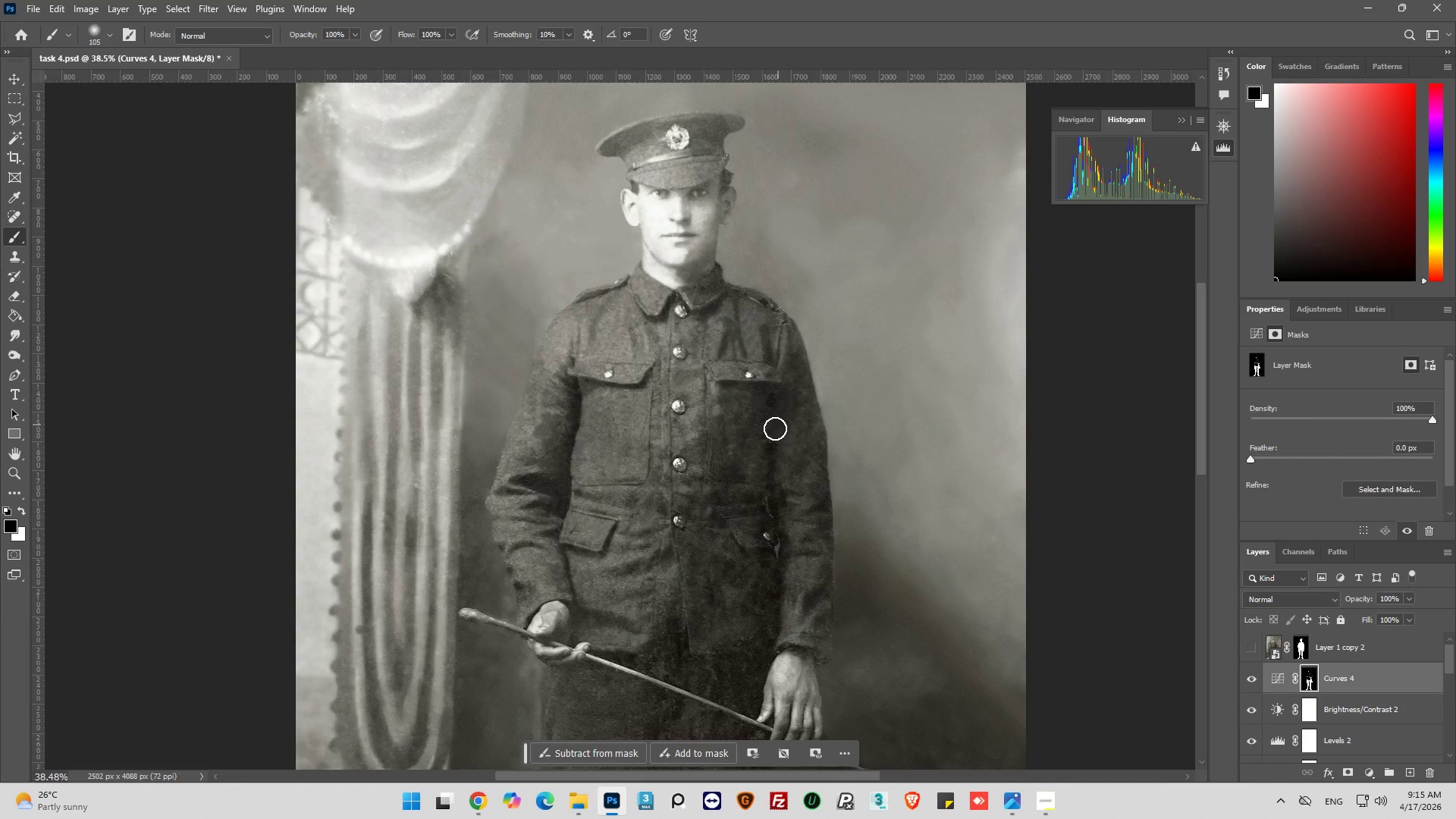 
hold_key(key=Space, duration=0.33)
 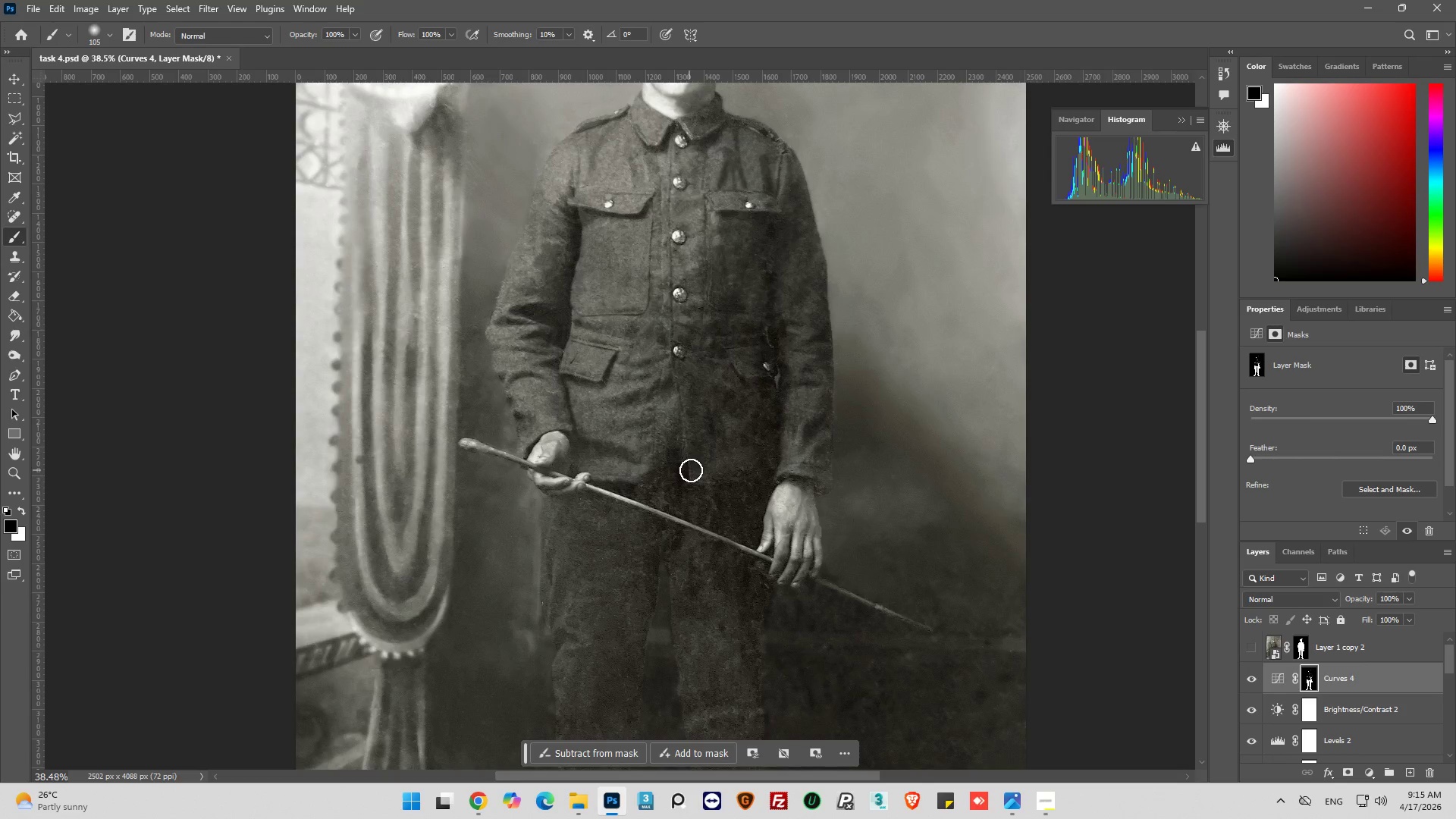 
scroll: coordinate [687, 469], scroll_direction: down, amount: 14.0
 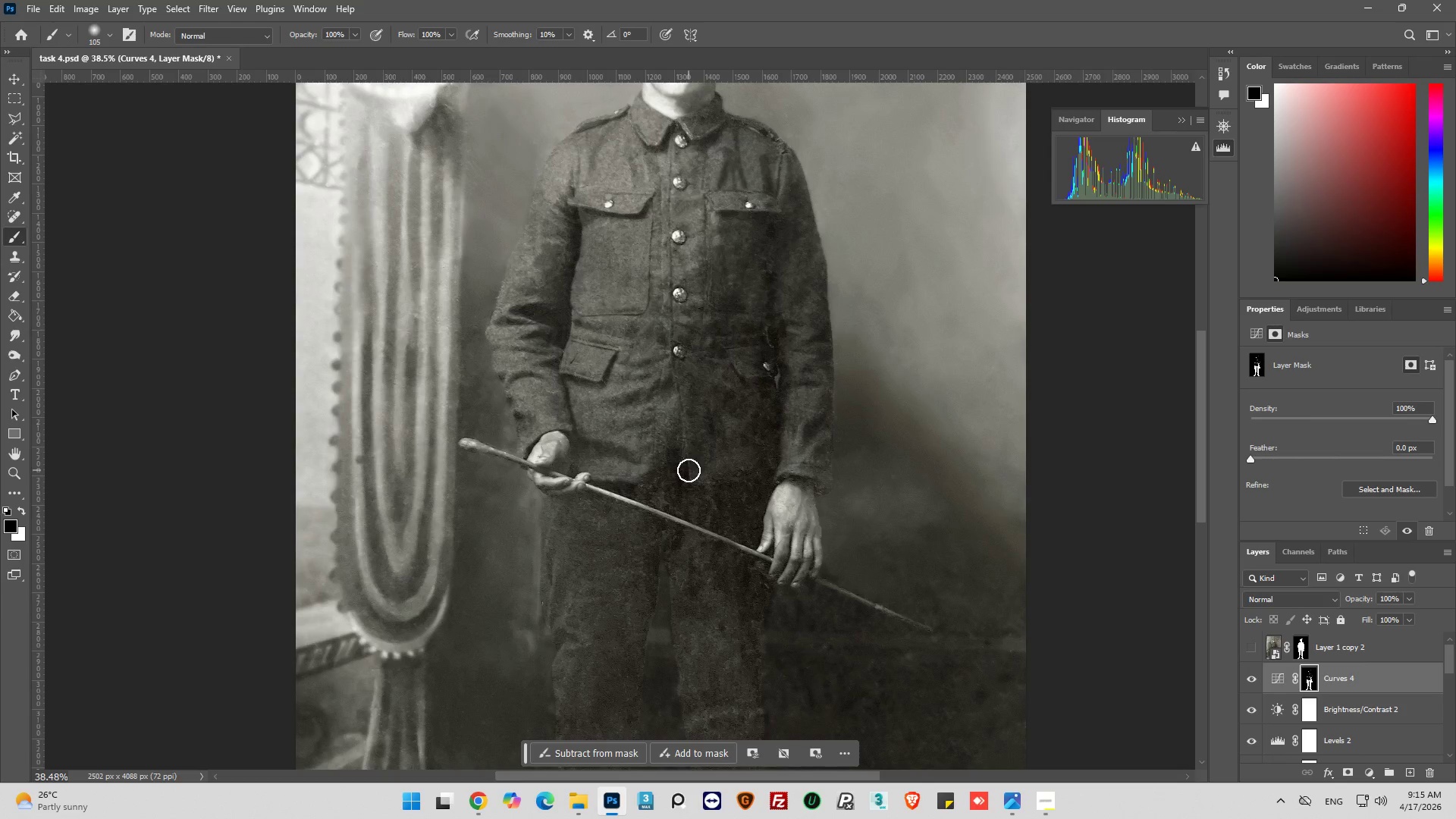 
key(Alt+AltLeft)
 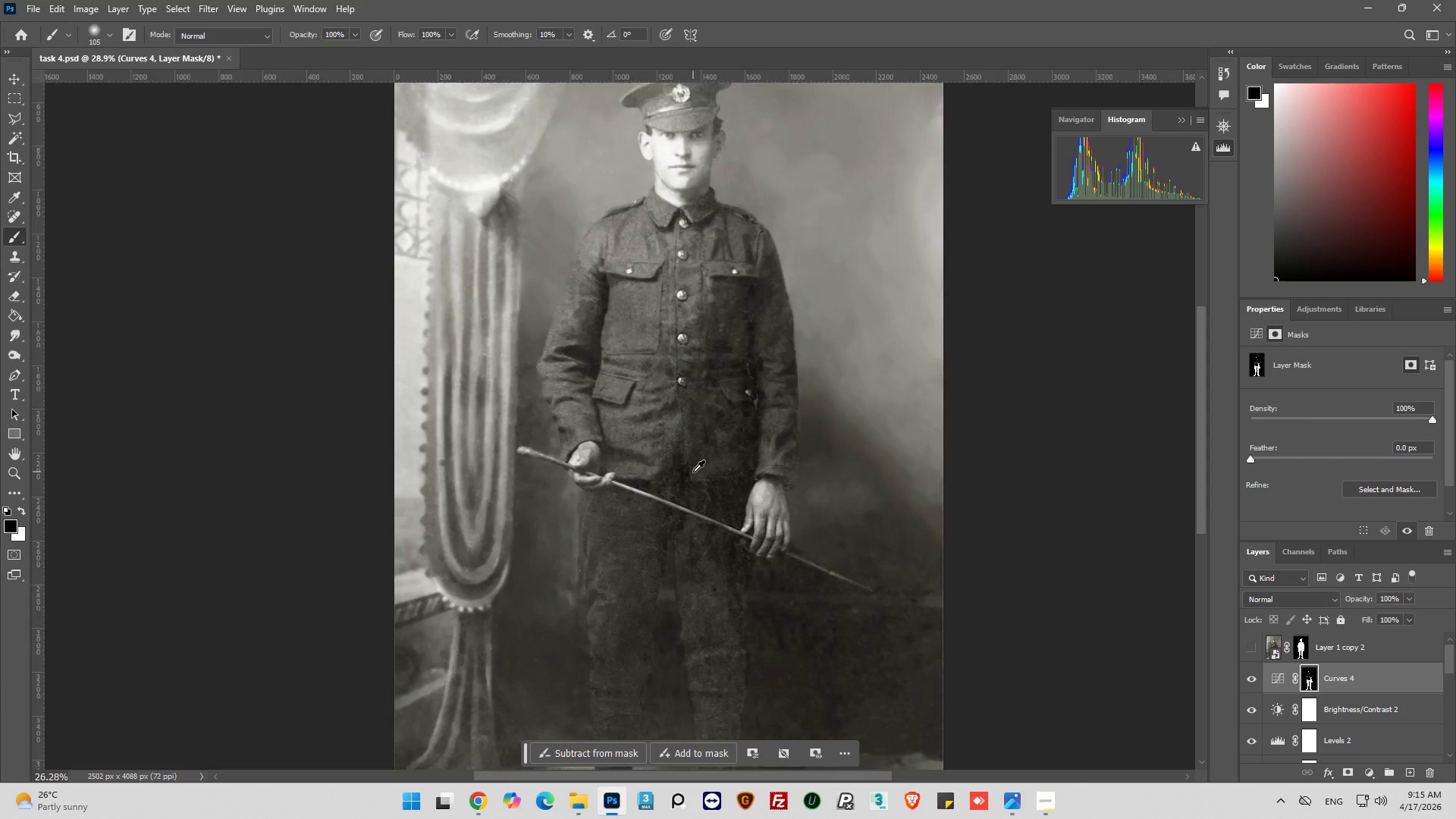 
hold_key(key=AltLeft, duration=0.38)
 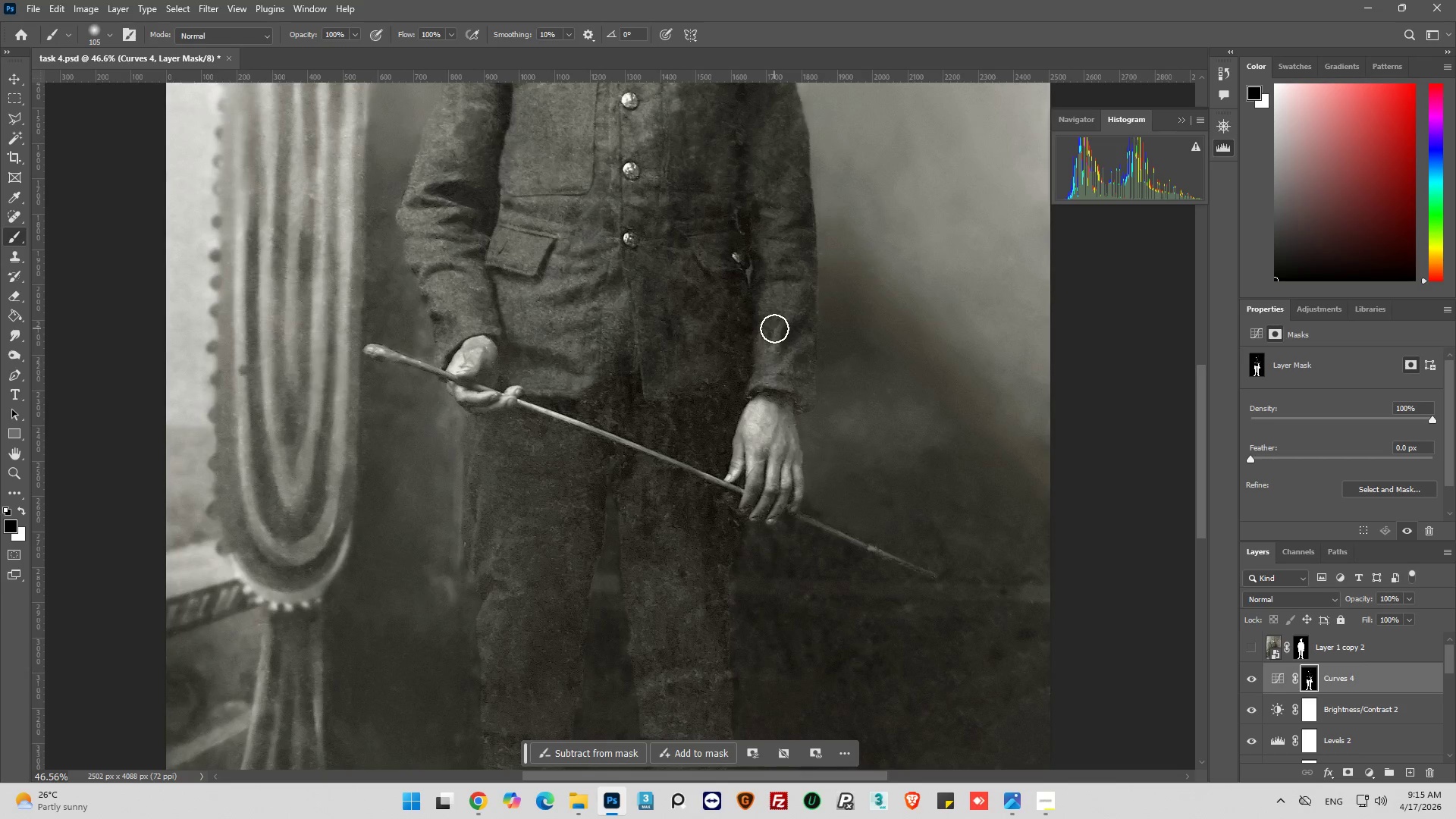 
left_click_drag(start_coordinate=[774, 328], to_coordinate=[778, 360])
 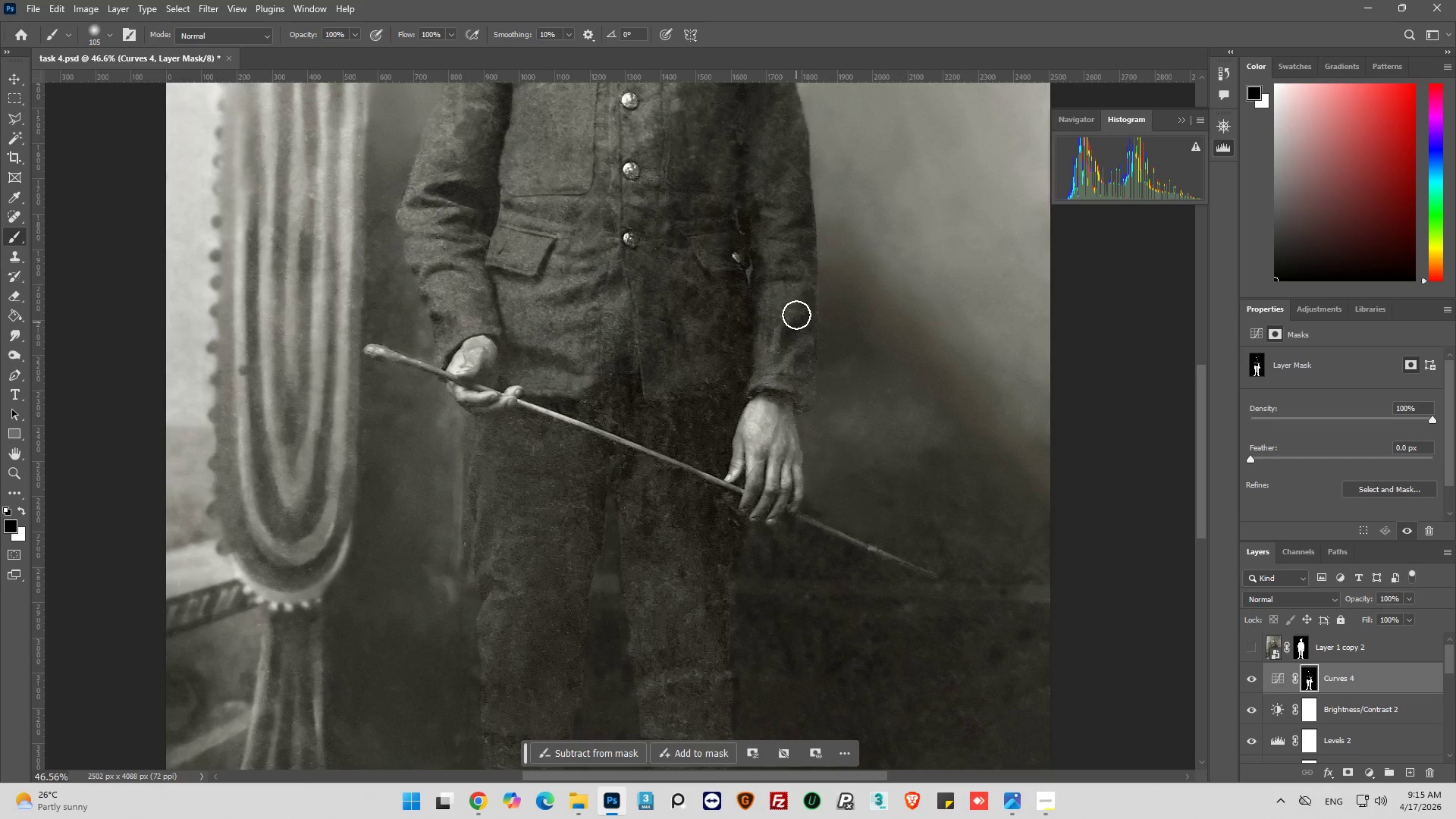 
scroll: coordinate [741, 388], scroll_direction: down, amount: 5.0
 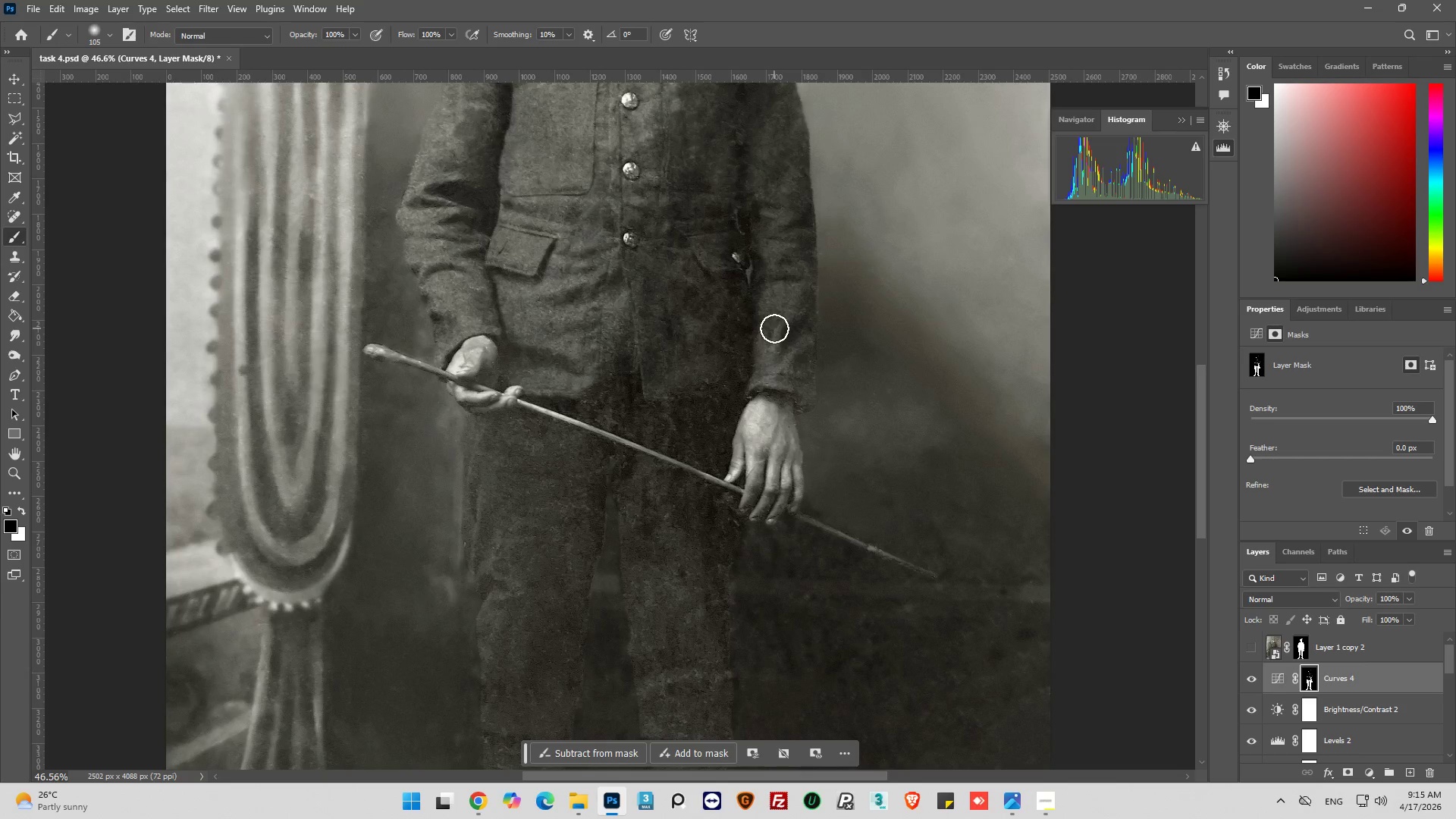 
left_click_drag(start_coordinate=[796, 310], to_coordinate=[797, 303])
 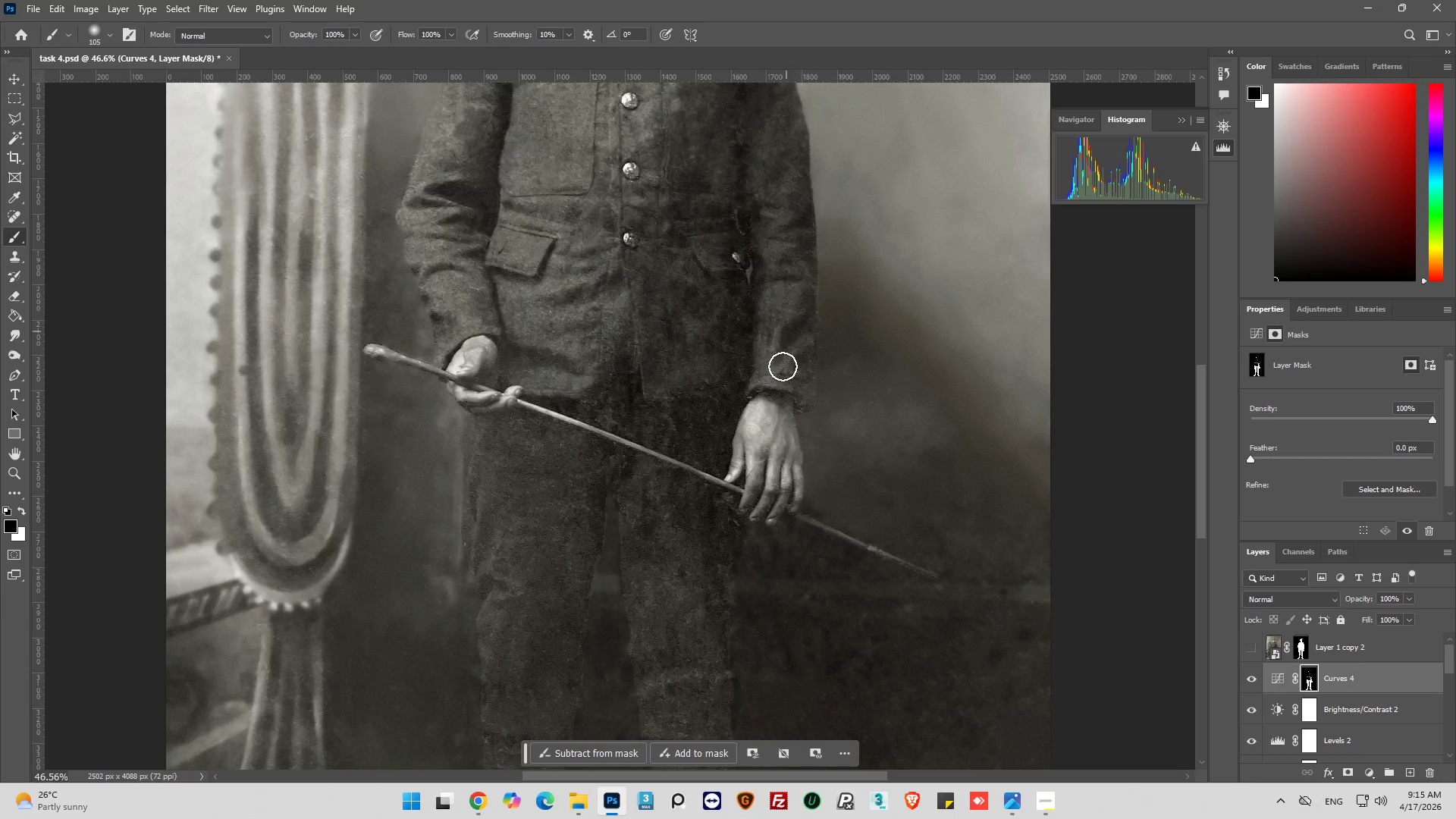 
key(Alt+AltLeft)
 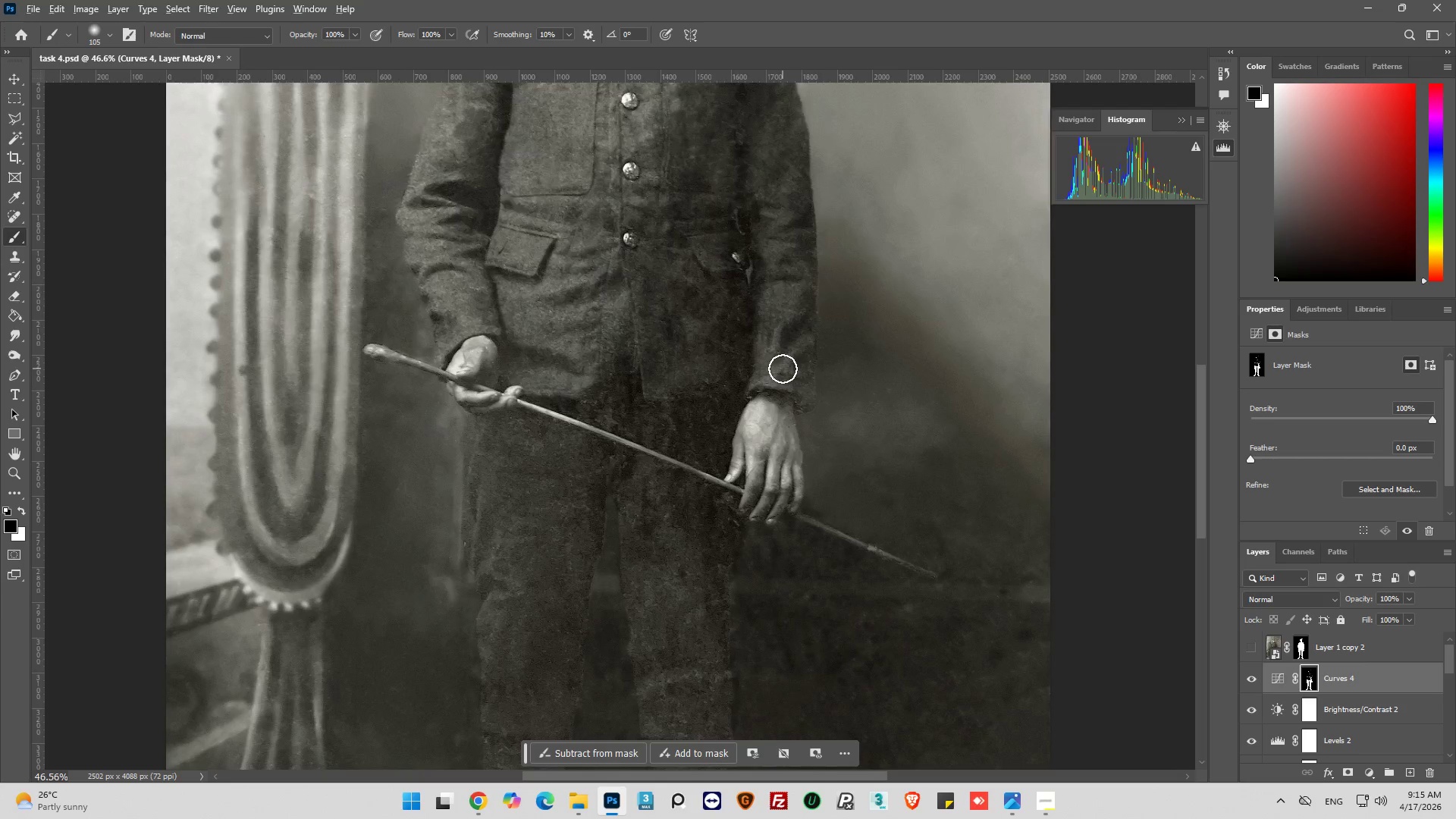 
scroll: coordinate [783, 369], scroll_direction: down, amount: 3.0
 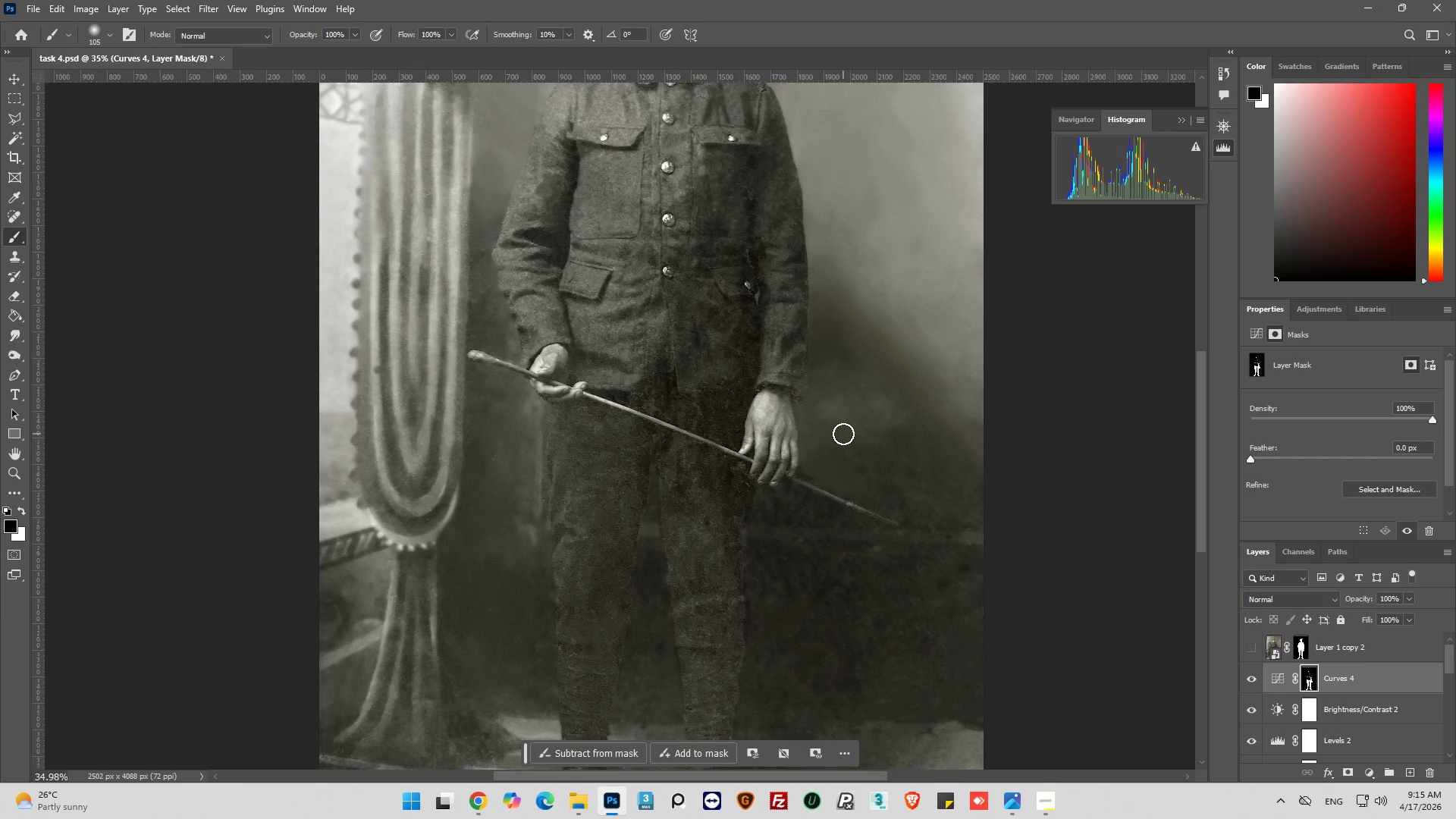 
key(Control+Z)
 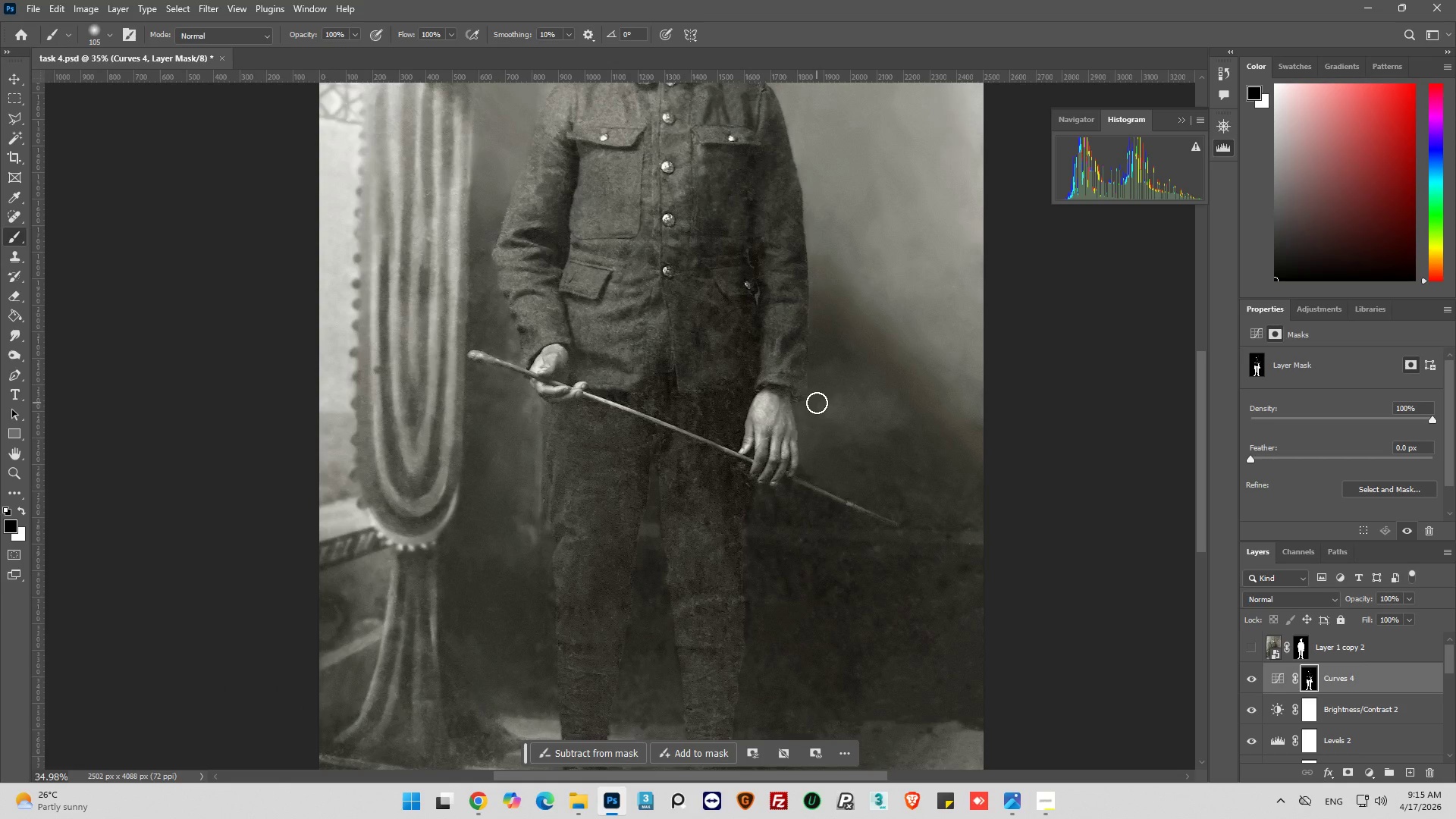 
scroll: coordinate [764, 526], scroll_direction: down, amount: 10.0
 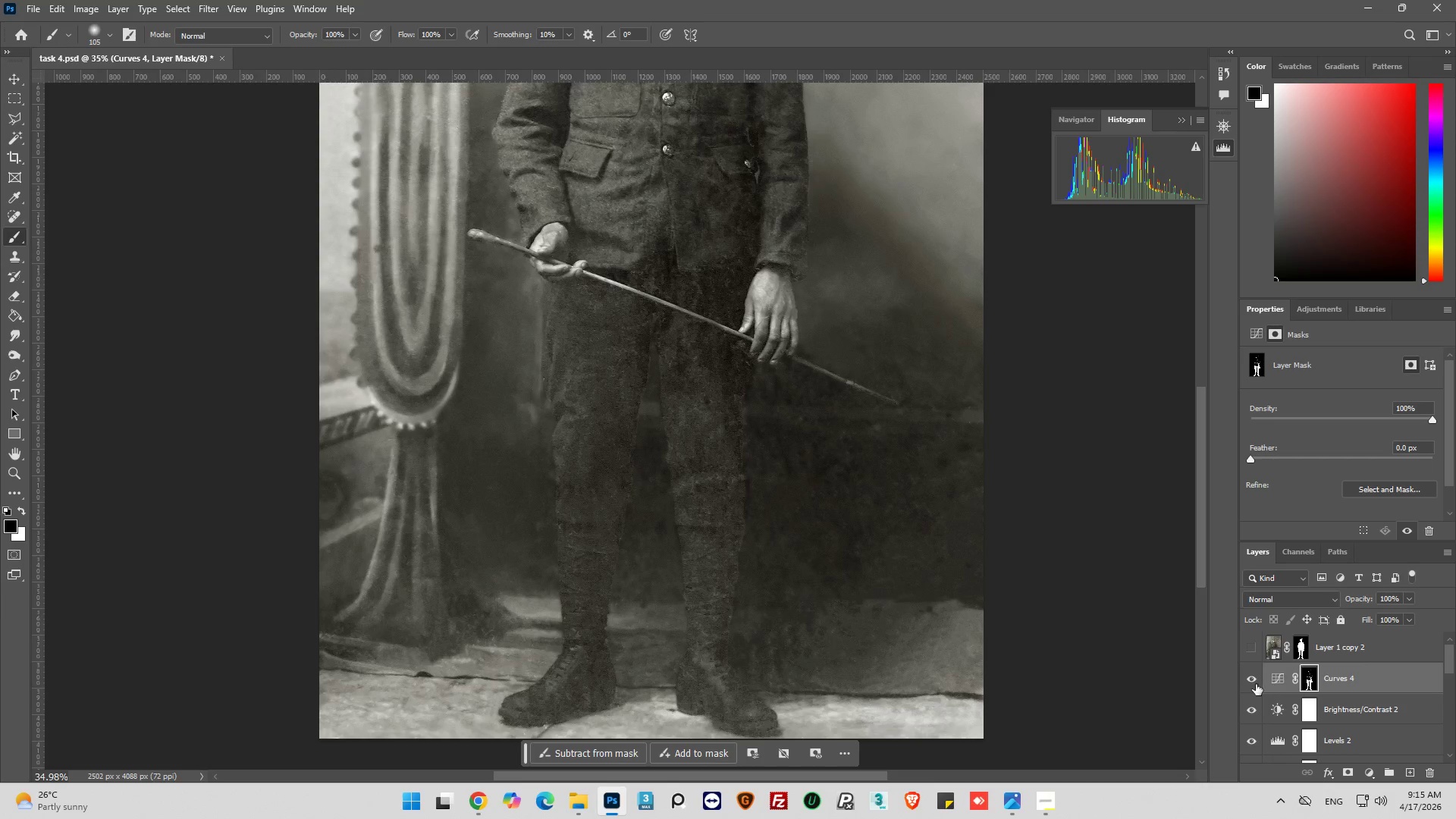 
left_click([1254, 684])
 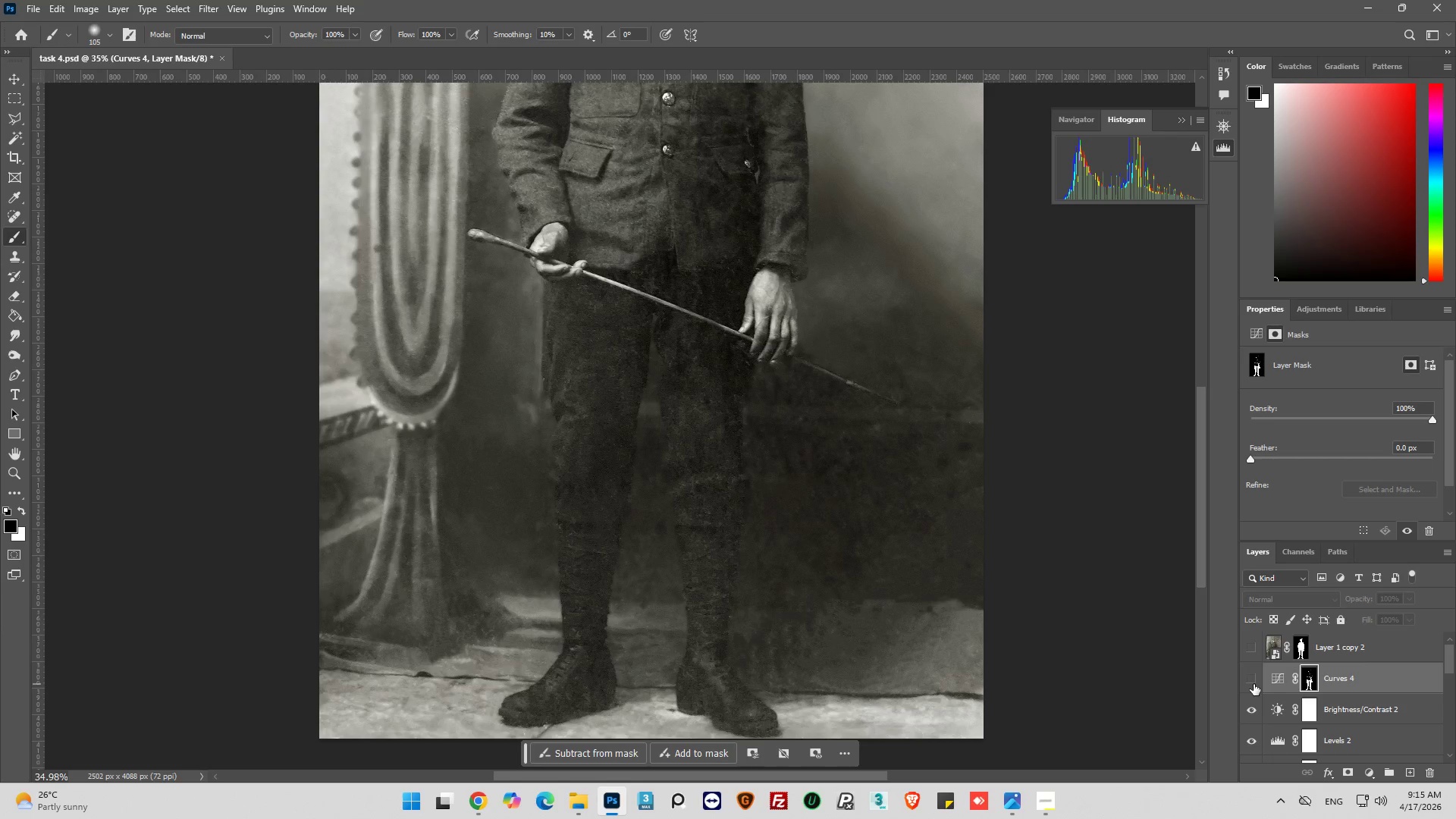 
left_click([1254, 684])
 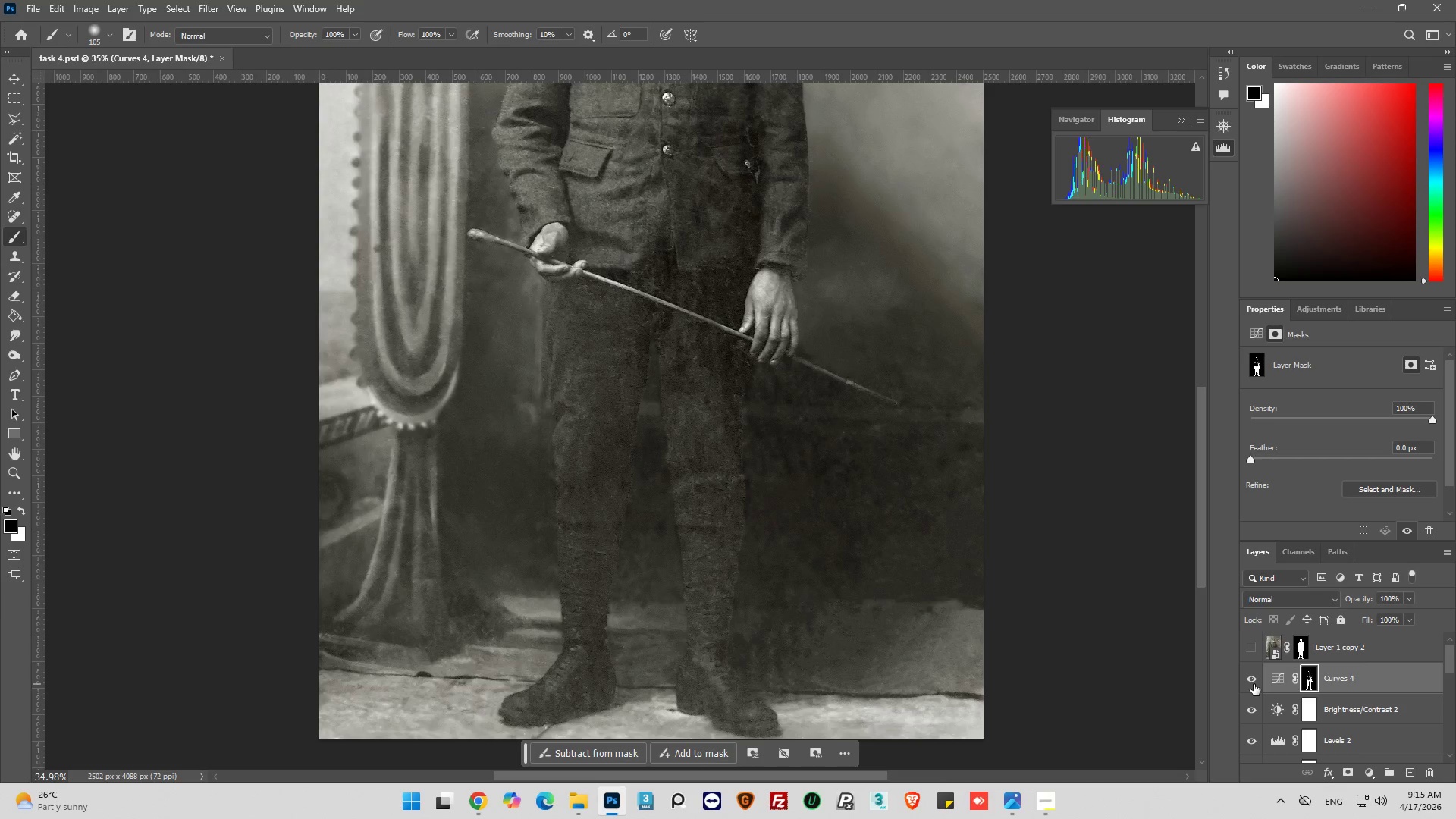 
left_click([1254, 684])
 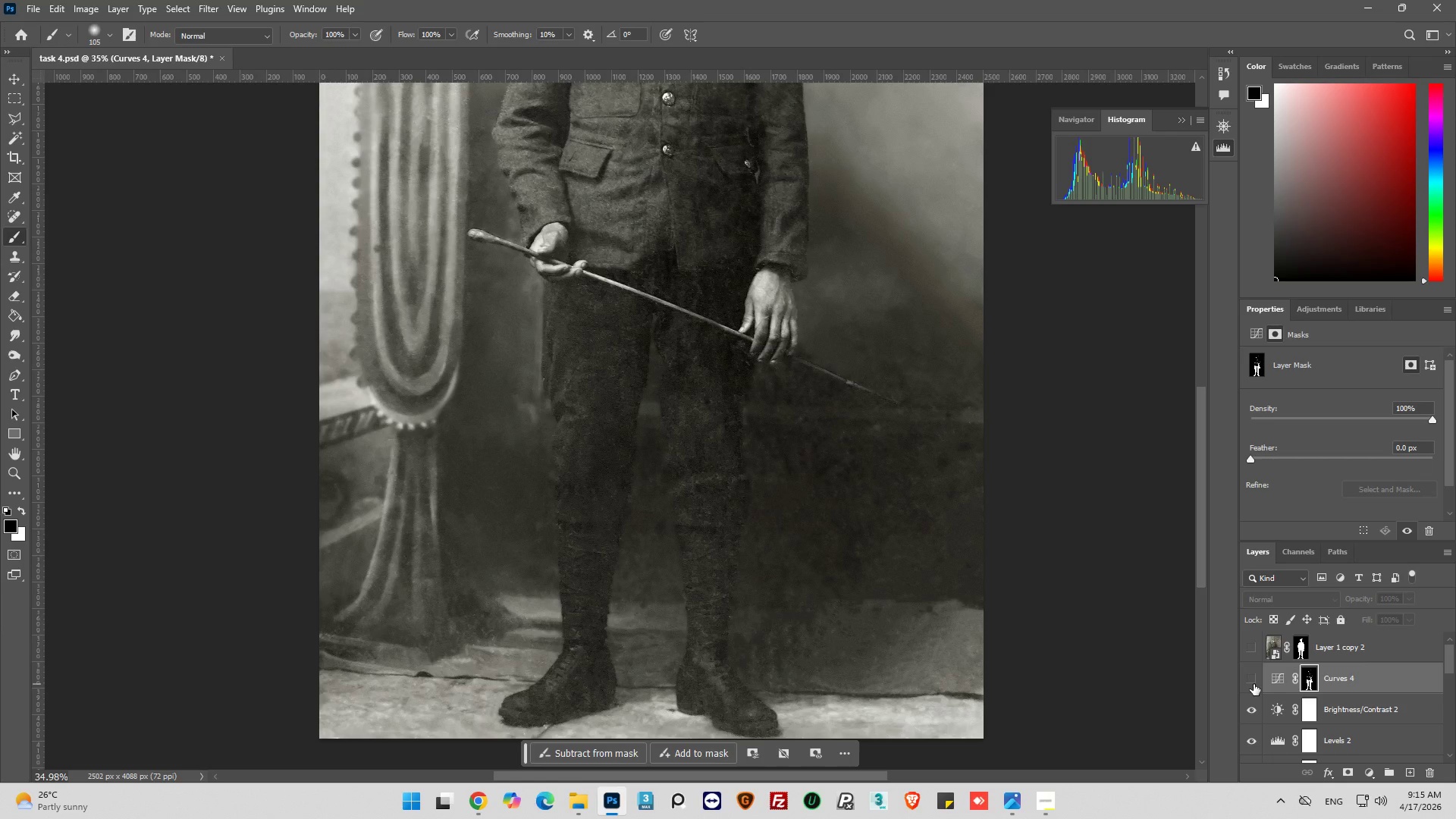 
left_click([1254, 684])
 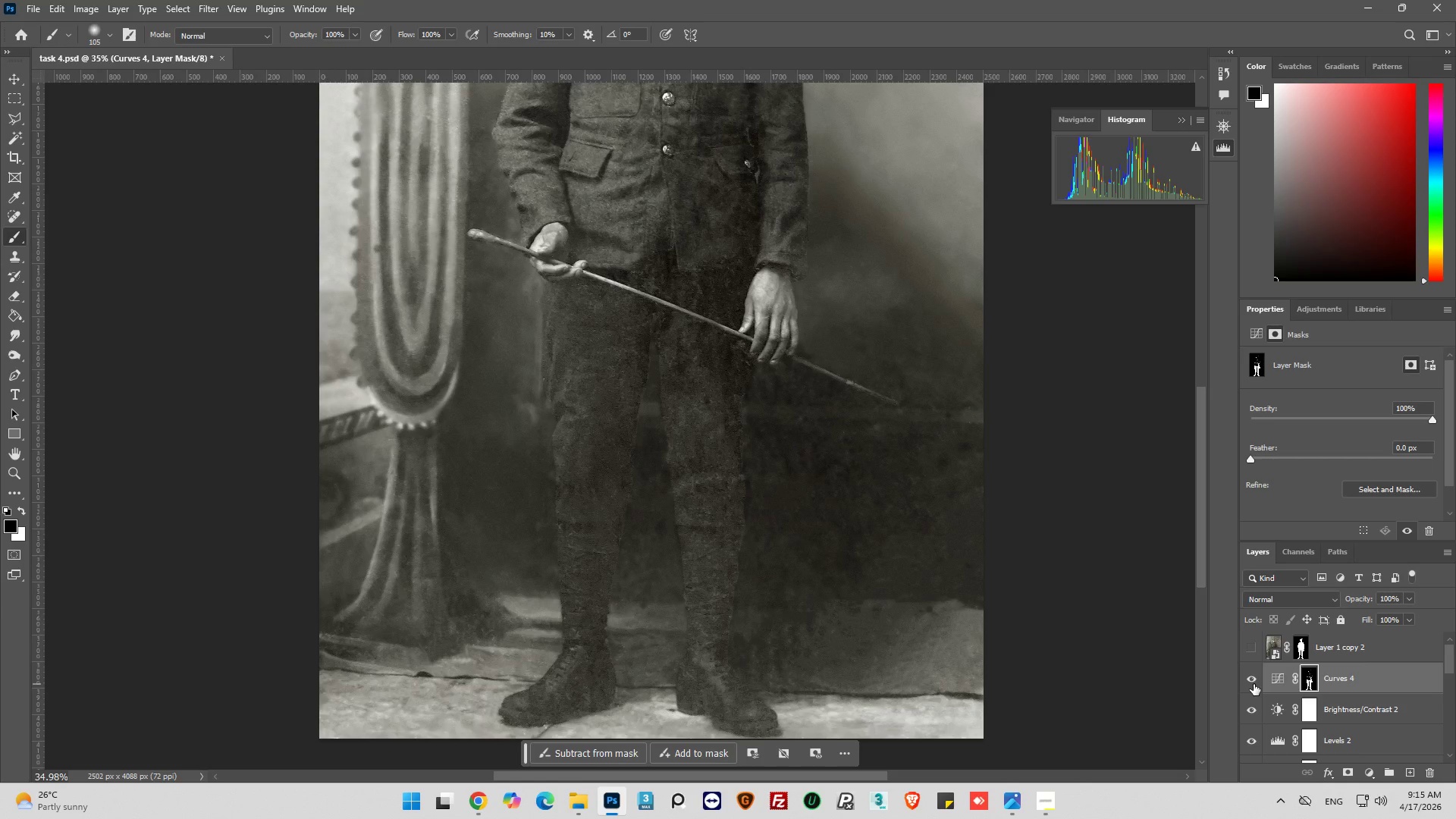 
left_click([1254, 684])
 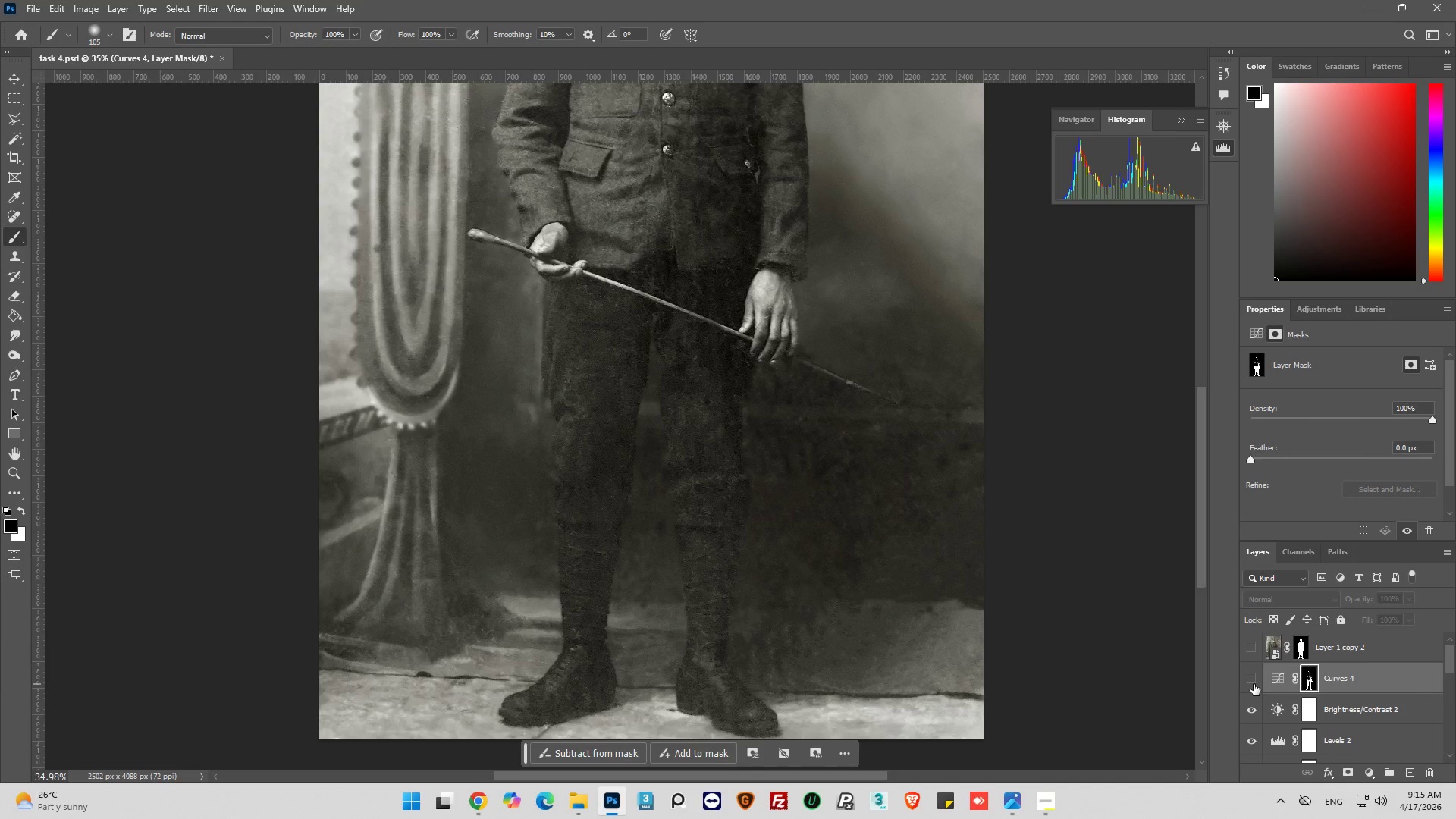 
left_click([1254, 684])
 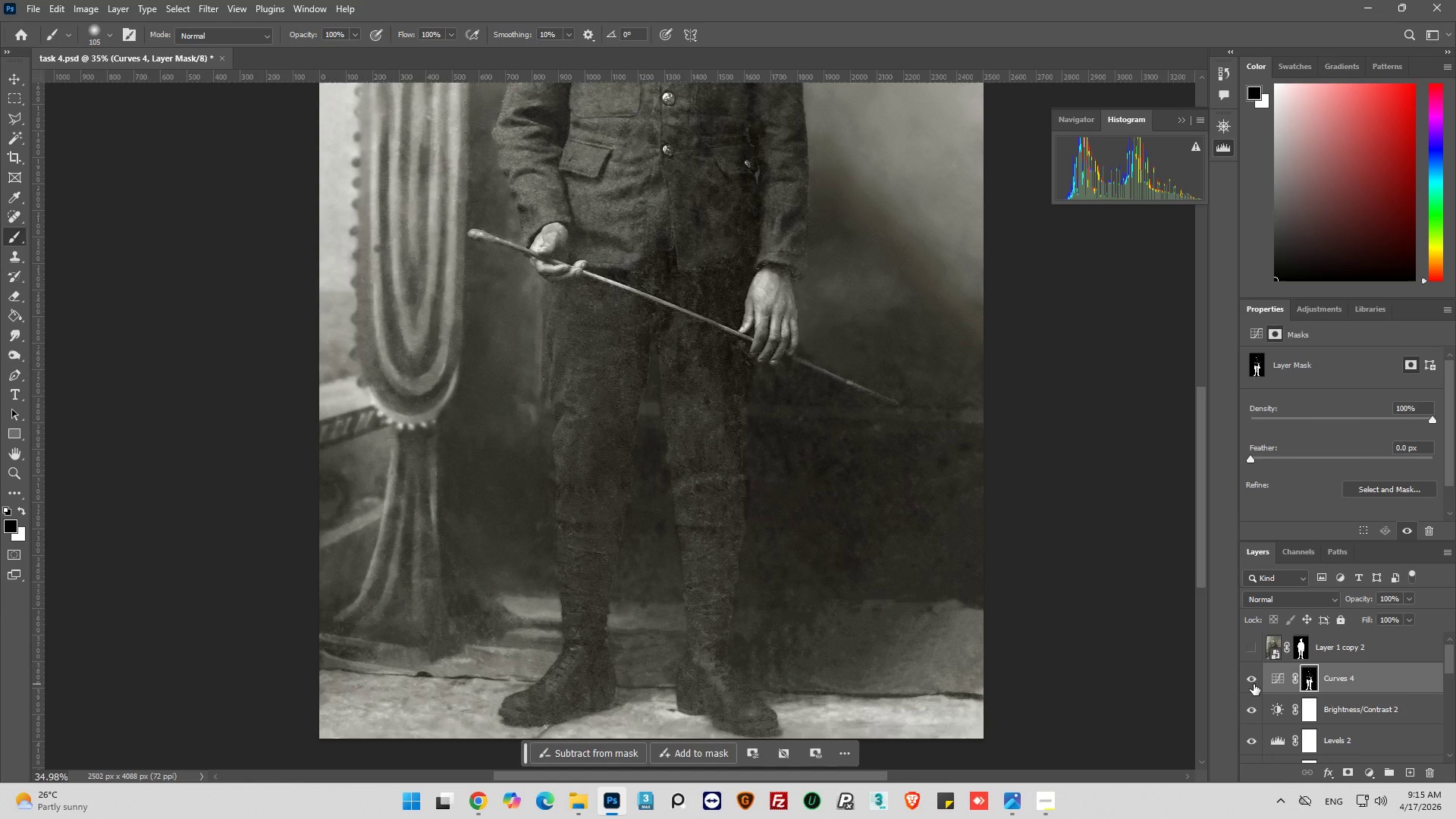 
left_click([1254, 684])
 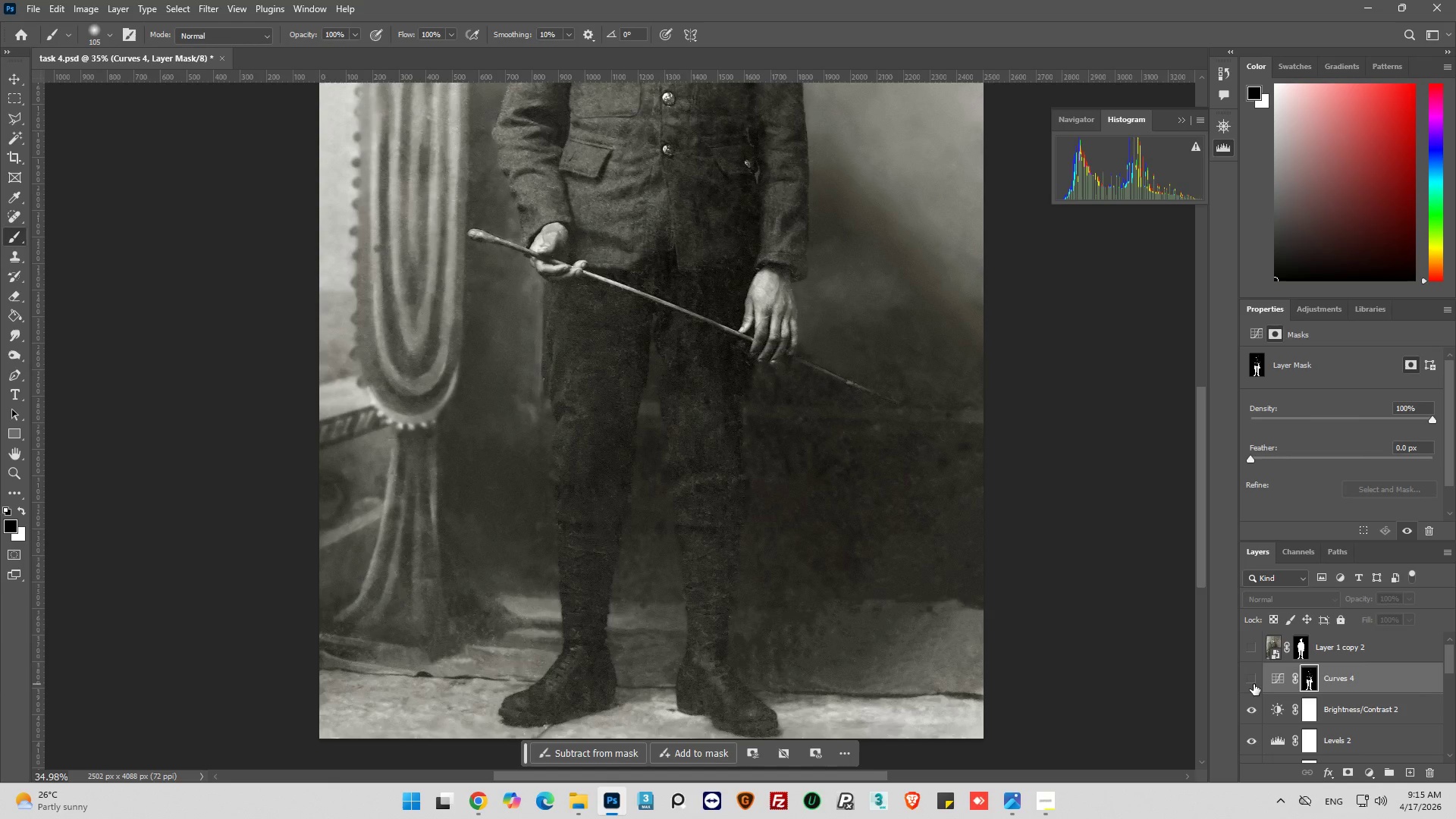 
left_click([1254, 684])
 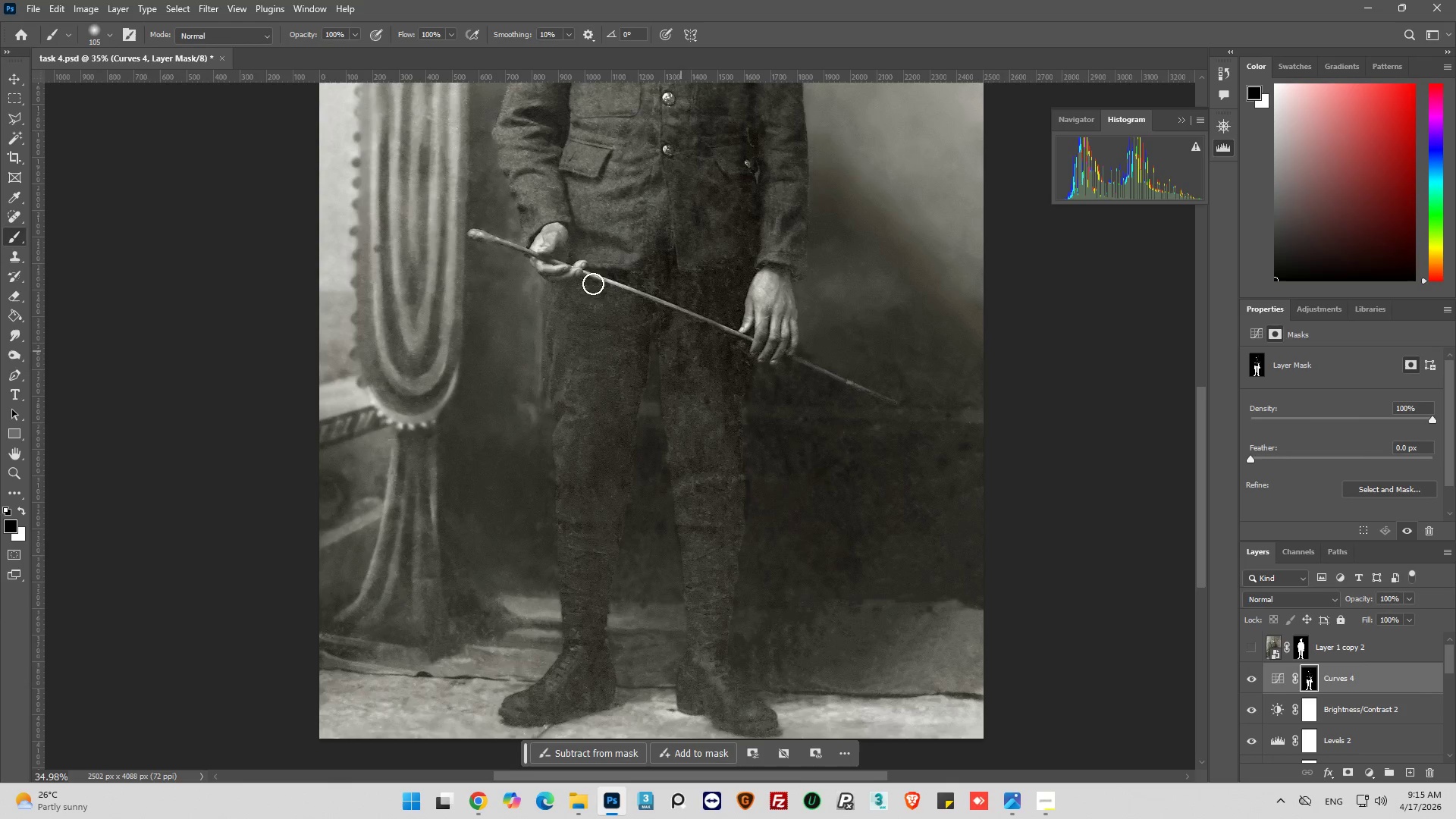 
left_click_drag(start_coordinate=[686, 330], to_coordinate=[644, 396])
 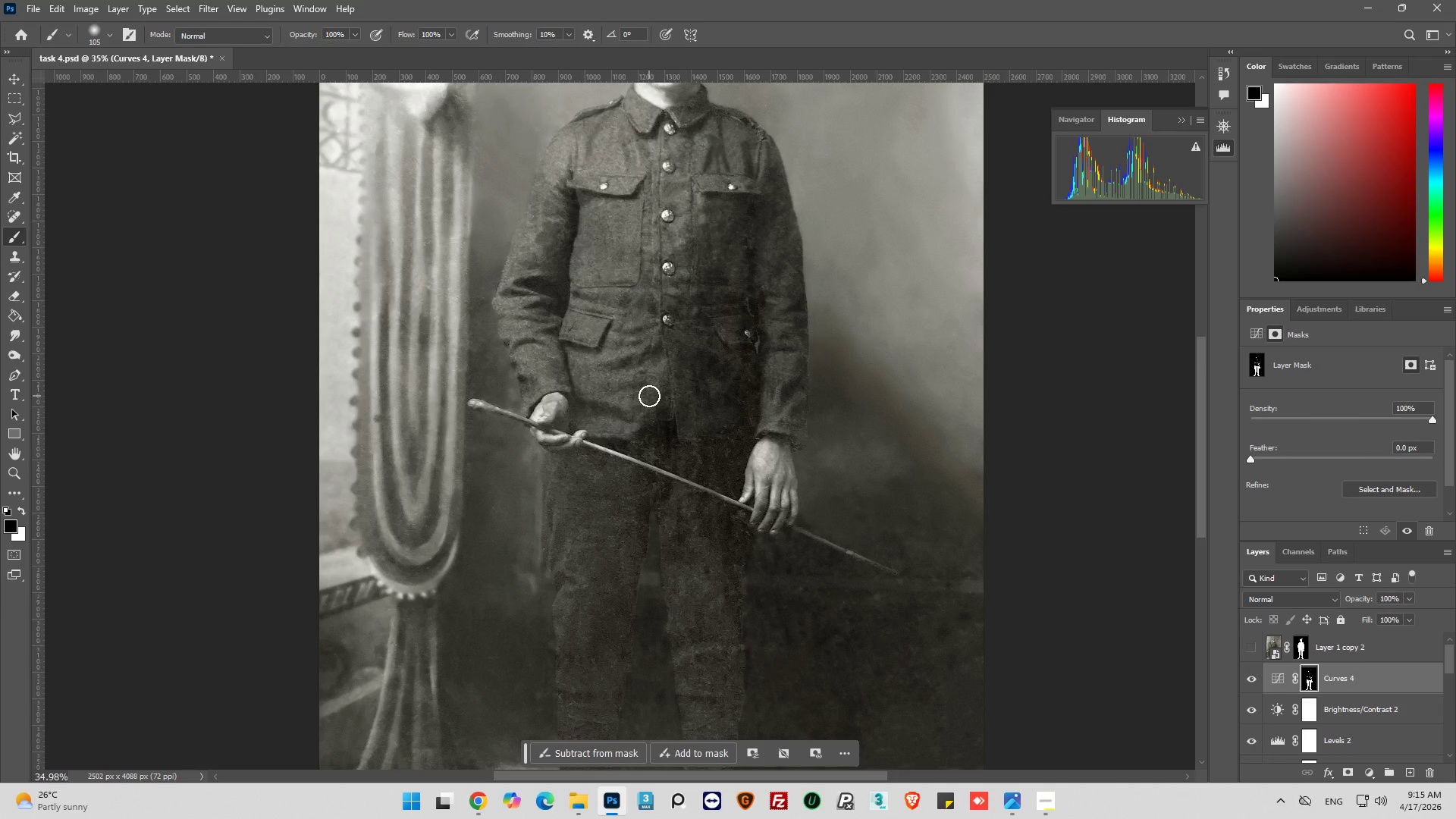 
scroll: coordinate [627, 338], scroll_direction: up, amount: 14.0
 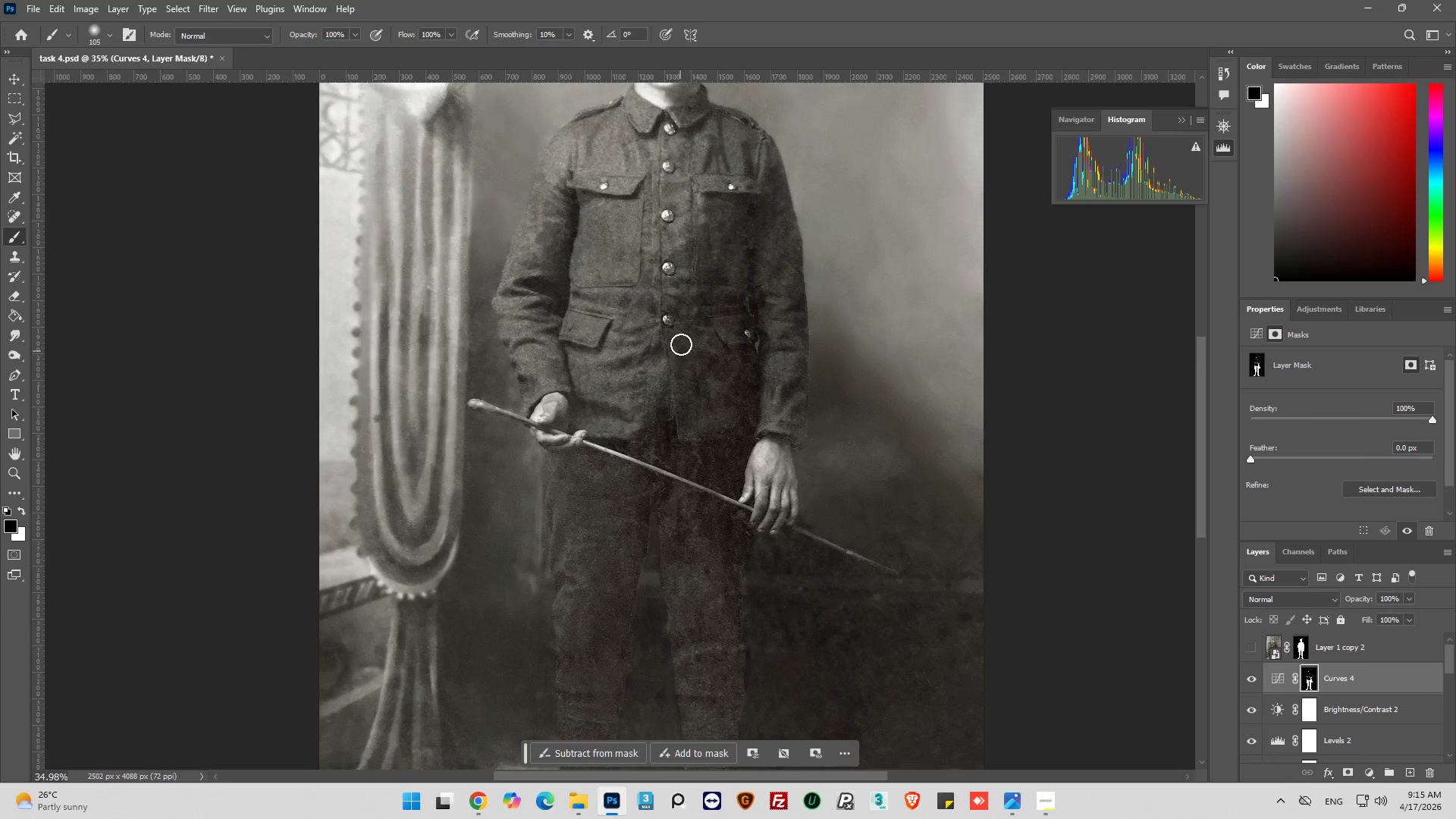 
key(Alt+AltLeft)
 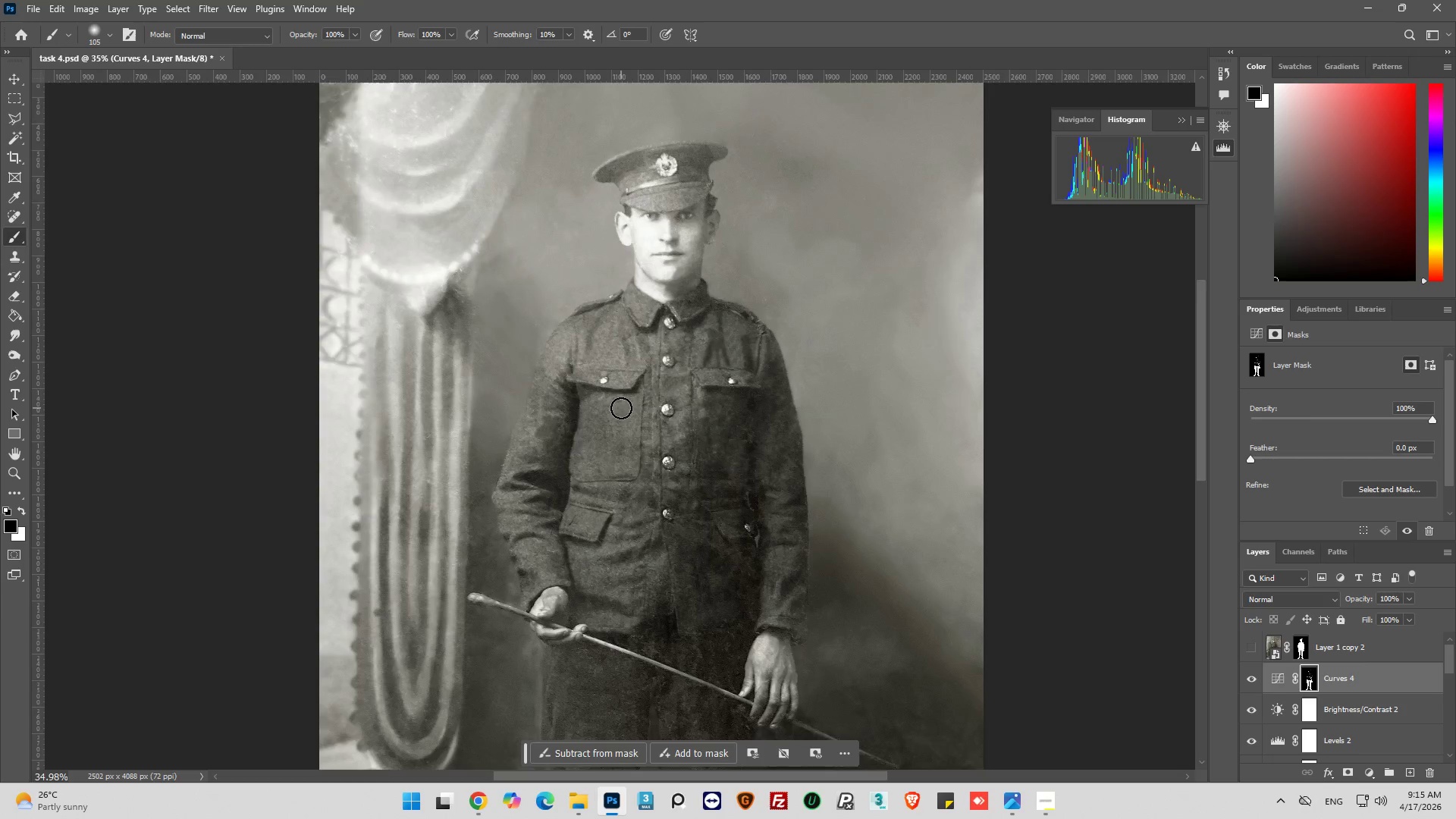 
hold_key(key=AltLeft, duration=0.33)
 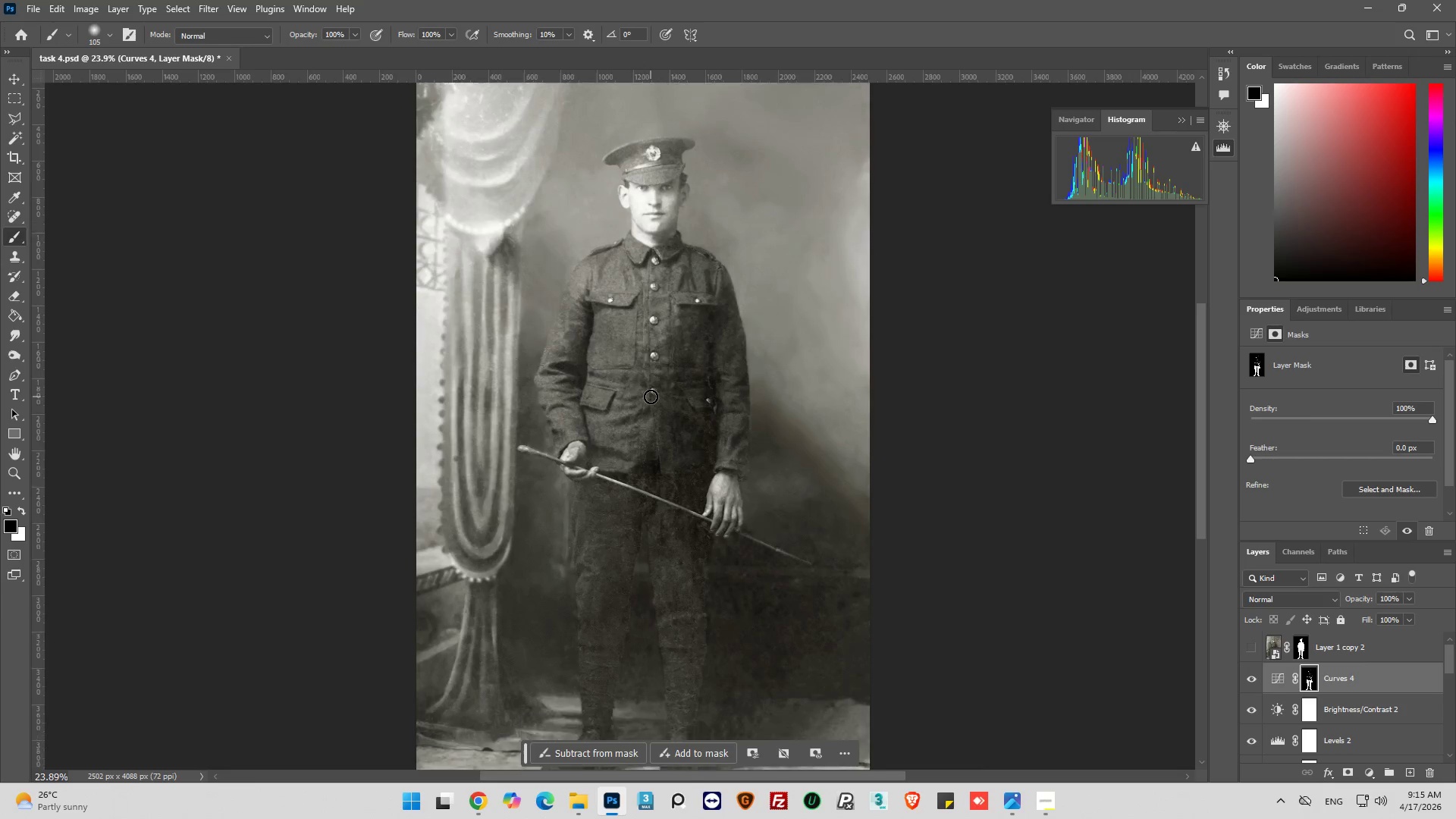 
key(Alt+AltLeft)
 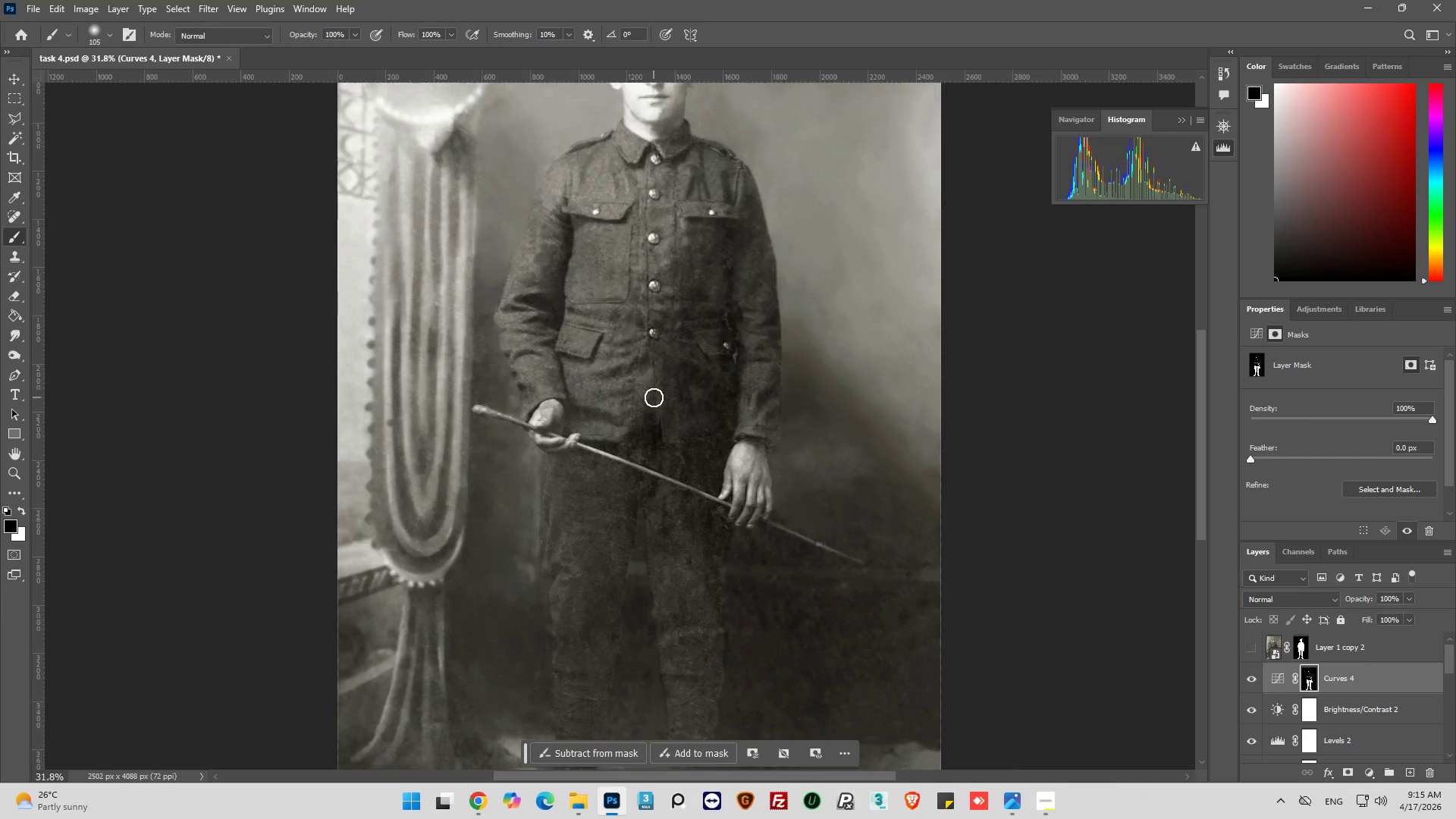 
key(Alt+AltLeft)
 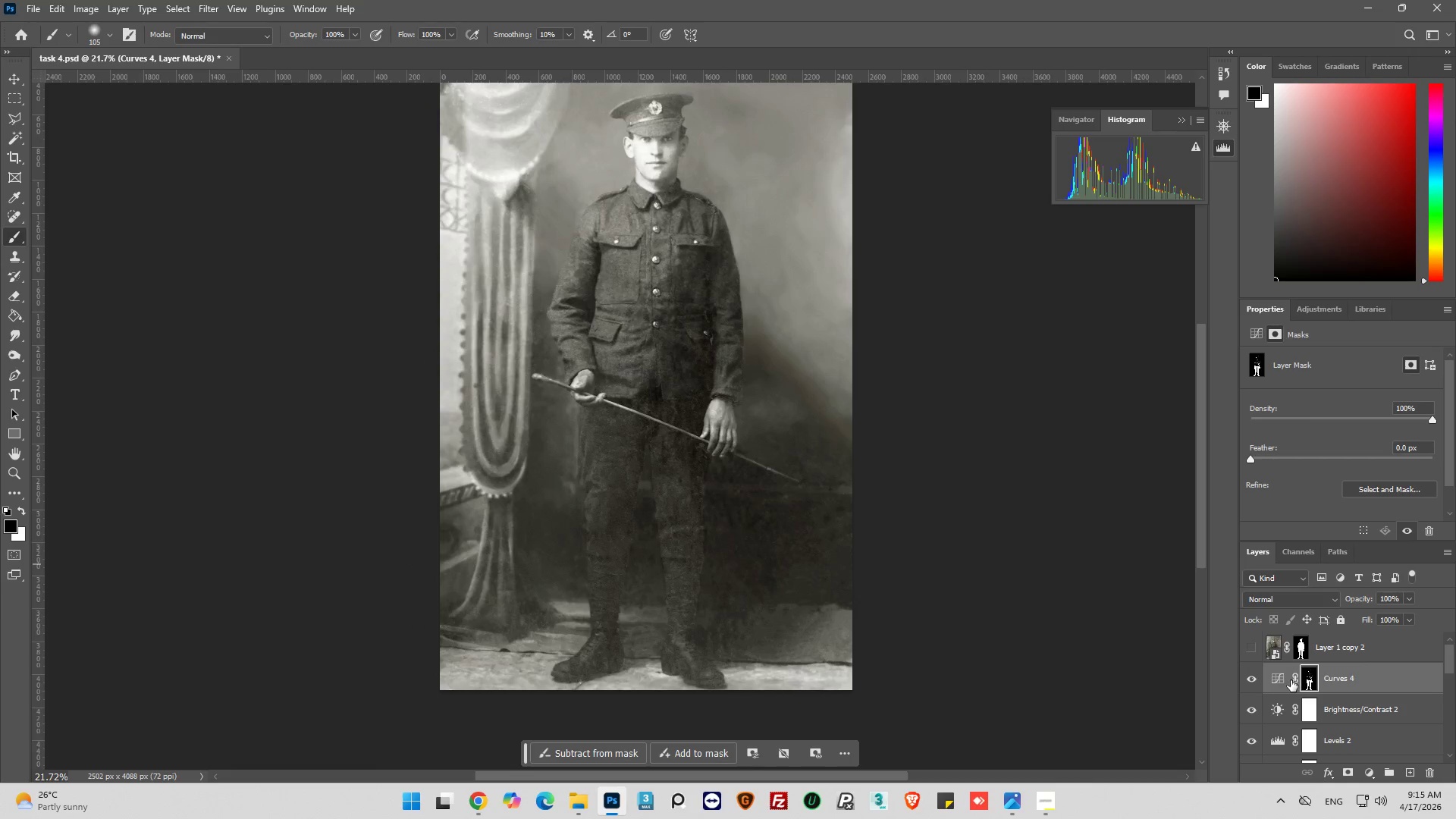 
scroll: coordinate [1274, 705], scroll_direction: down, amount: 12.0
 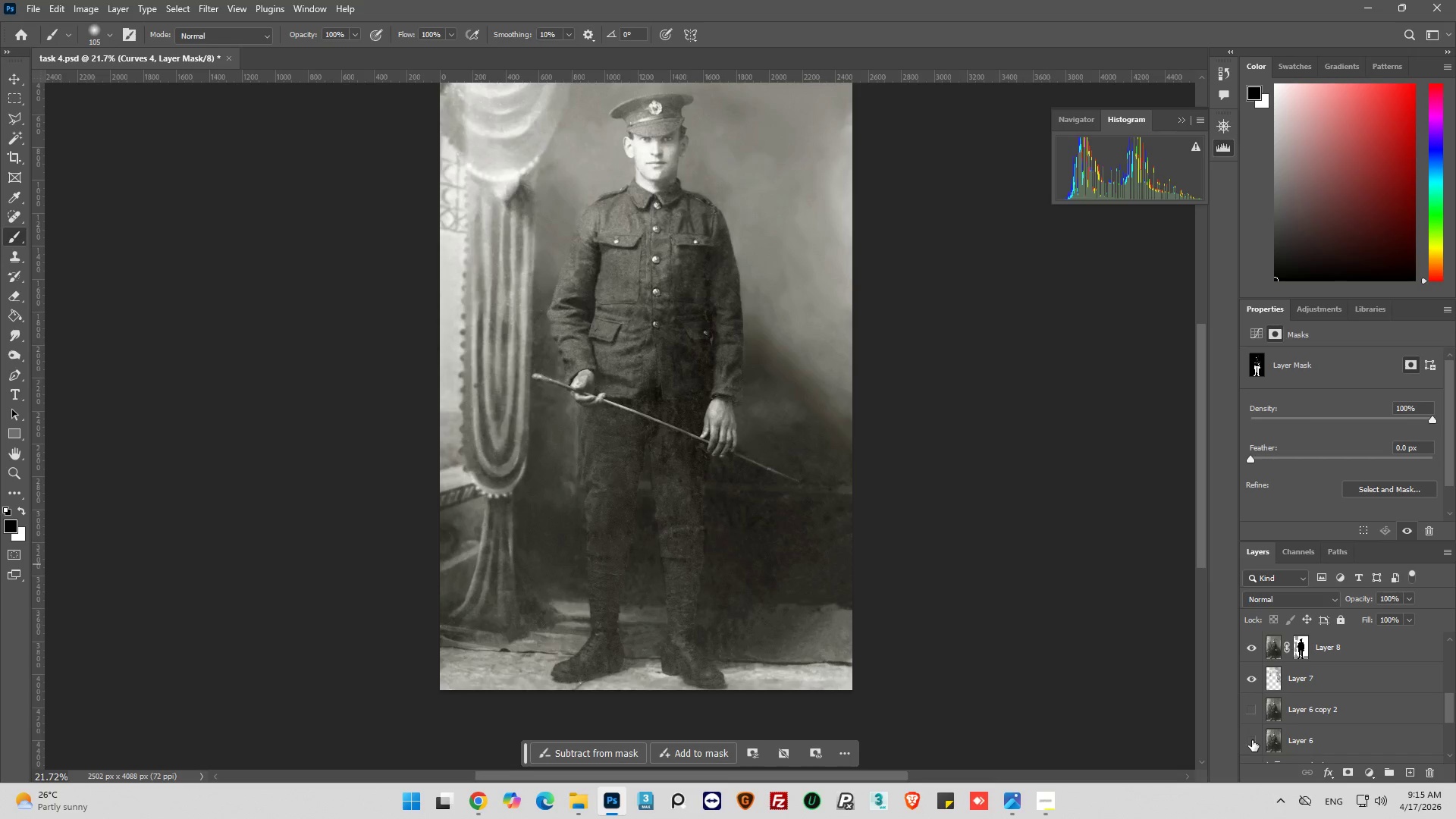 
left_click([1252, 740])
 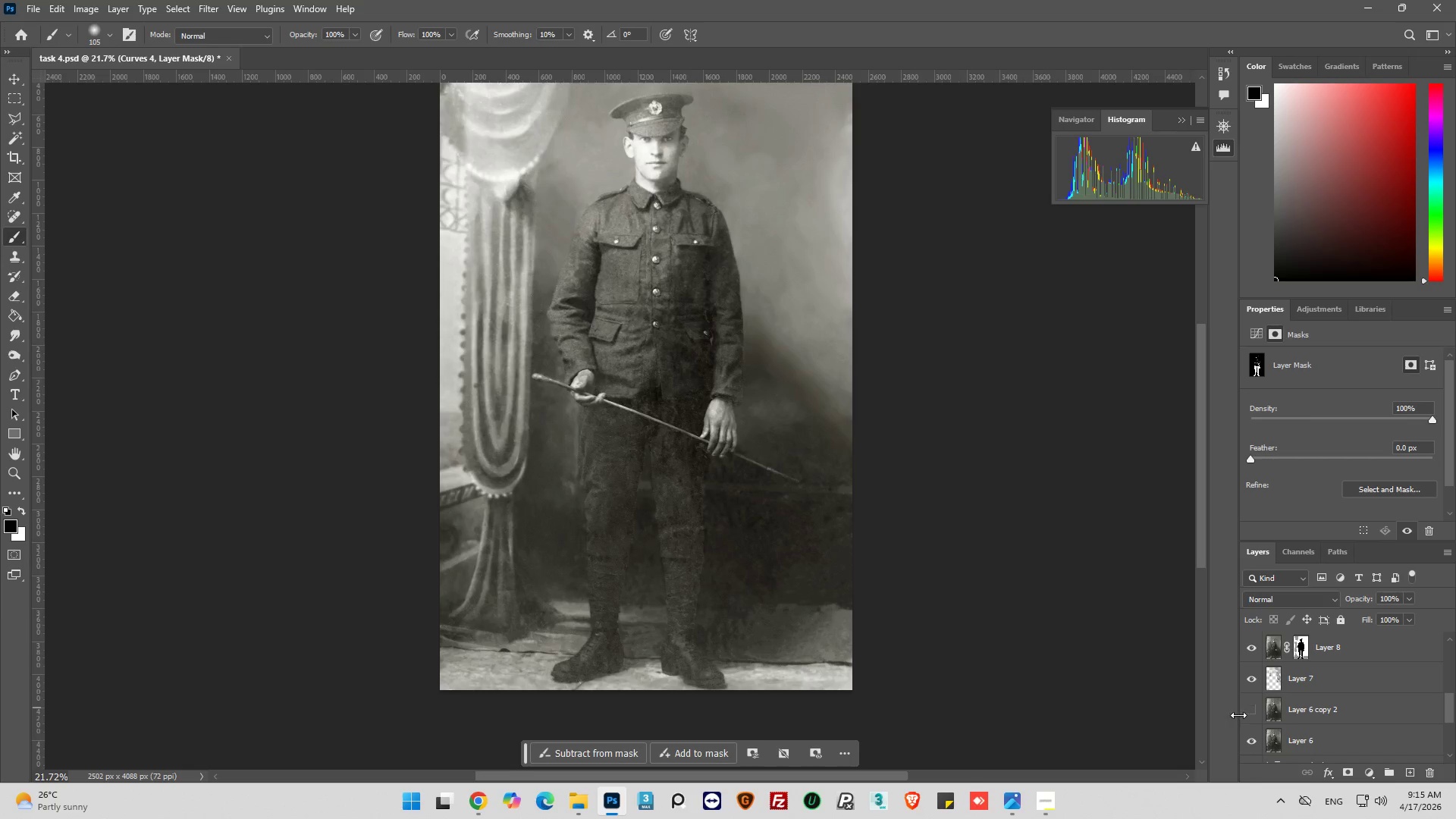 
left_click([1284, 749])
 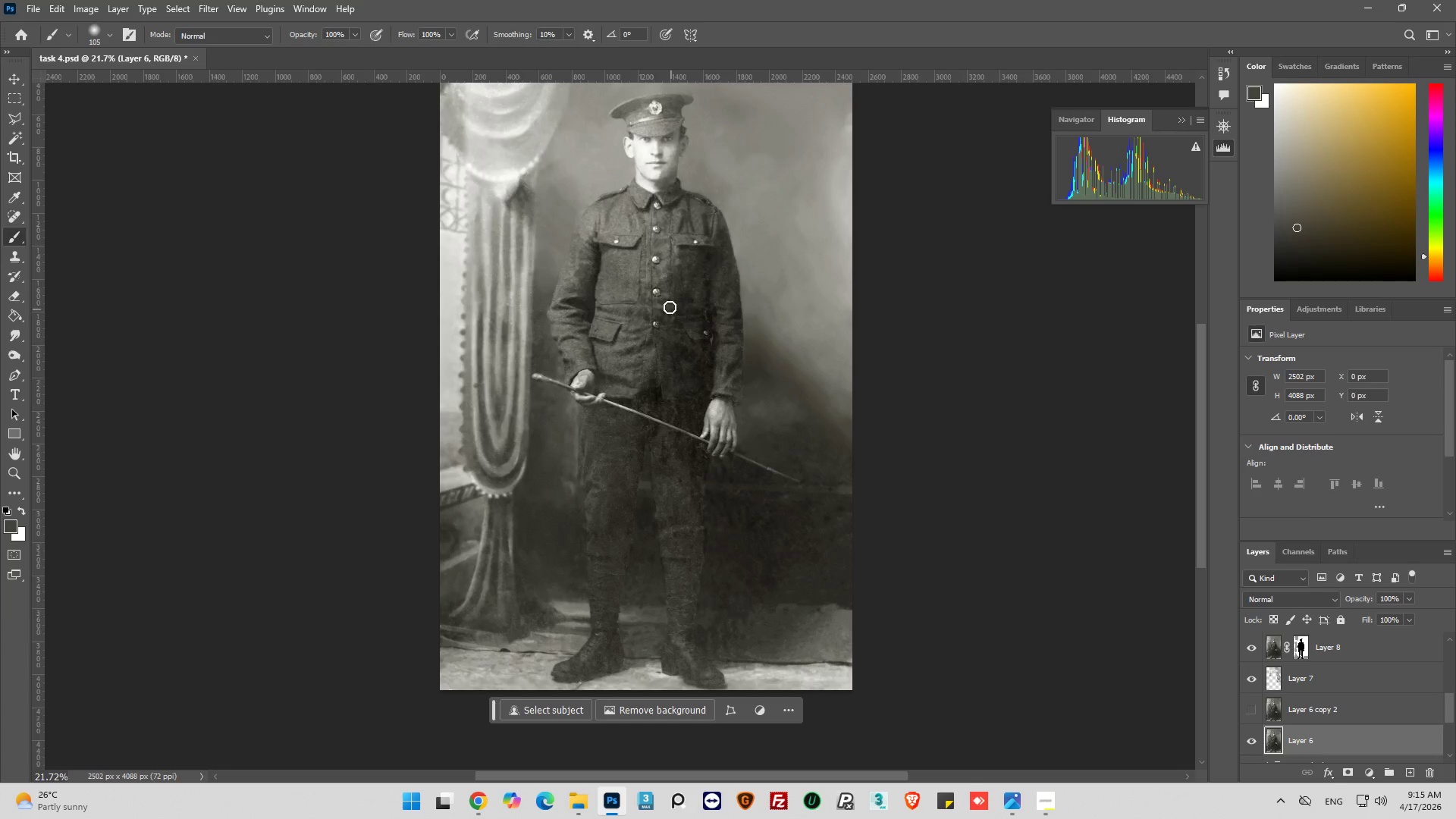 
hold_key(key=AltLeft, duration=0.44)
scroll: coordinate [529, 245], scroll_direction: up, amount: 38.0
 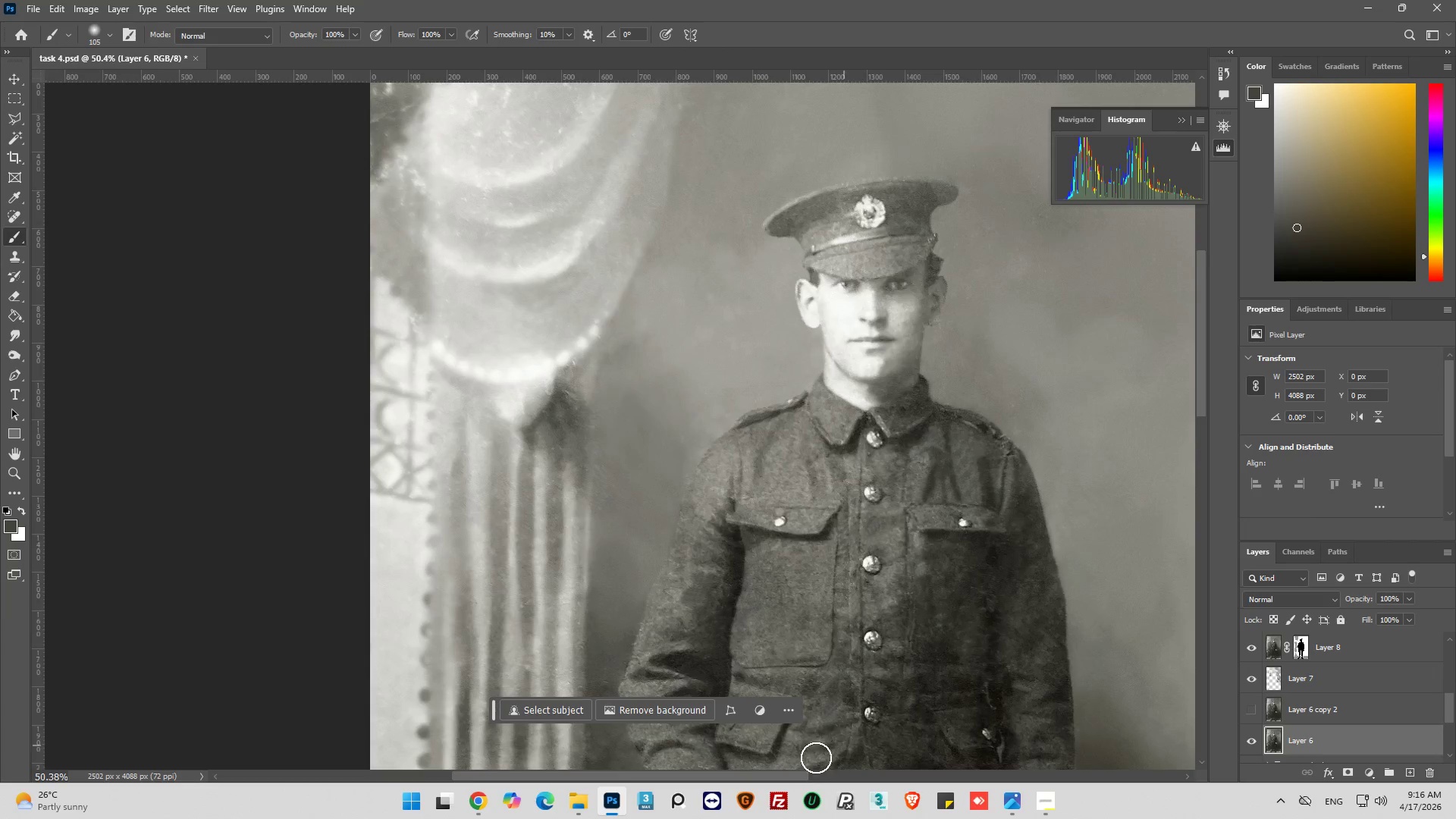 
left_click_drag(start_coordinate=[803, 774], to_coordinate=[764, 778])
 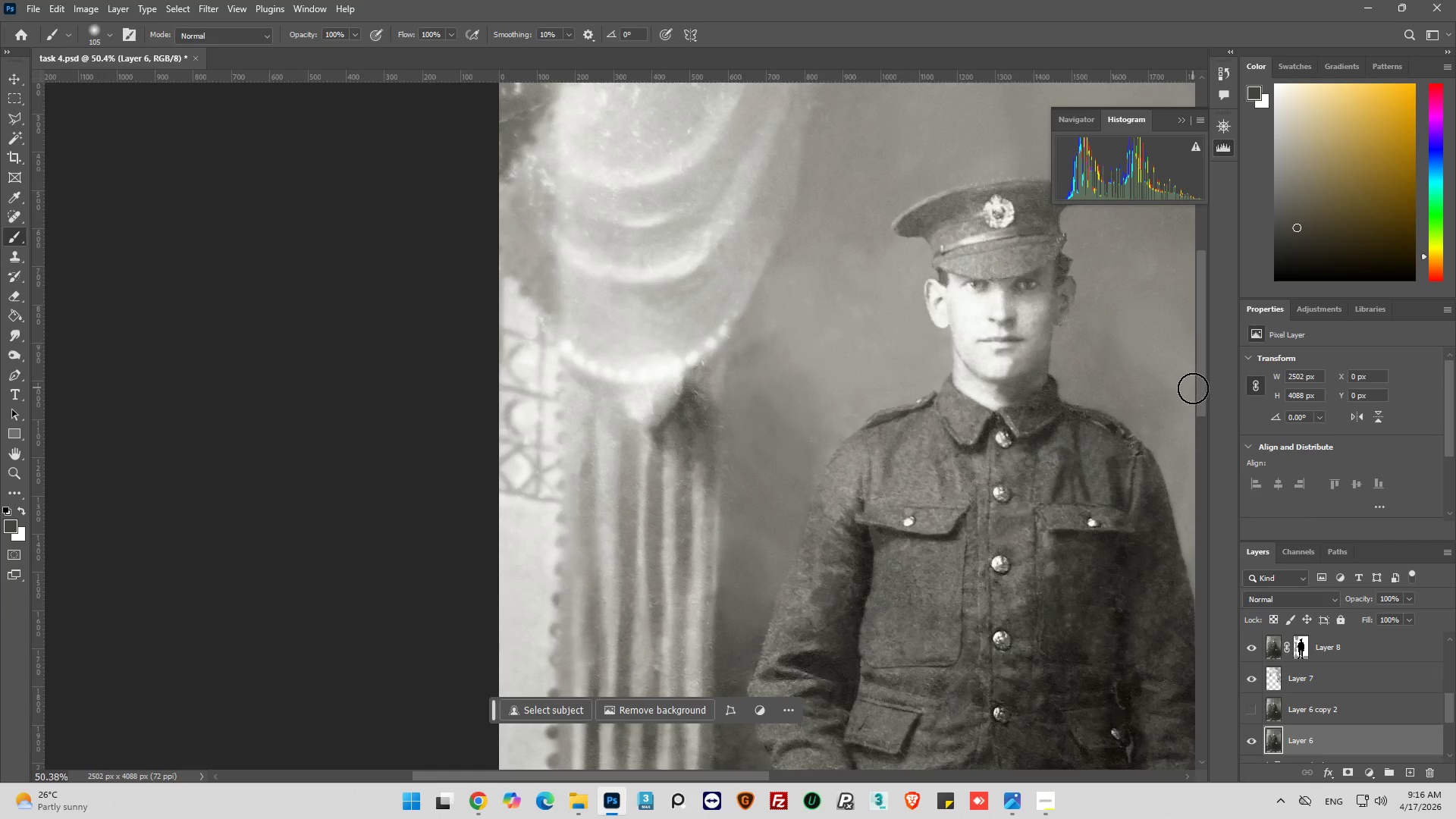 
left_click_drag(start_coordinate=[1200, 399], to_coordinate=[1207, 314])
 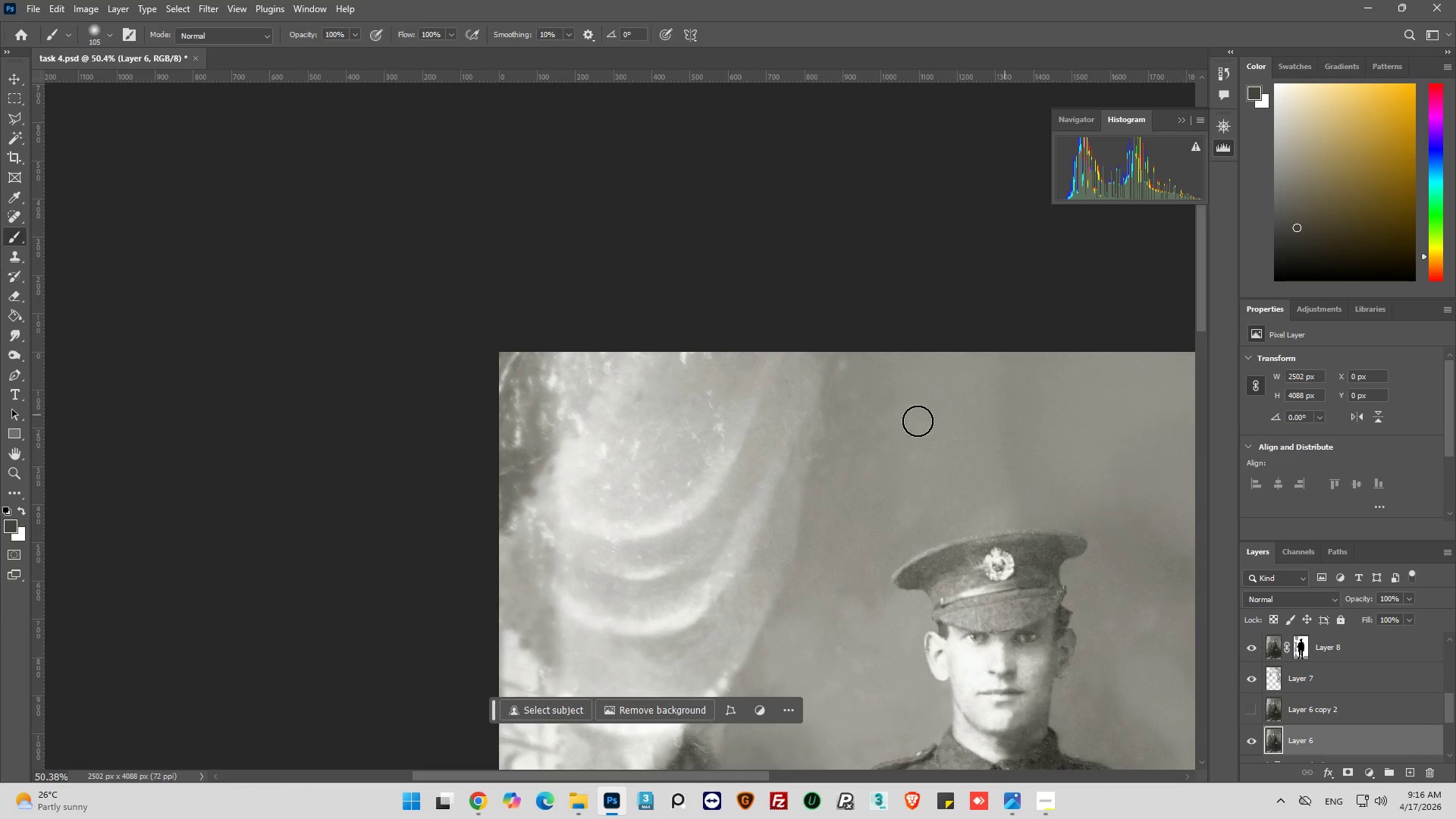 
hold_key(key=AltLeft, duration=0.61)
scroll: coordinate [765, 454], scroll_direction: up, amount: 7.0
 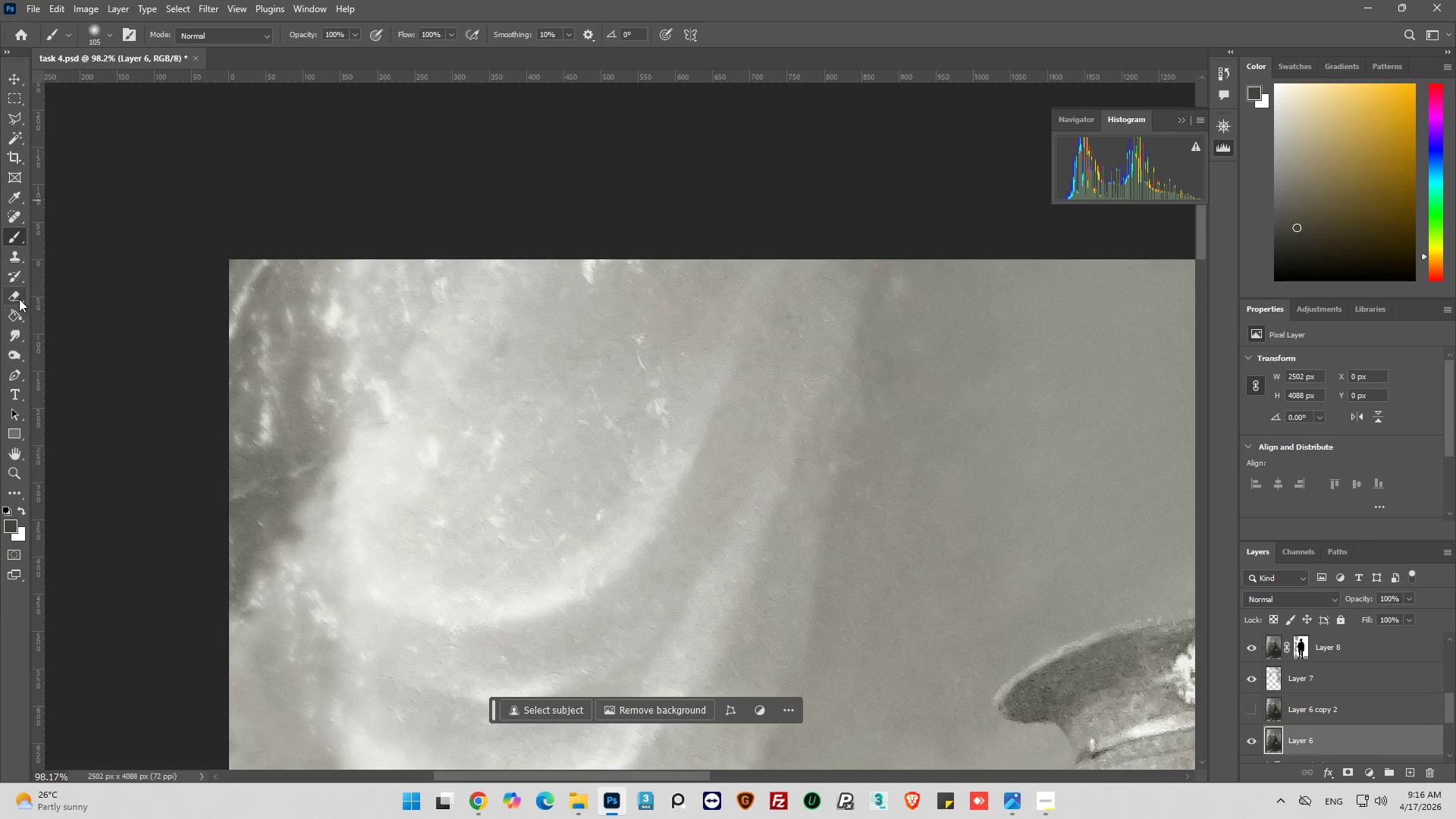 
left_click([12, 257])
 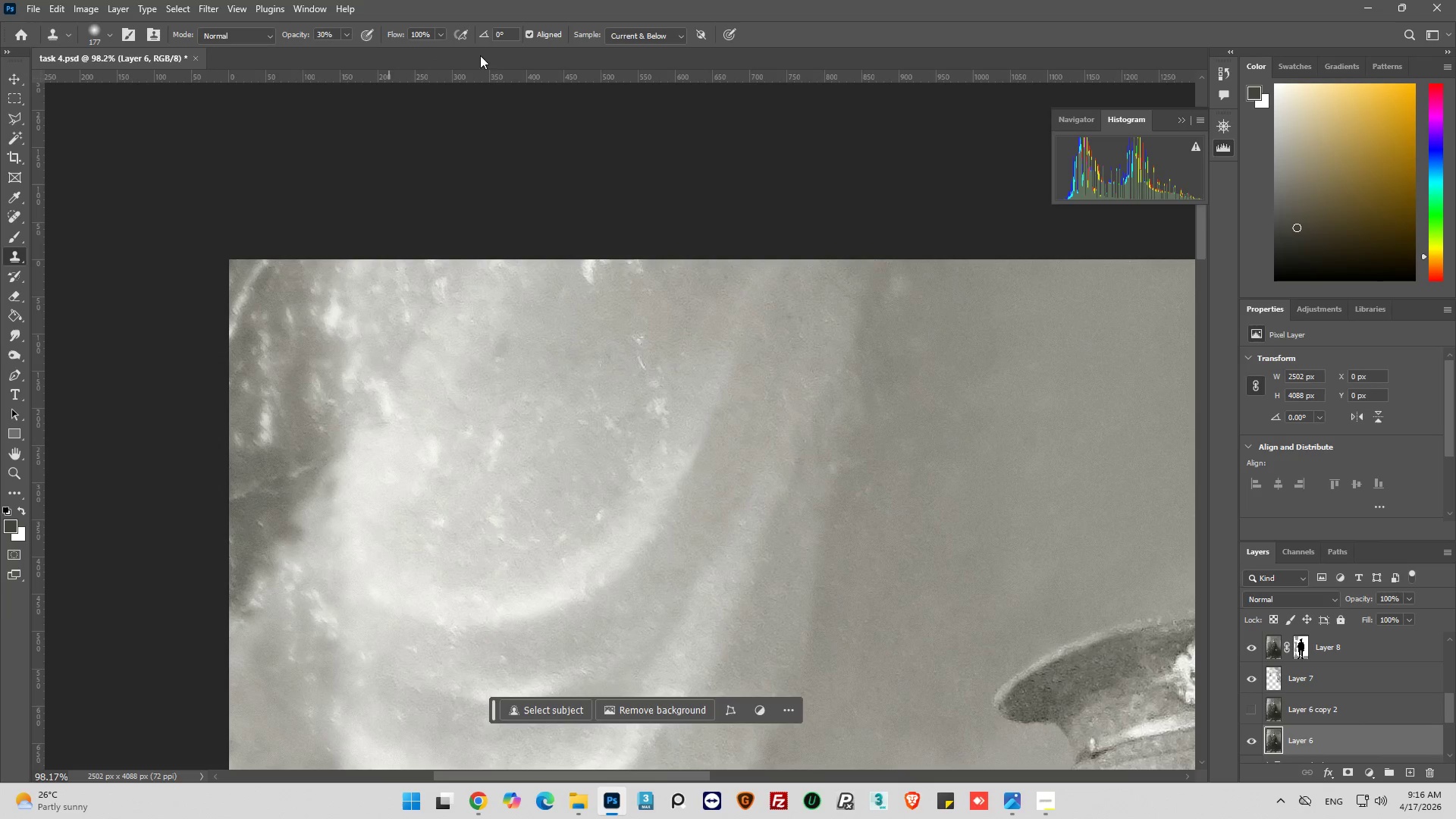 
double_click([335, 34])
 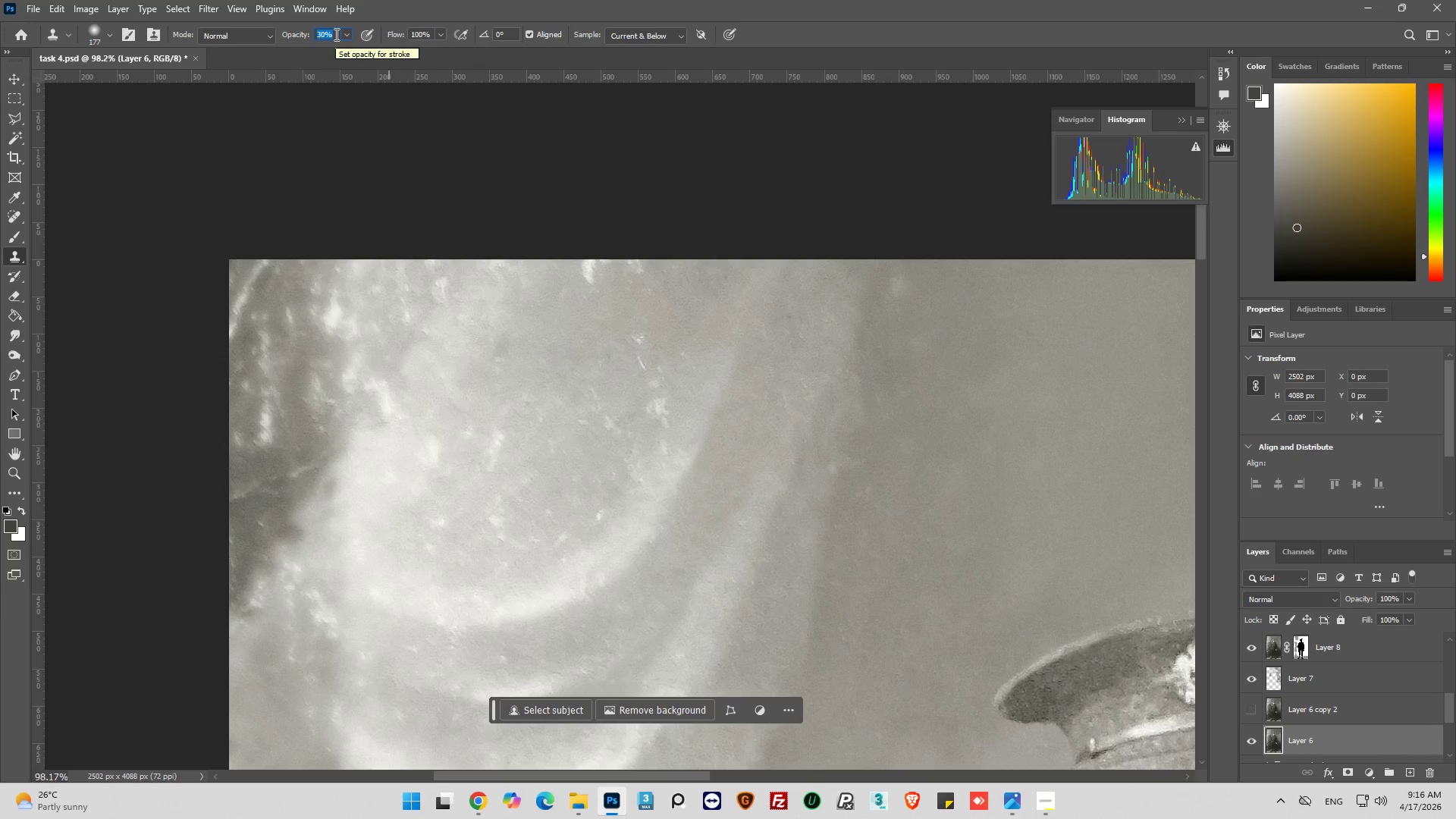 
type(100)
 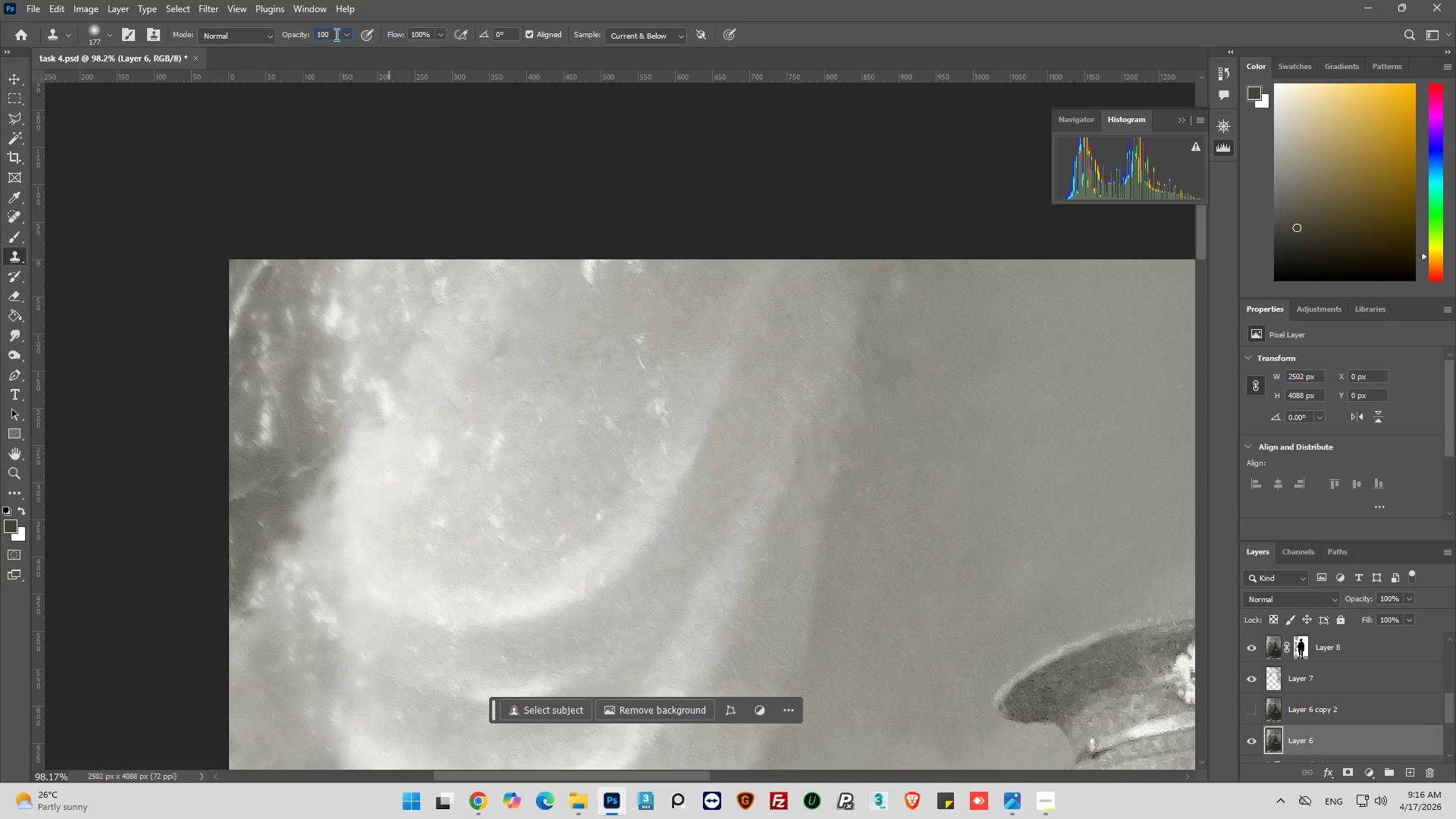 
key(Enter)
 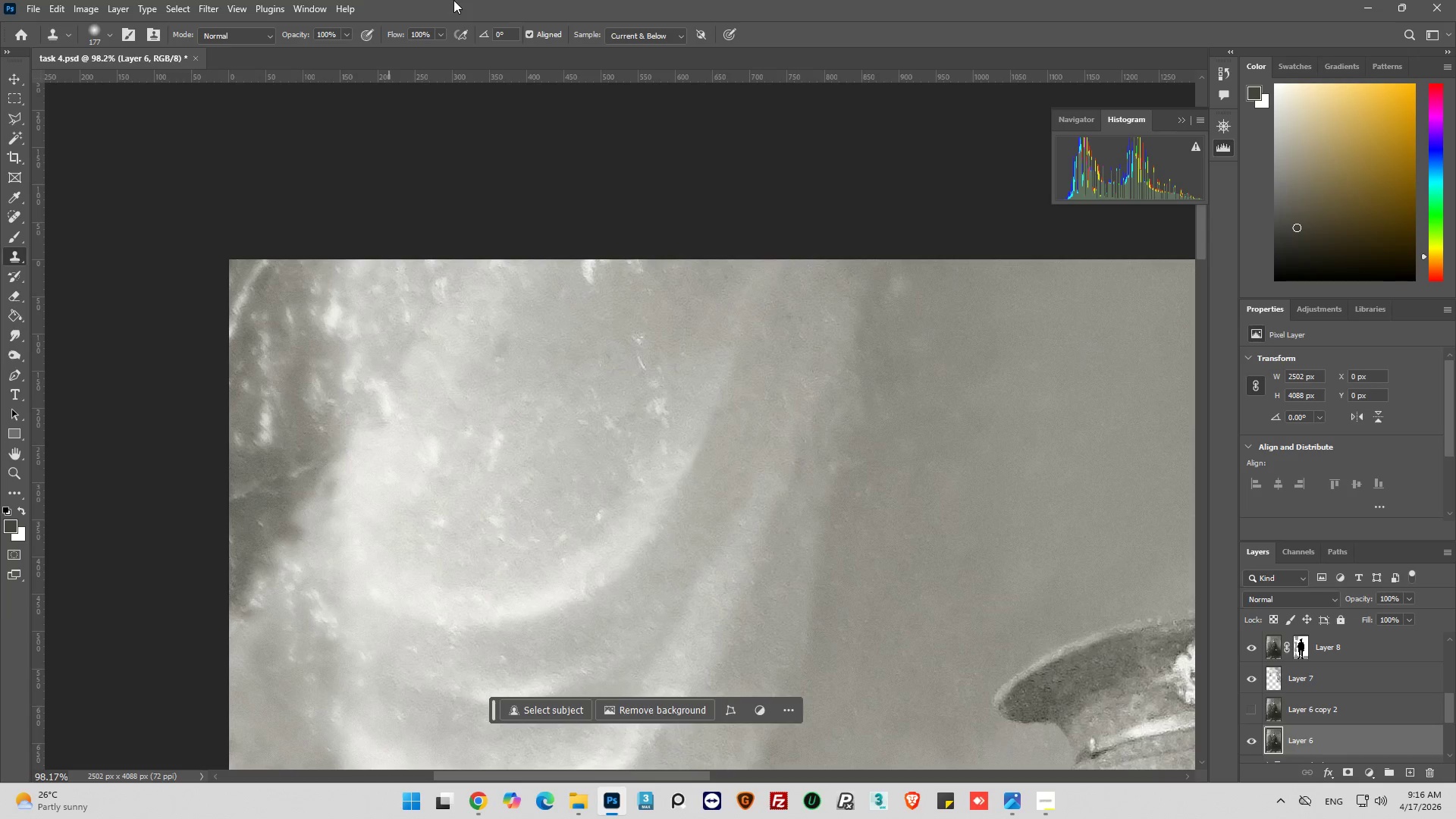 
hold_key(key=AltLeft, duration=0.64)
 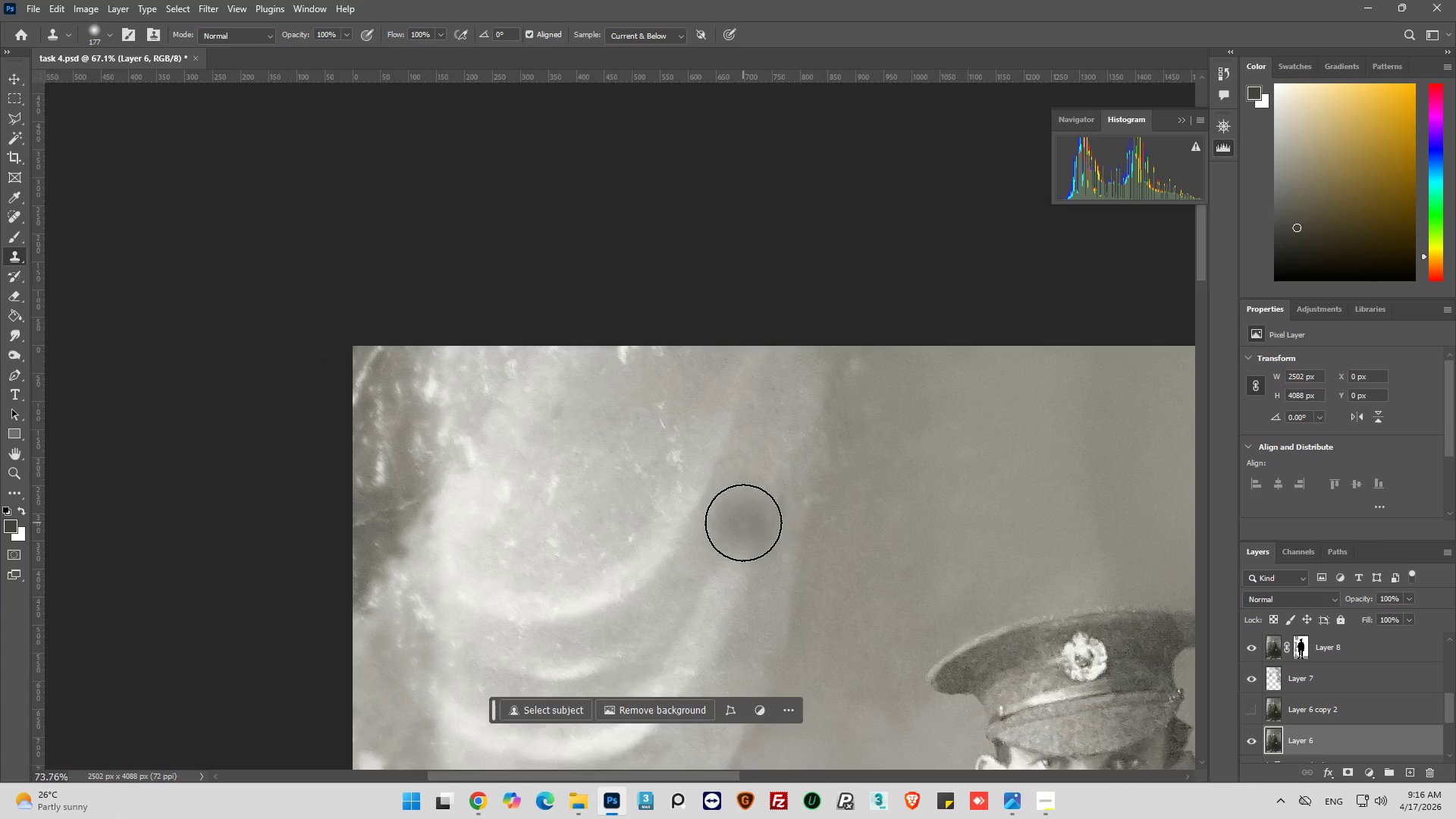 
key(Alt+AltLeft)
 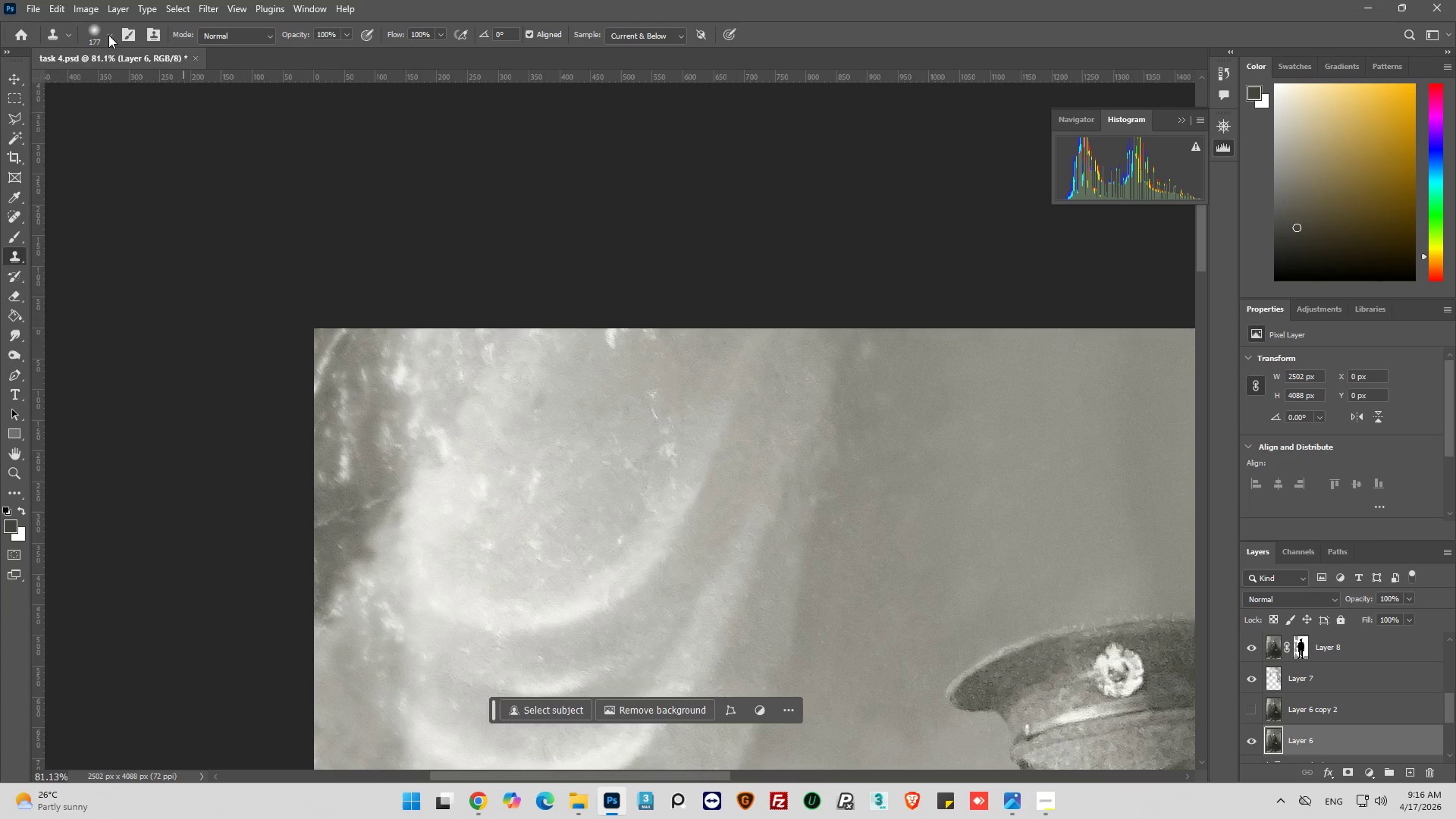 
scroll: coordinate [743, 522], scroll_direction: down, amount: 2.0
 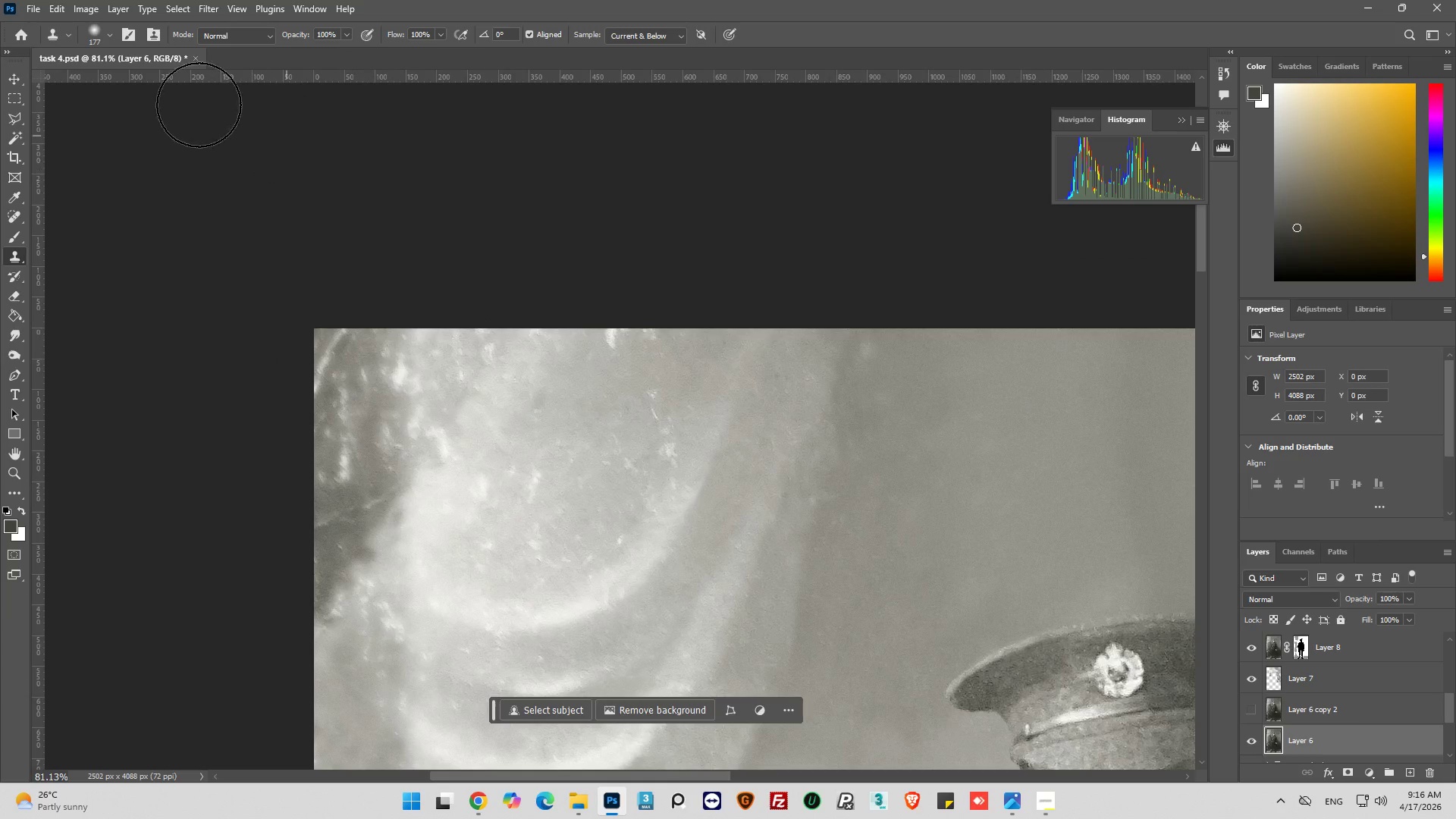 
left_click_drag(start_coordinate=[103, 71], to_coordinate=[104, 80])
 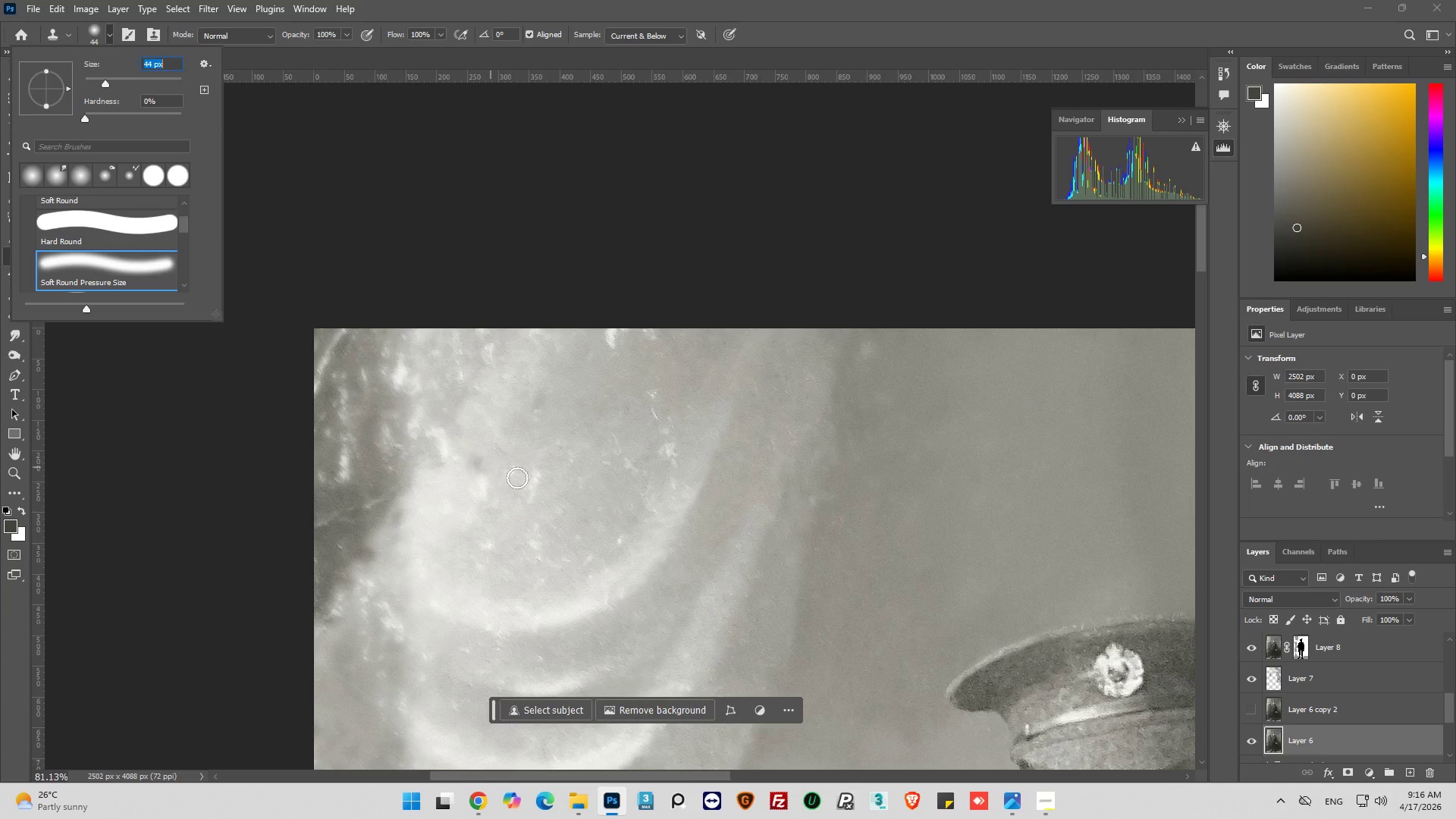 
hold_key(key=AltLeft, duration=0.8)
 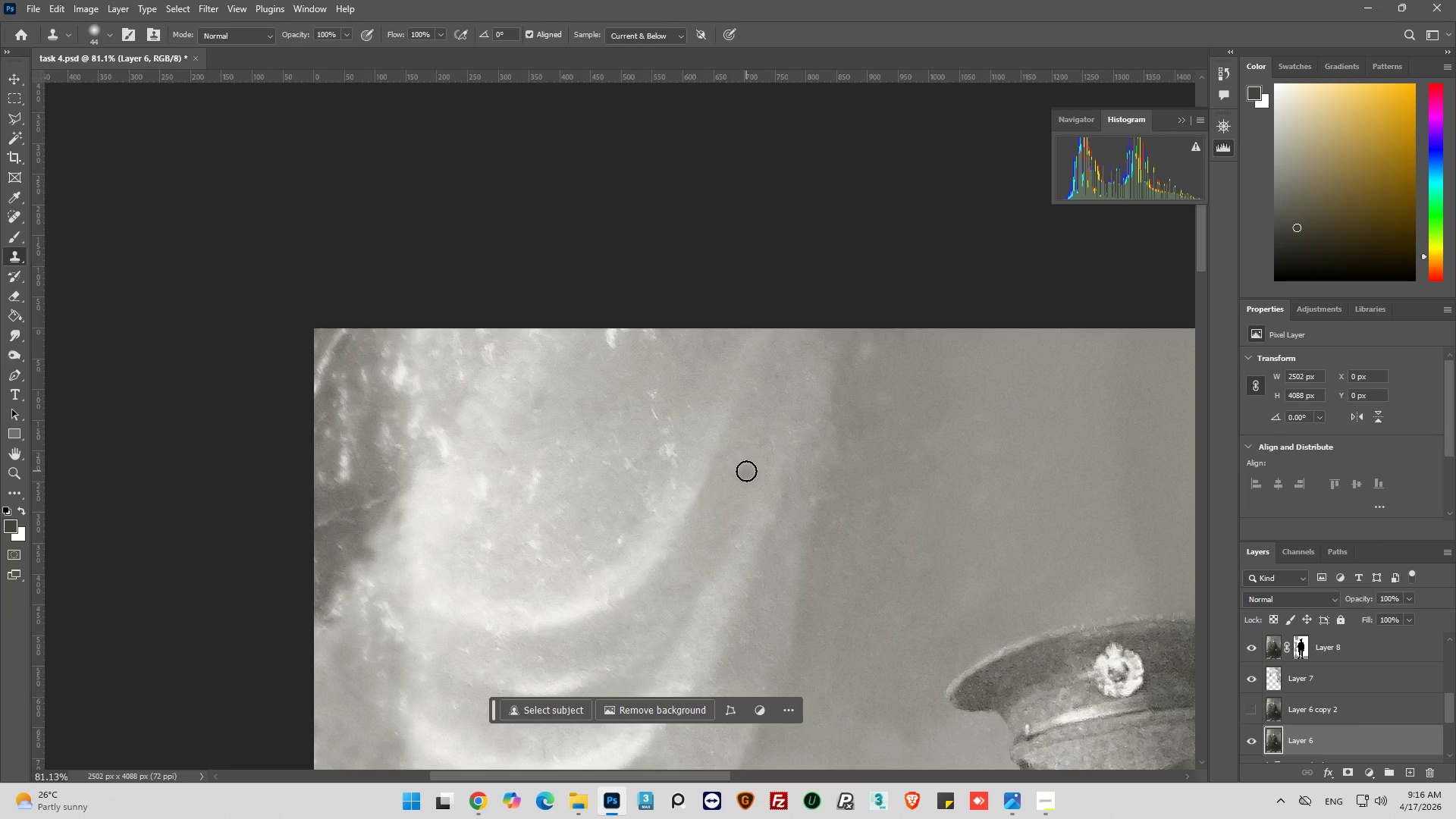 
left_click_drag(start_coordinate=[746, 471], to_coordinate=[699, 540])
 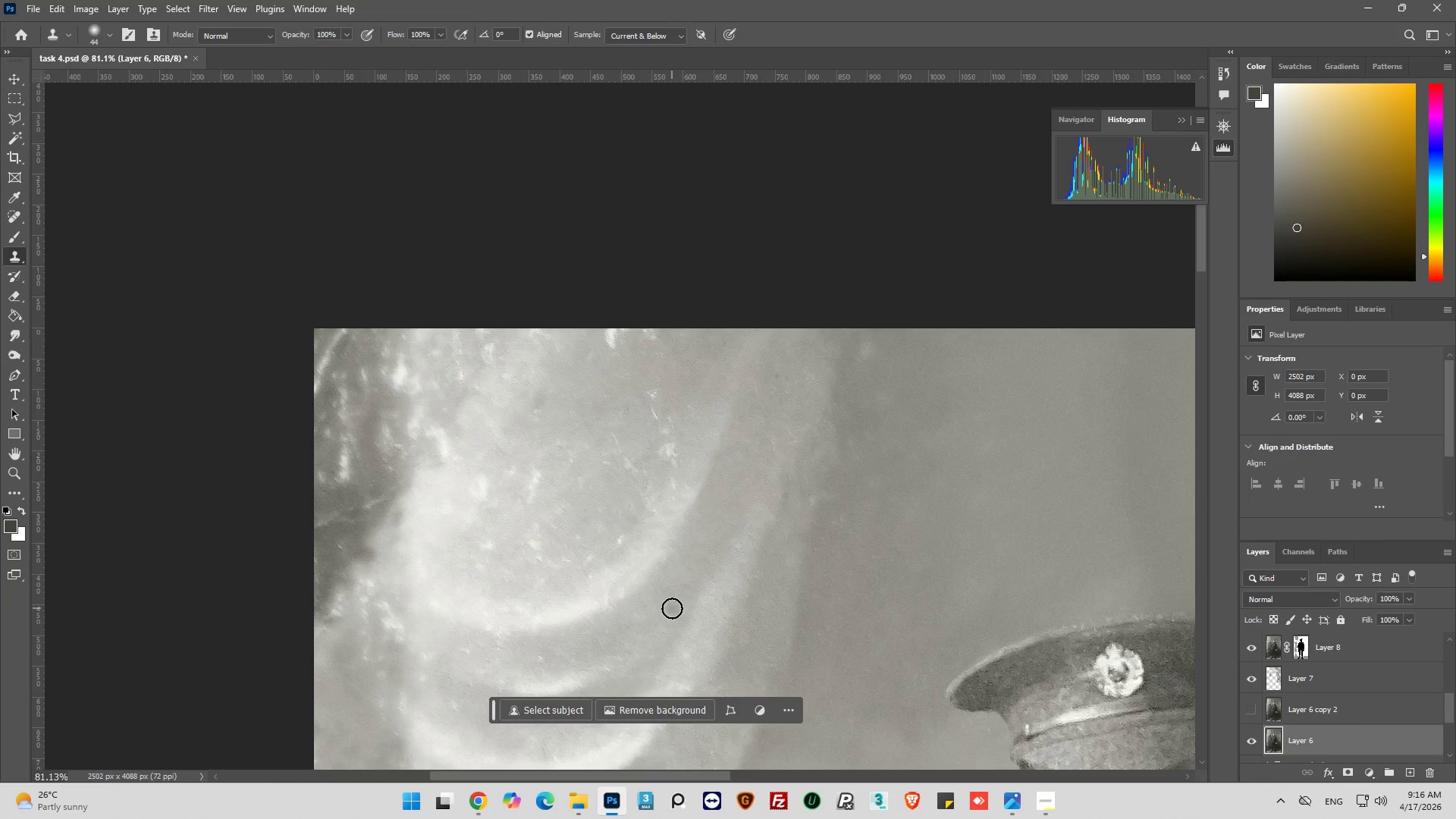 
hold_key(key=AltLeft, duration=0.58)
left_click_drag(start_coordinate=[595, 482], to_coordinate=[590, 490])
 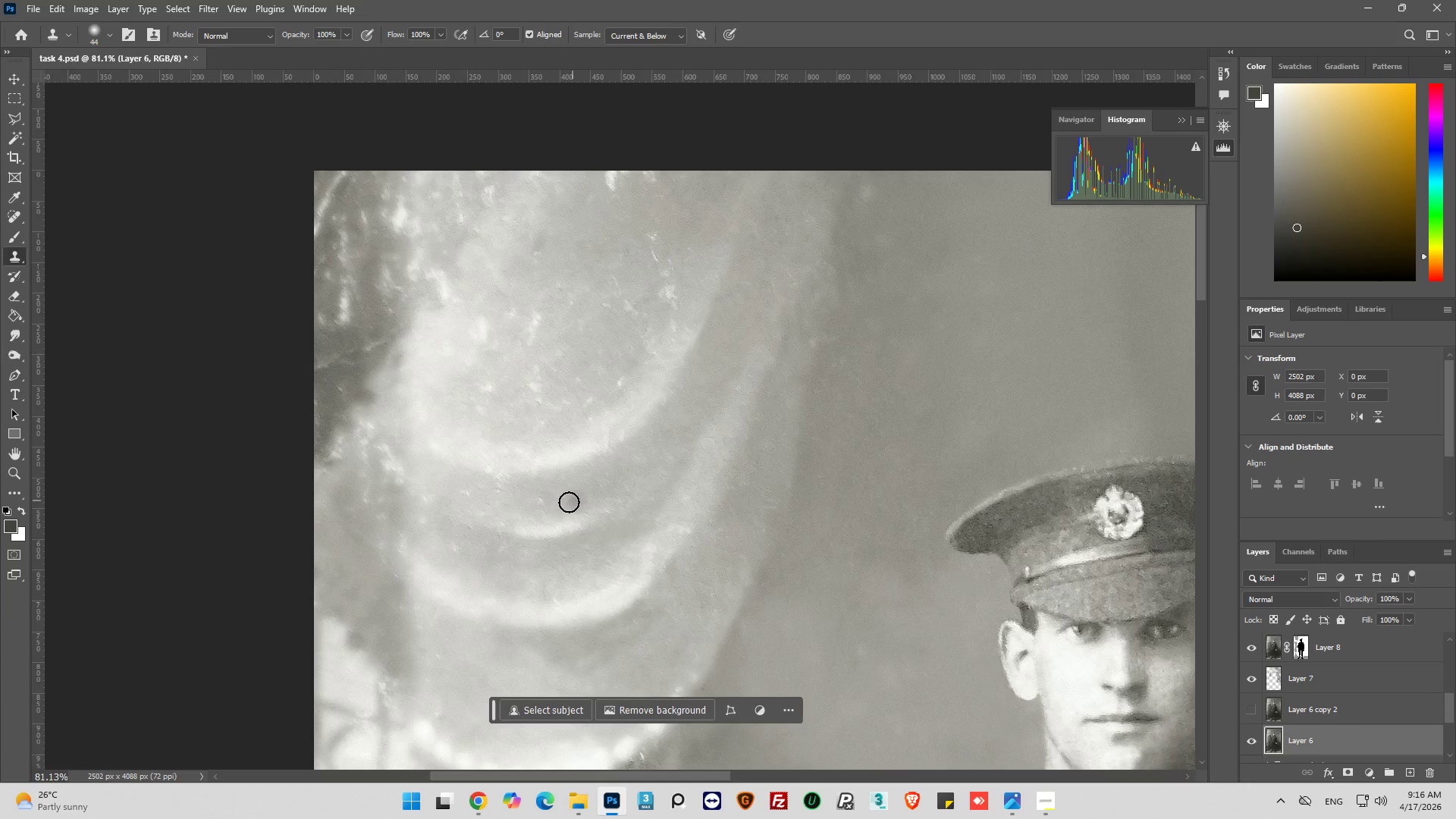 
scroll: coordinate [684, 554], scroll_direction: down, amount: 13.0
 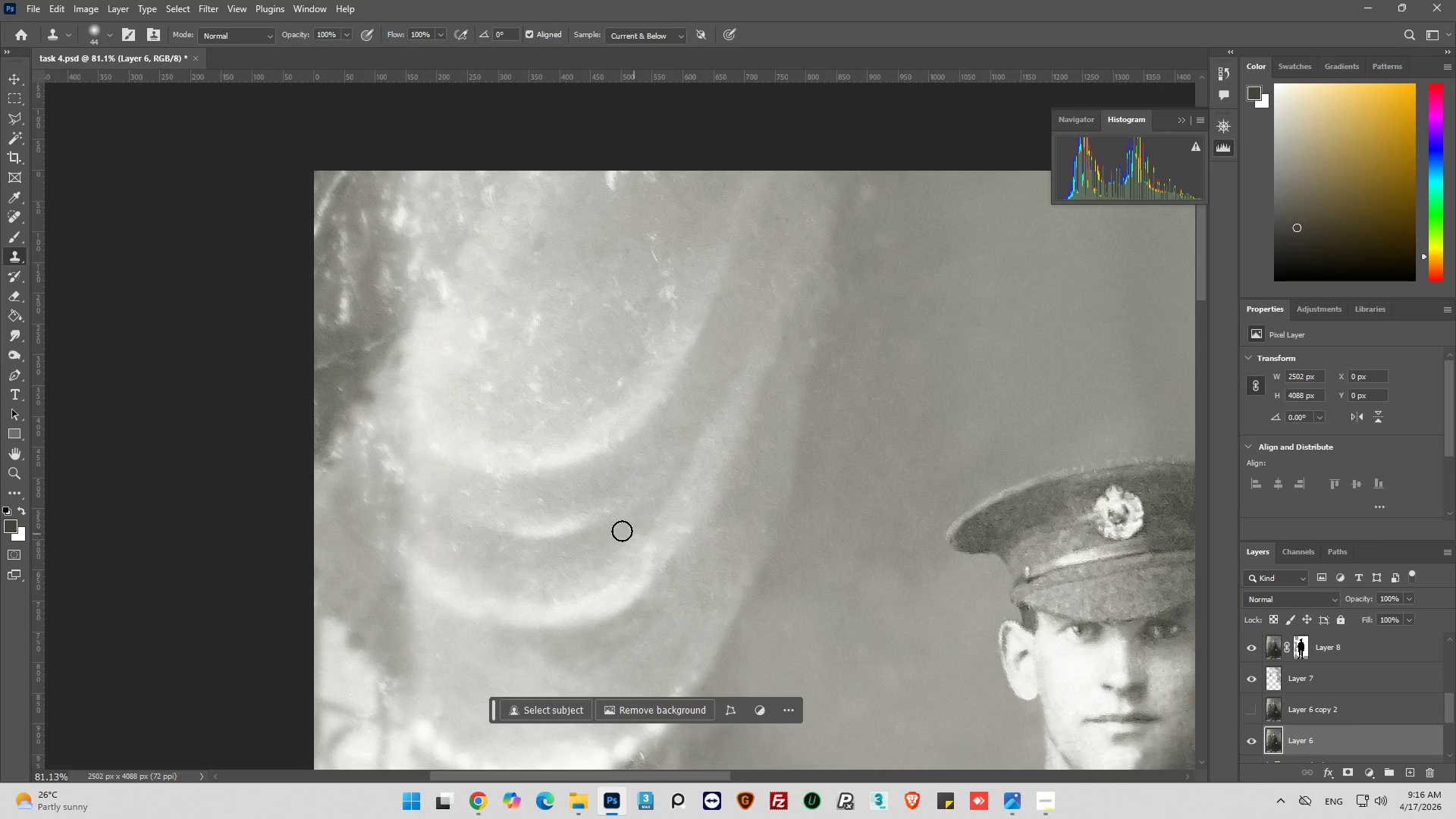 
left_click_drag(start_coordinate=[567, 504], to_coordinate=[534, 506])
 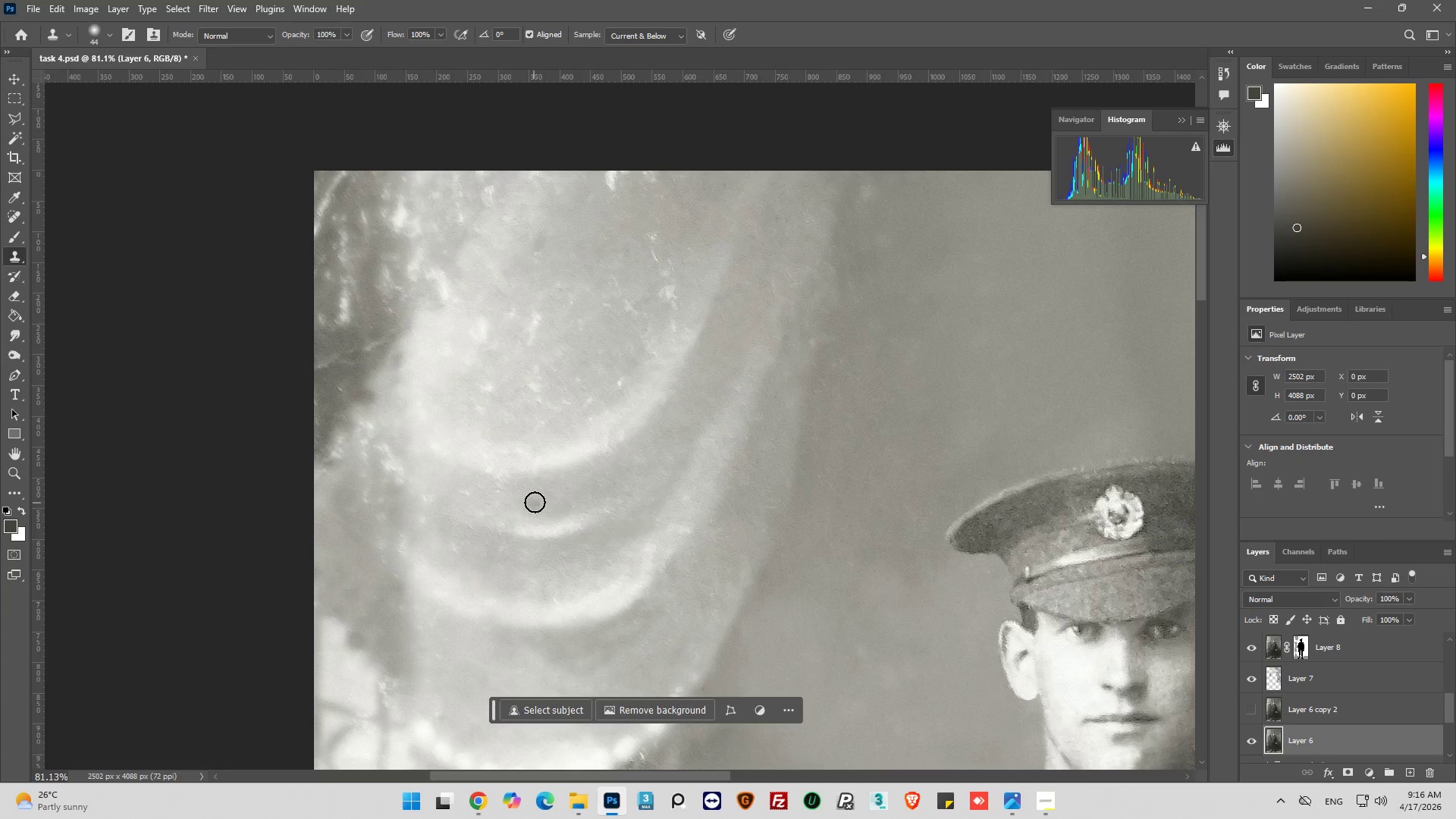 
left_click_drag(start_coordinate=[535, 501], to_coordinate=[603, 479])
 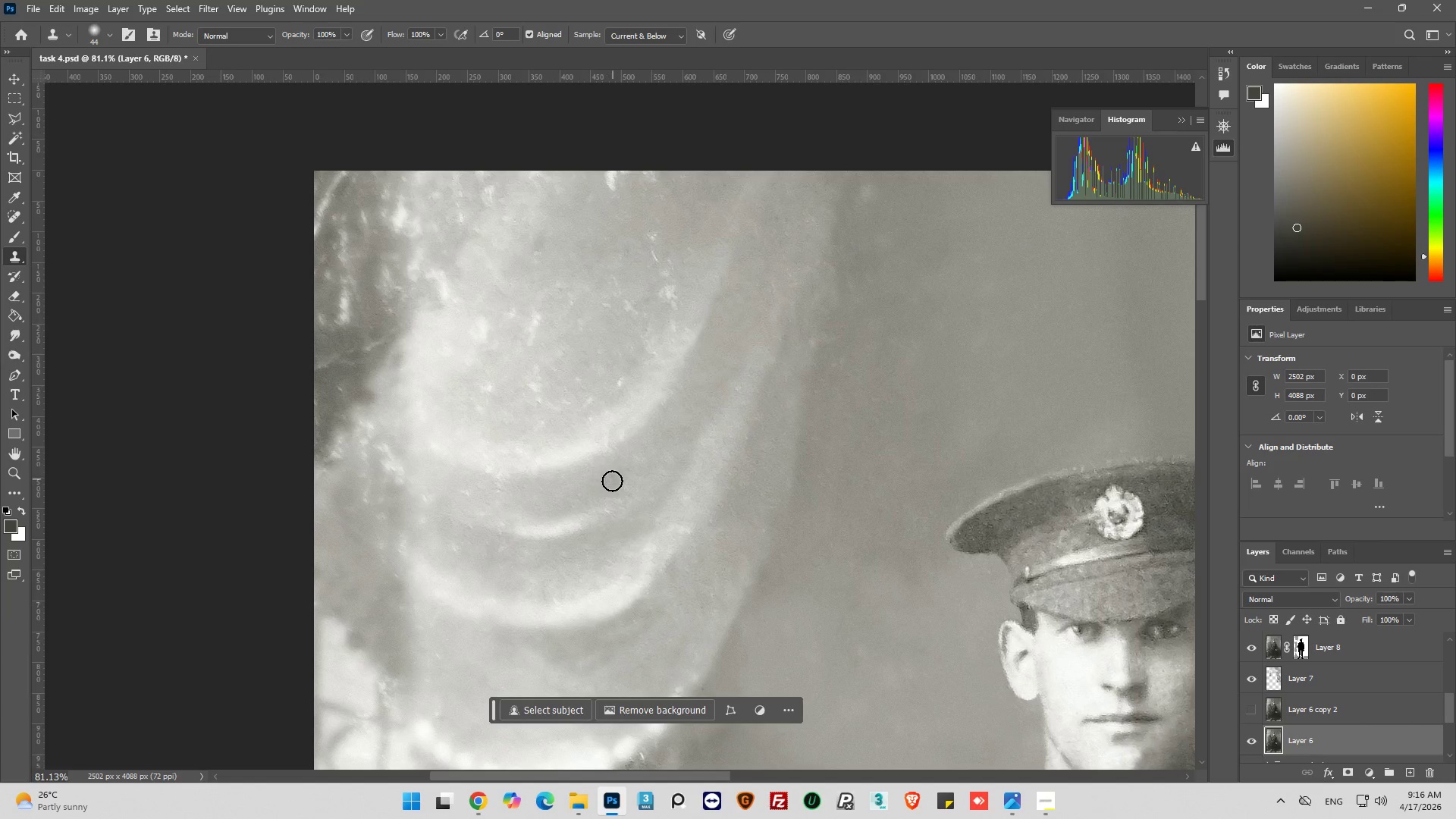 
hold_key(key=AltLeft, duration=1.28)
 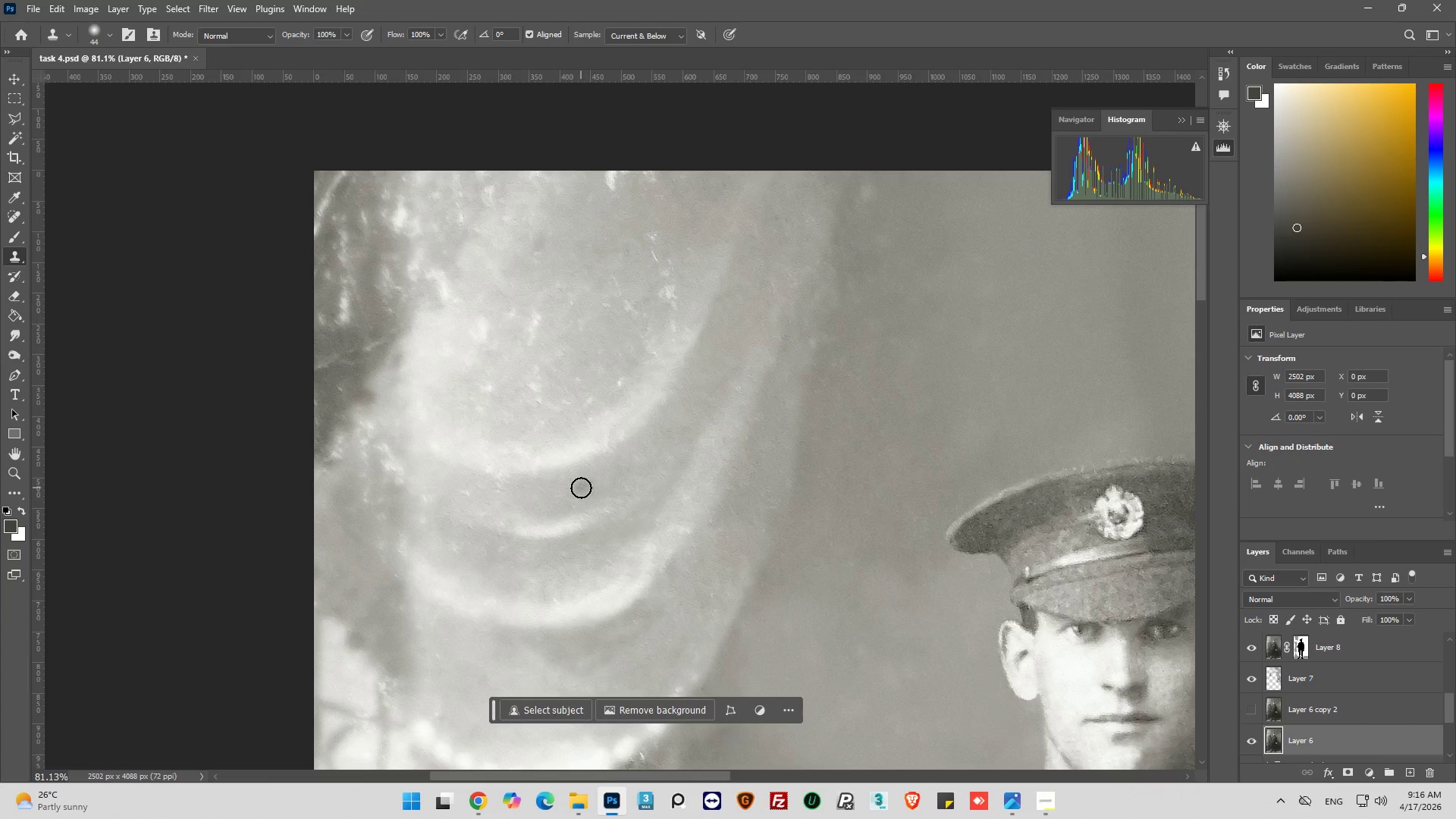 
left_click_drag(start_coordinate=[581, 488], to_coordinate=[543, 497])
 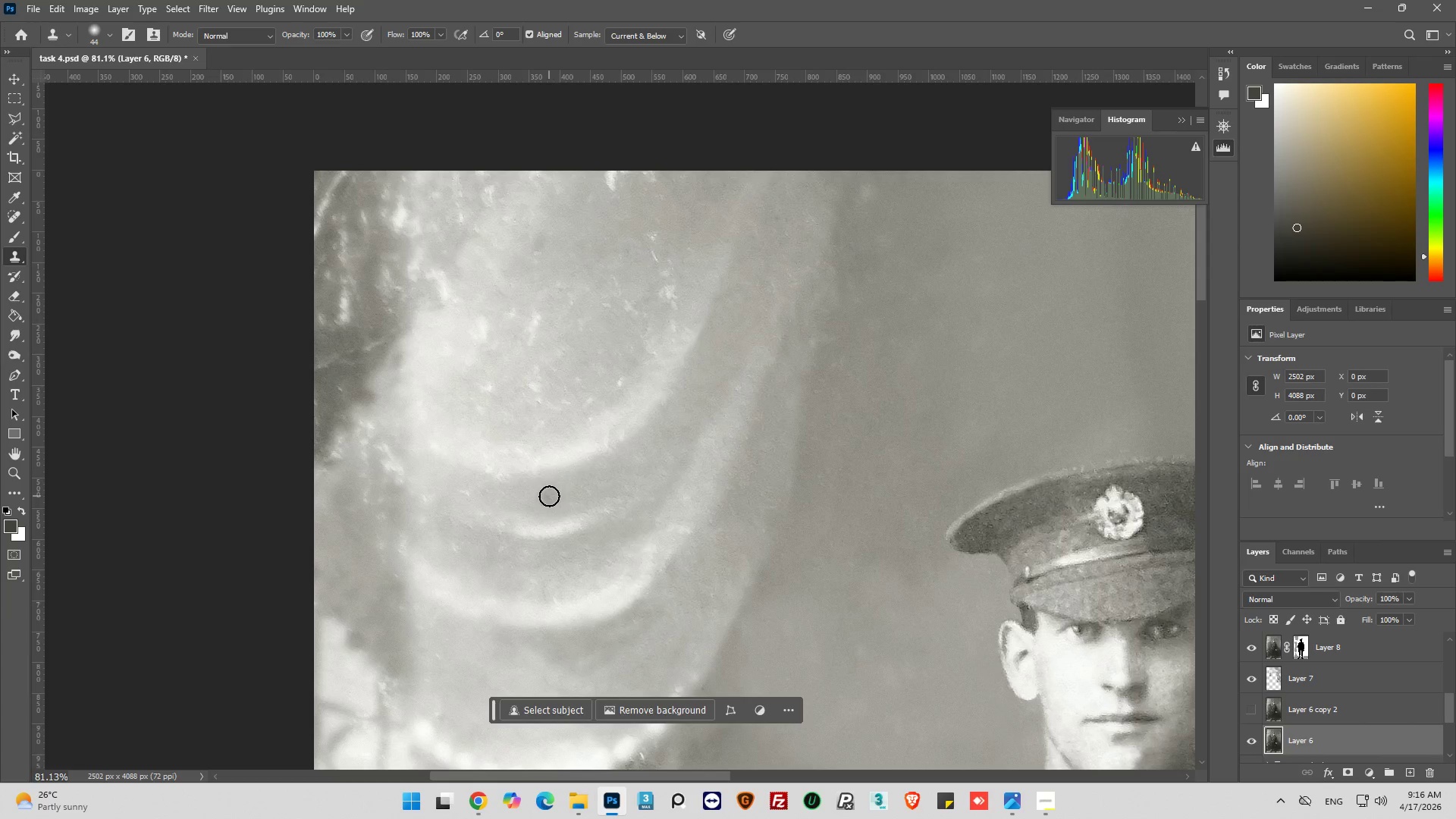 
hold_key(key=AltLeft, duration=0.52)
left_click_drag(start_coordinate=[578, 492], to_coordinate=[559, 493])
 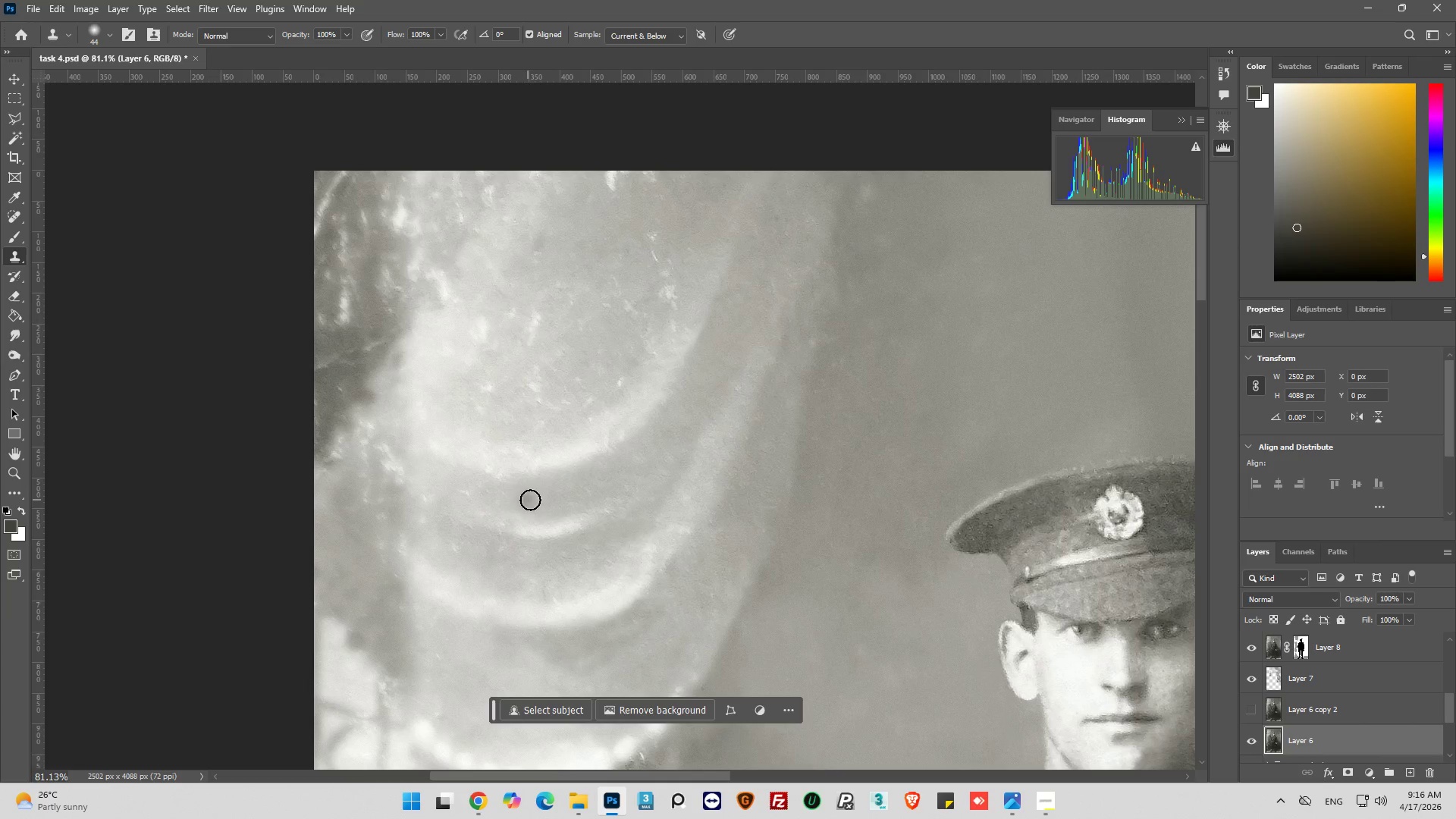 
left_click_drag(start_coordinate=[541, 500], to_coordinate=[552, 501])
 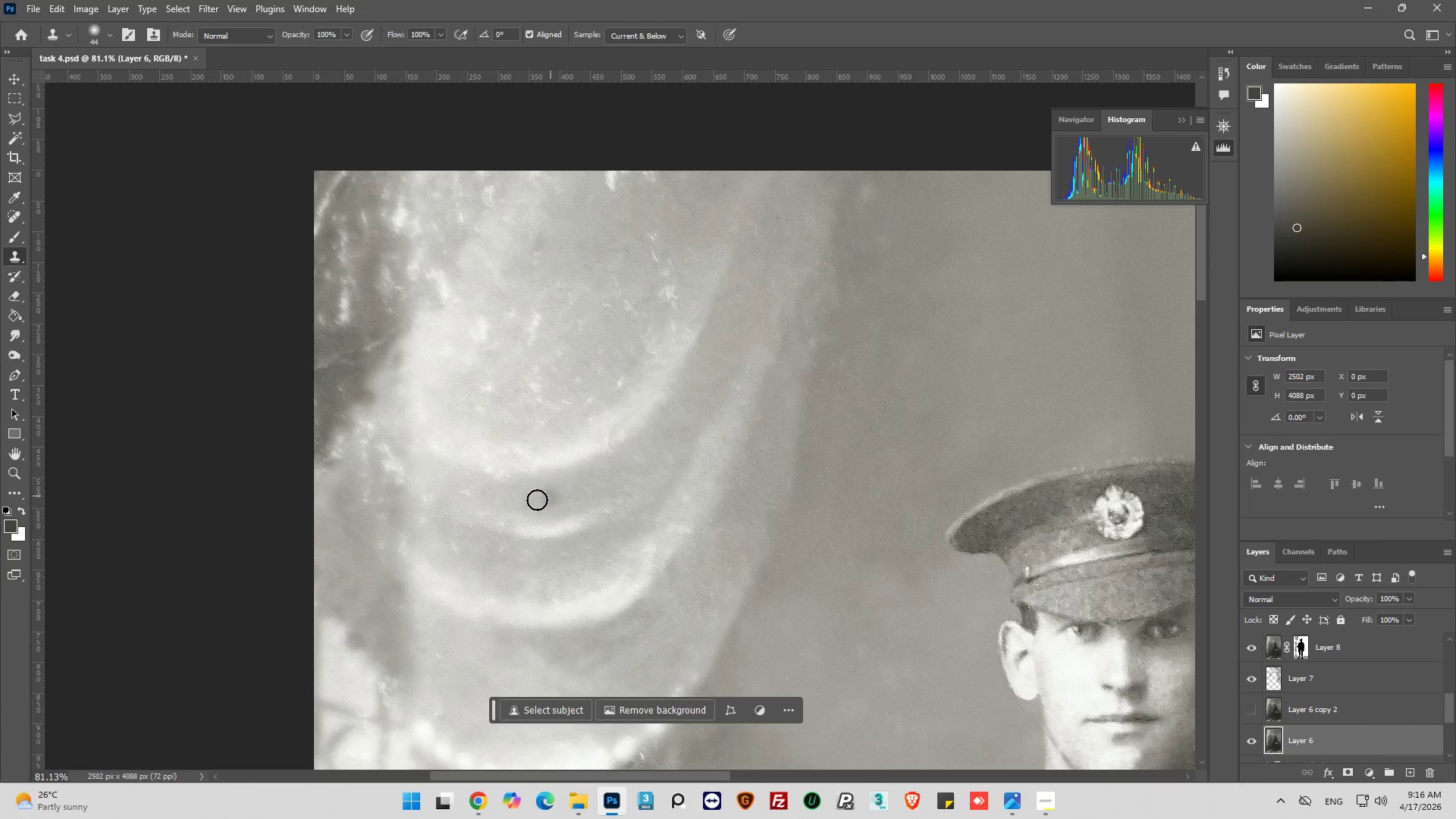 
hold_key(key=AltLeft, duration=0.53)
 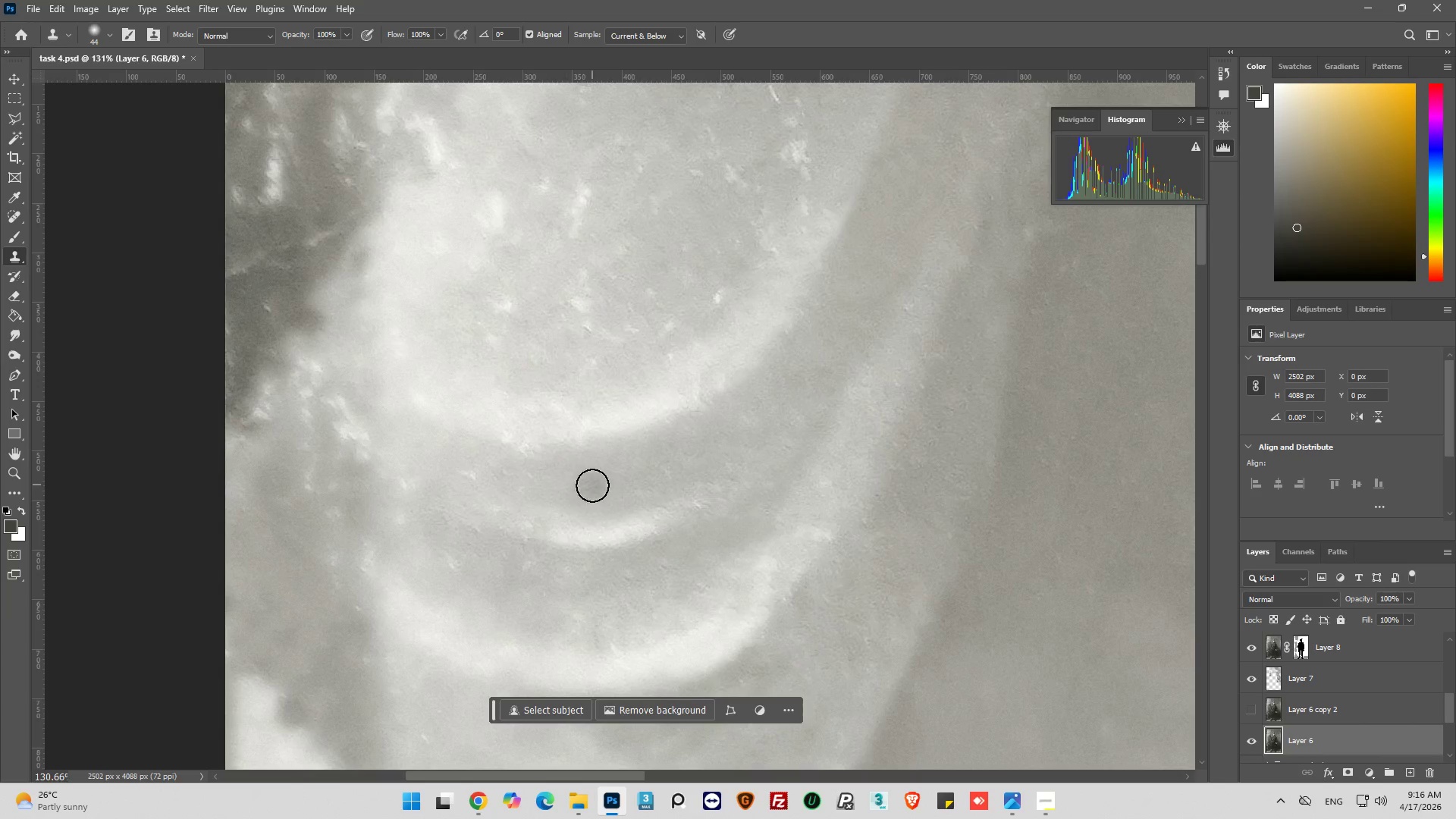 
key(Alt+AltLeft)
 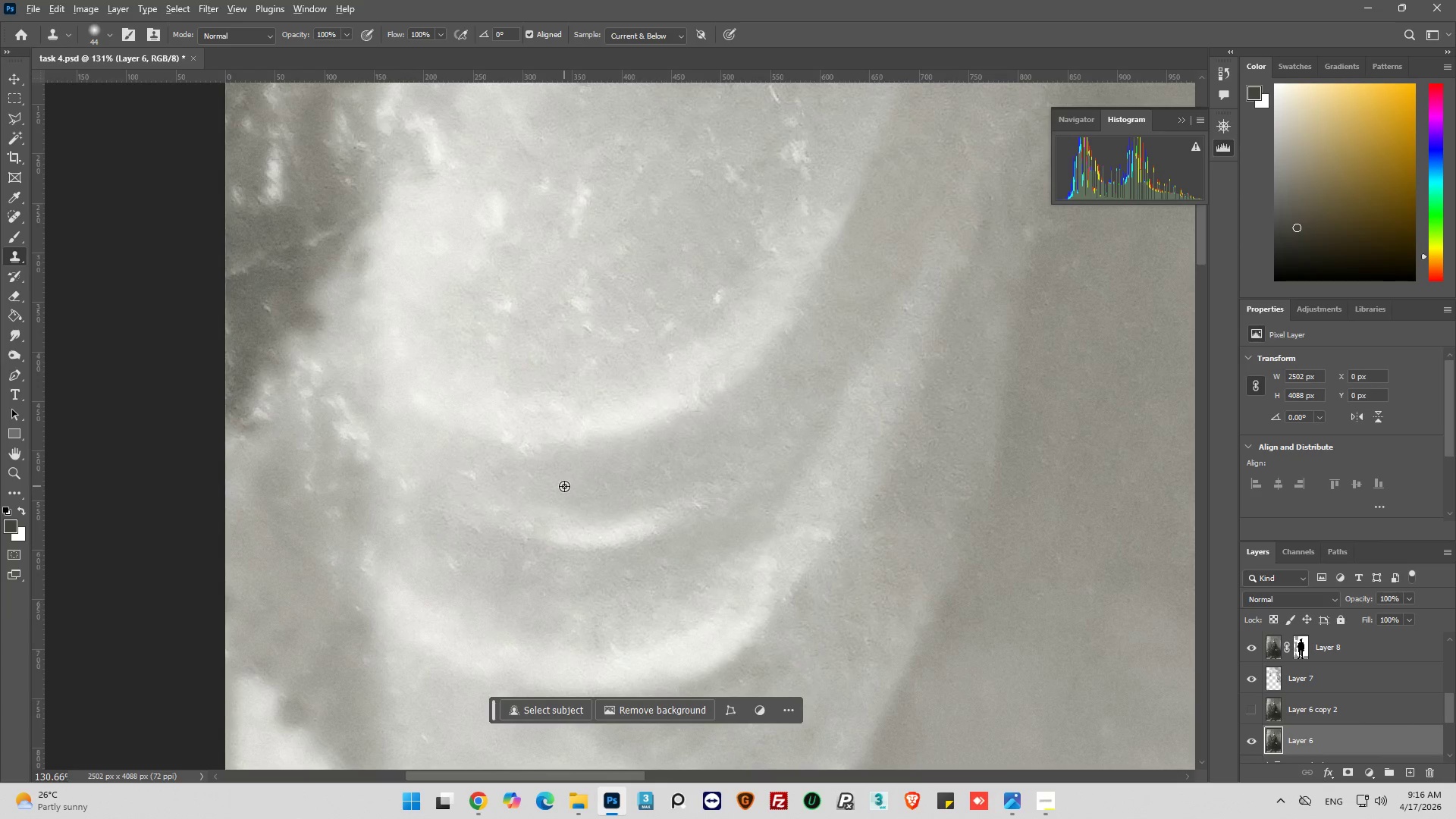 
left_click_drag(start_coordinate=[564, 486], to_coordinate=[568, 485])
 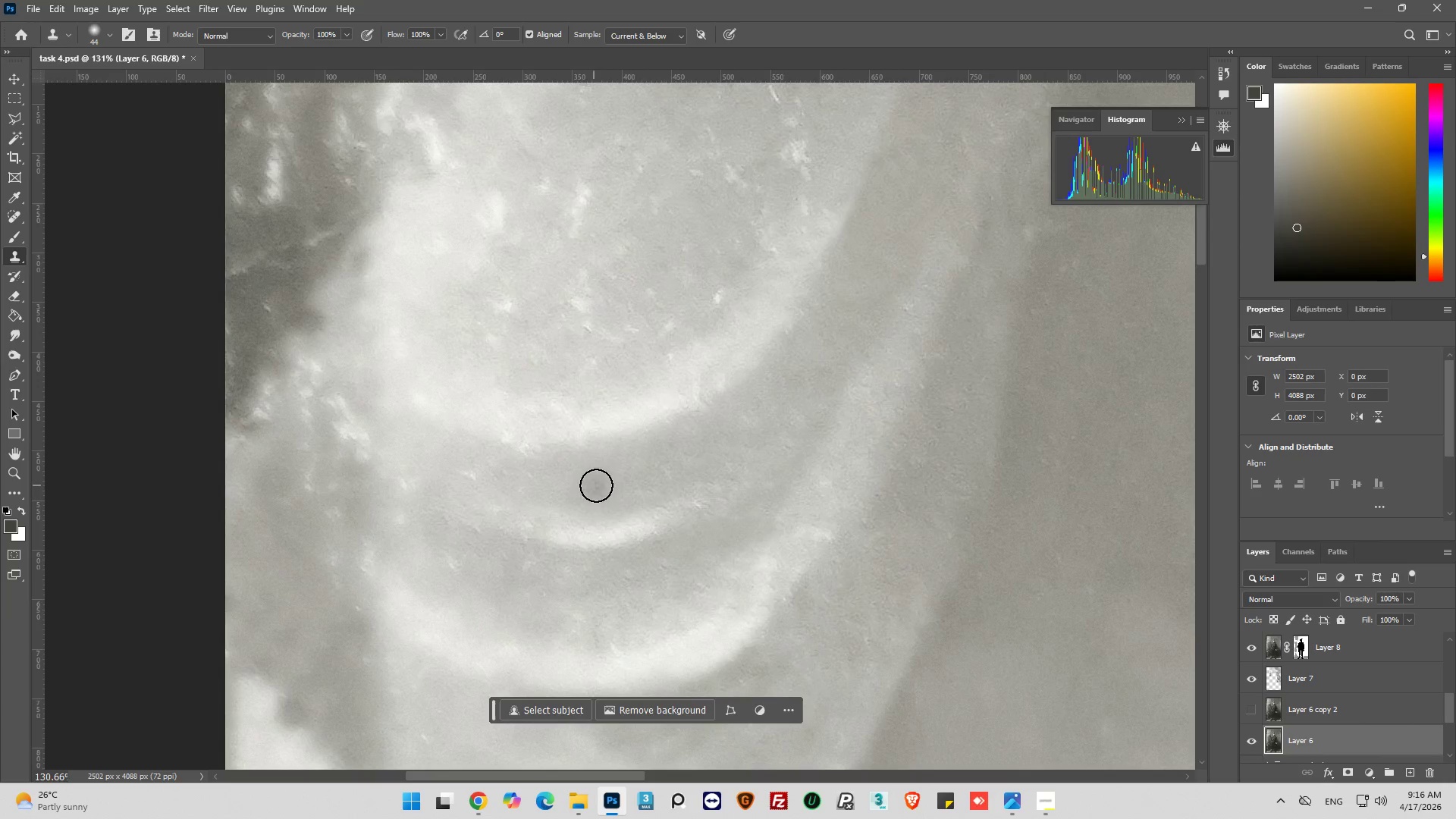 
scroll: coordinate [458, 522], scroll_direction: up, amount: 5.0
 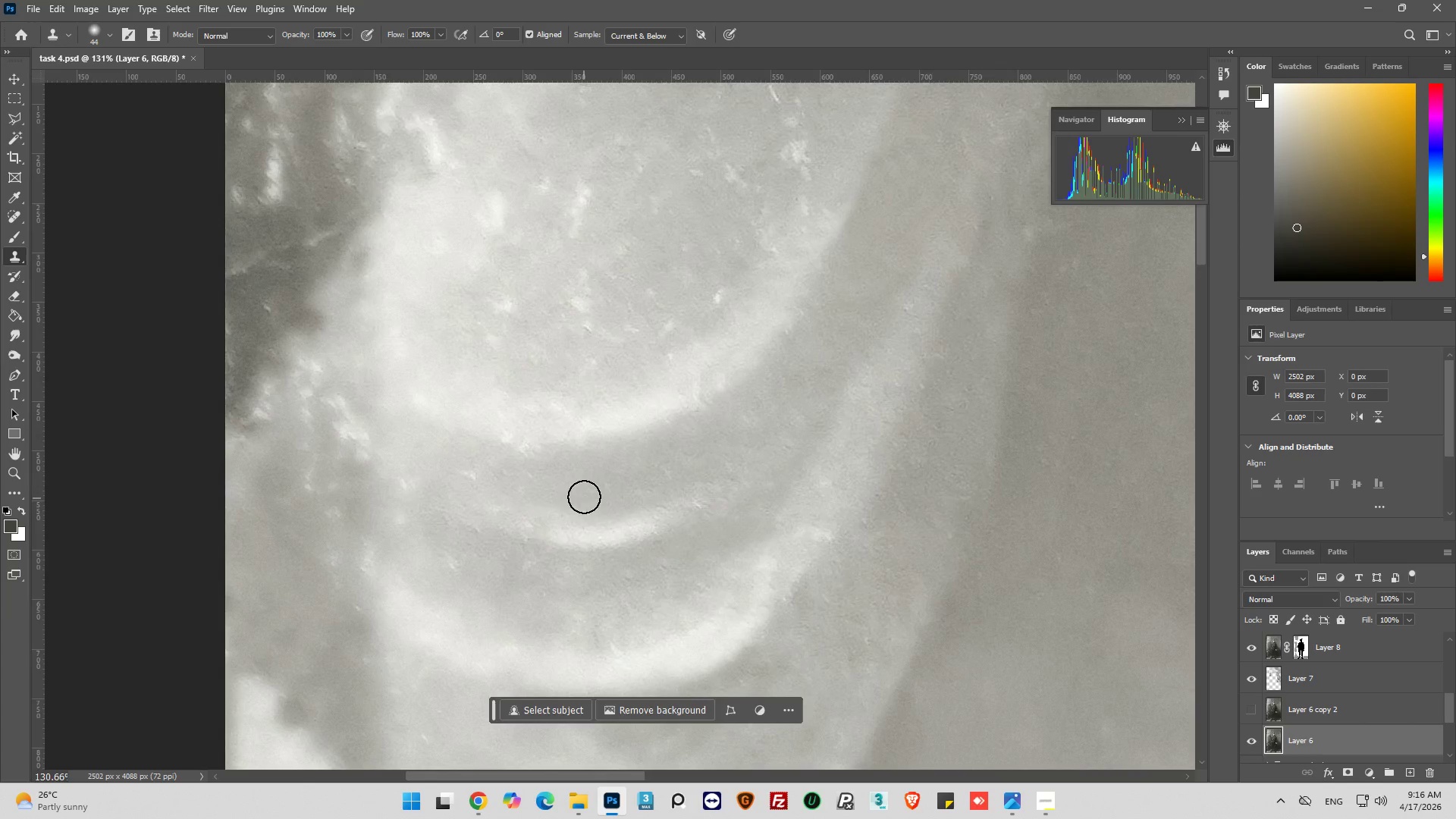 
left_click_drag(start_coordinate=[598, 486], to_coordinate=[616, 489])
 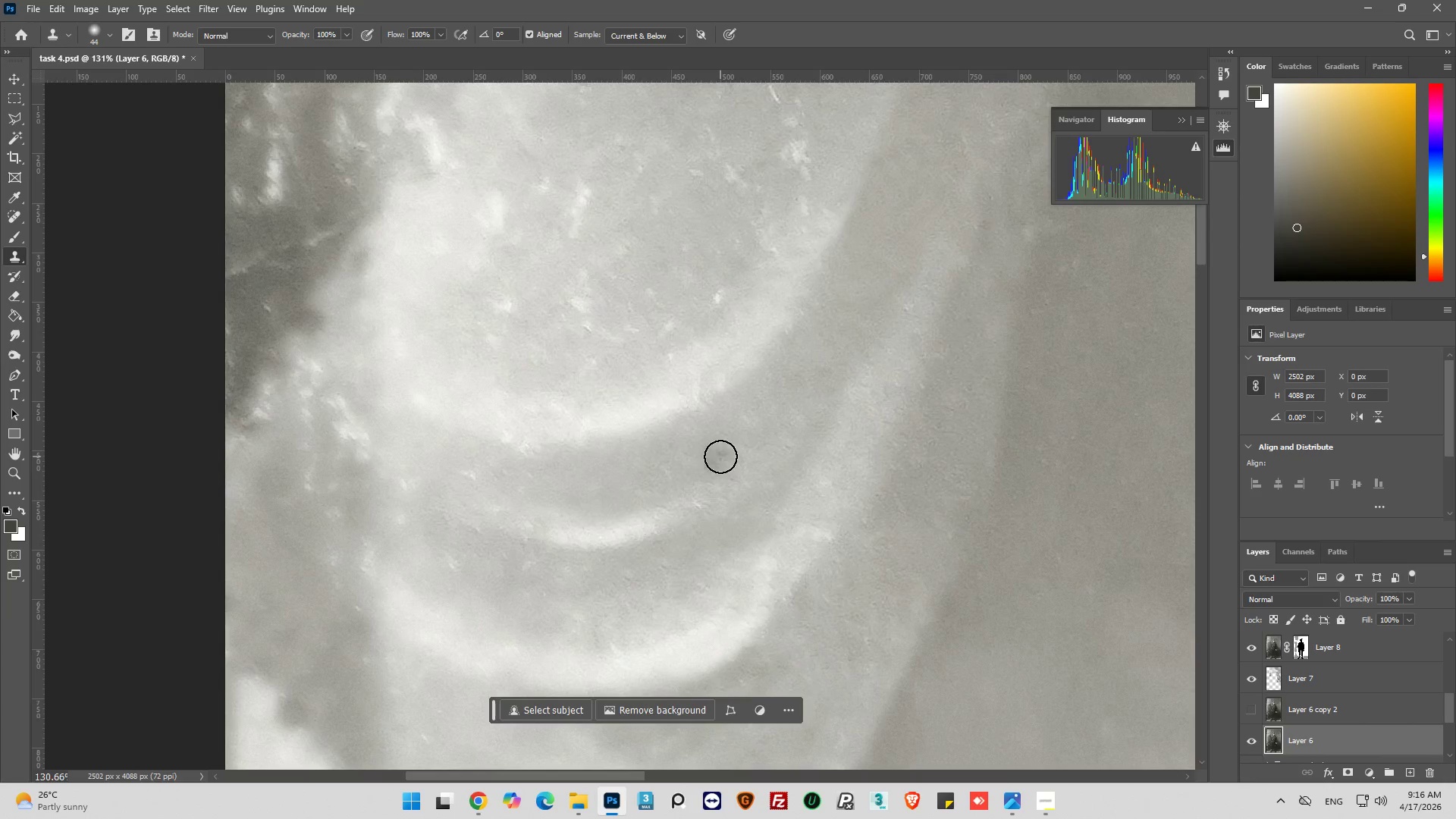 
hold_key(key=AltLeft, duration=0.44)
left_click_drag(start_coordinate=[565, 484], to_coordinate=[561, 484])
 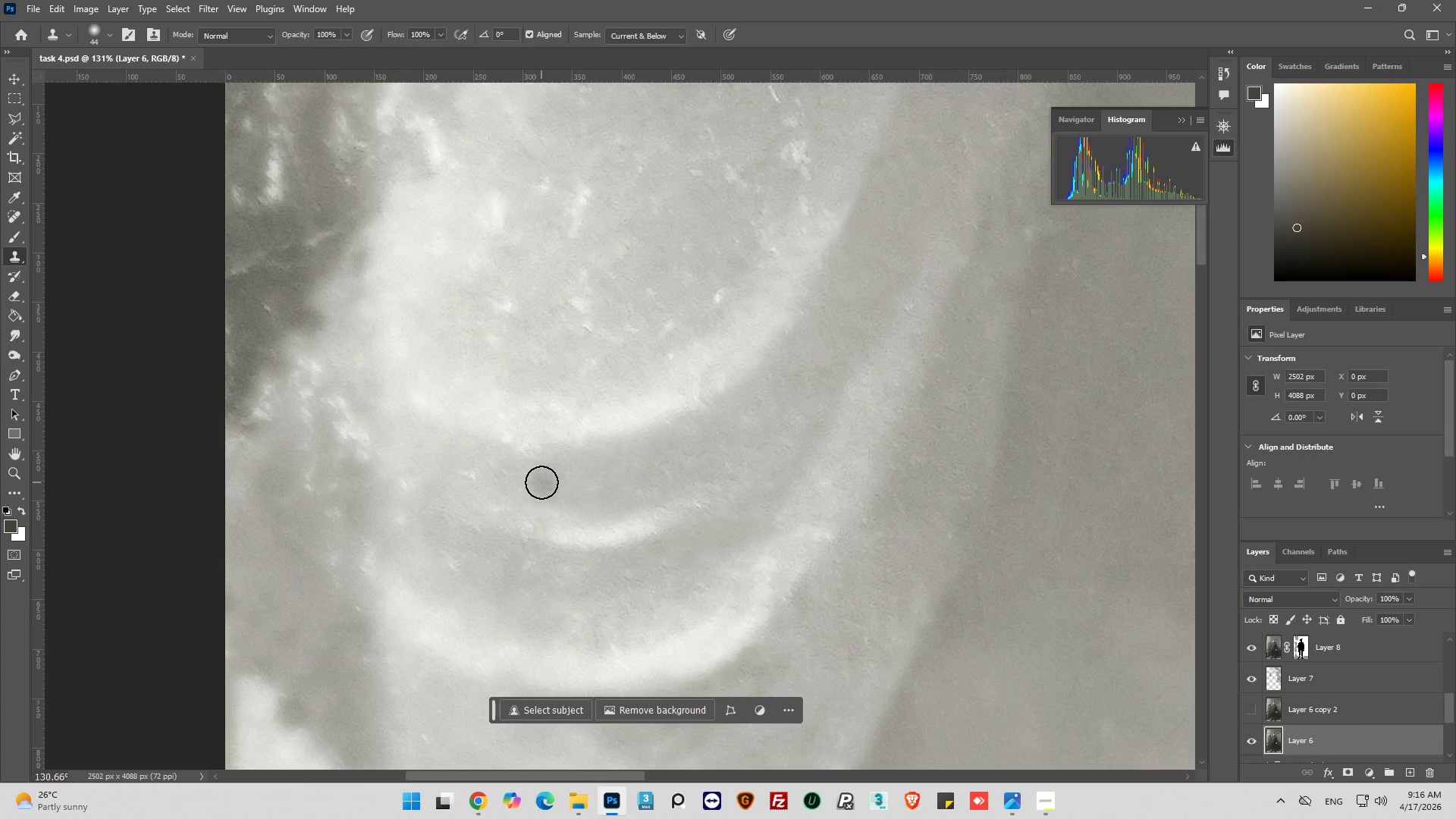 
left_click_drag(start_coordinate=[541, 482], to_coordinate=[540, 490])
 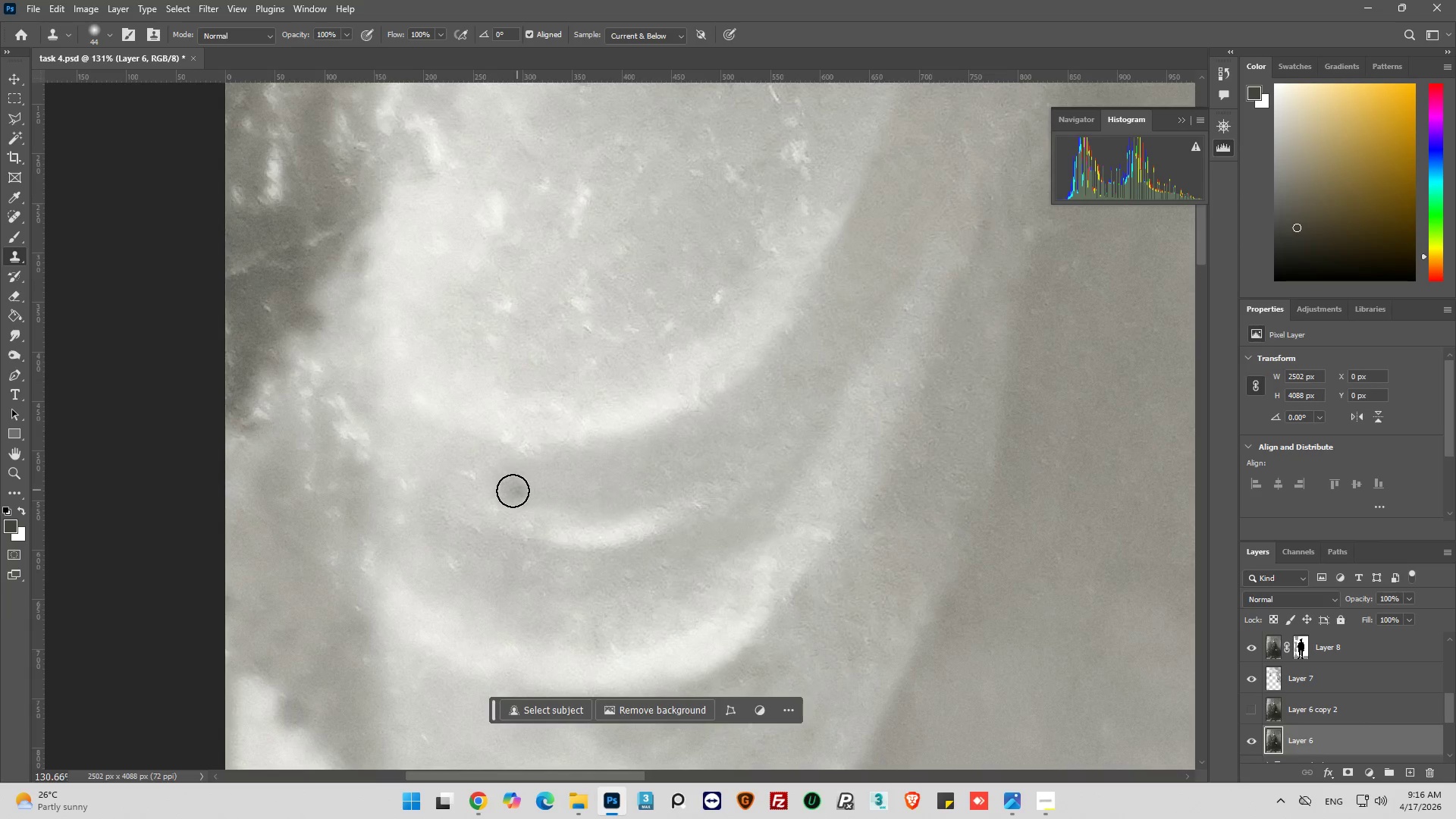 
hold_key(key=AltLeft, duration=0.5)
left_click_drag(start_coordinate=[436, 457], to_coordinate=[441, 461])
 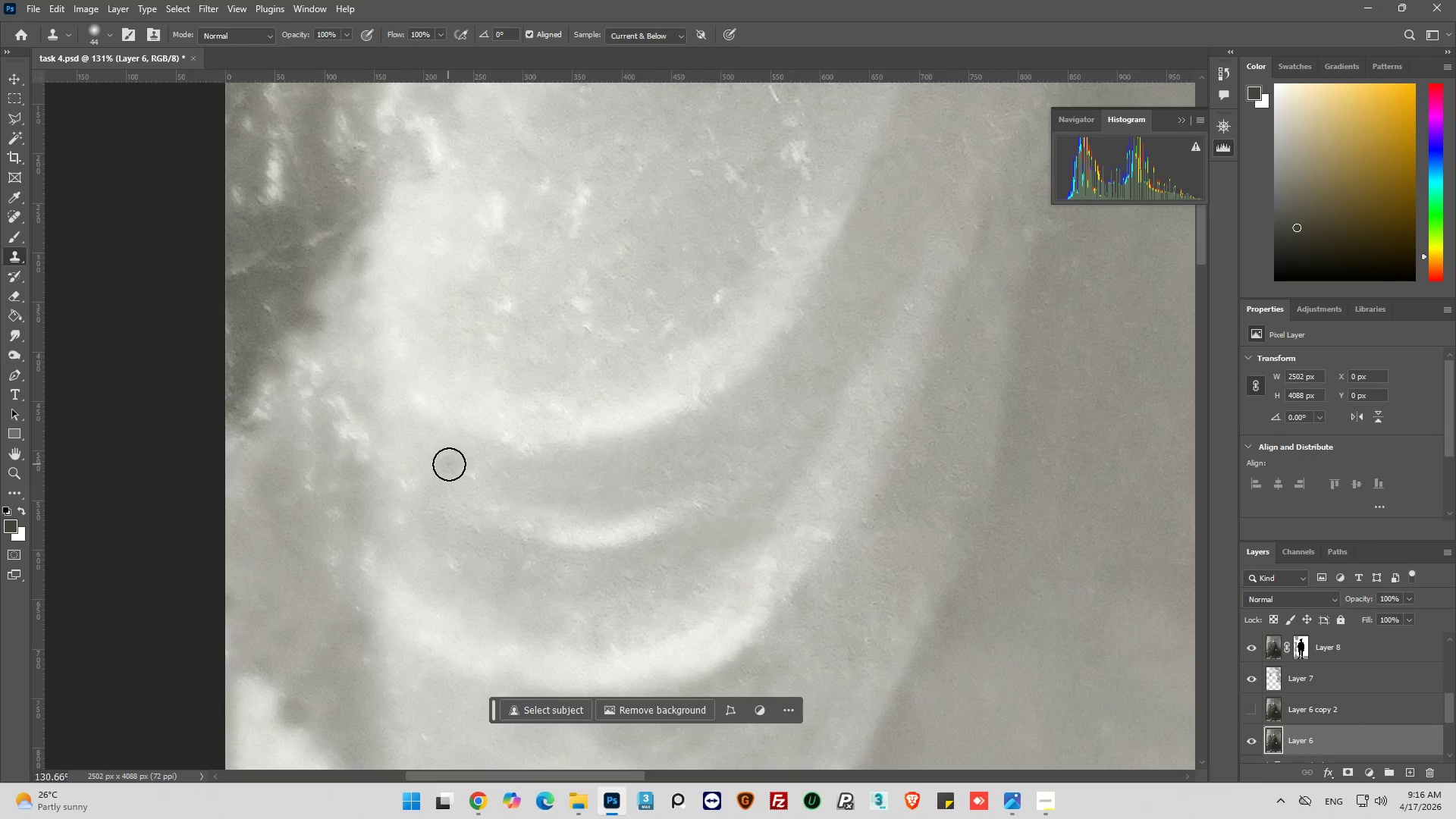 
left_click_drag(start_coordinate=[449, 464], to_coordinate=[585, 497])
 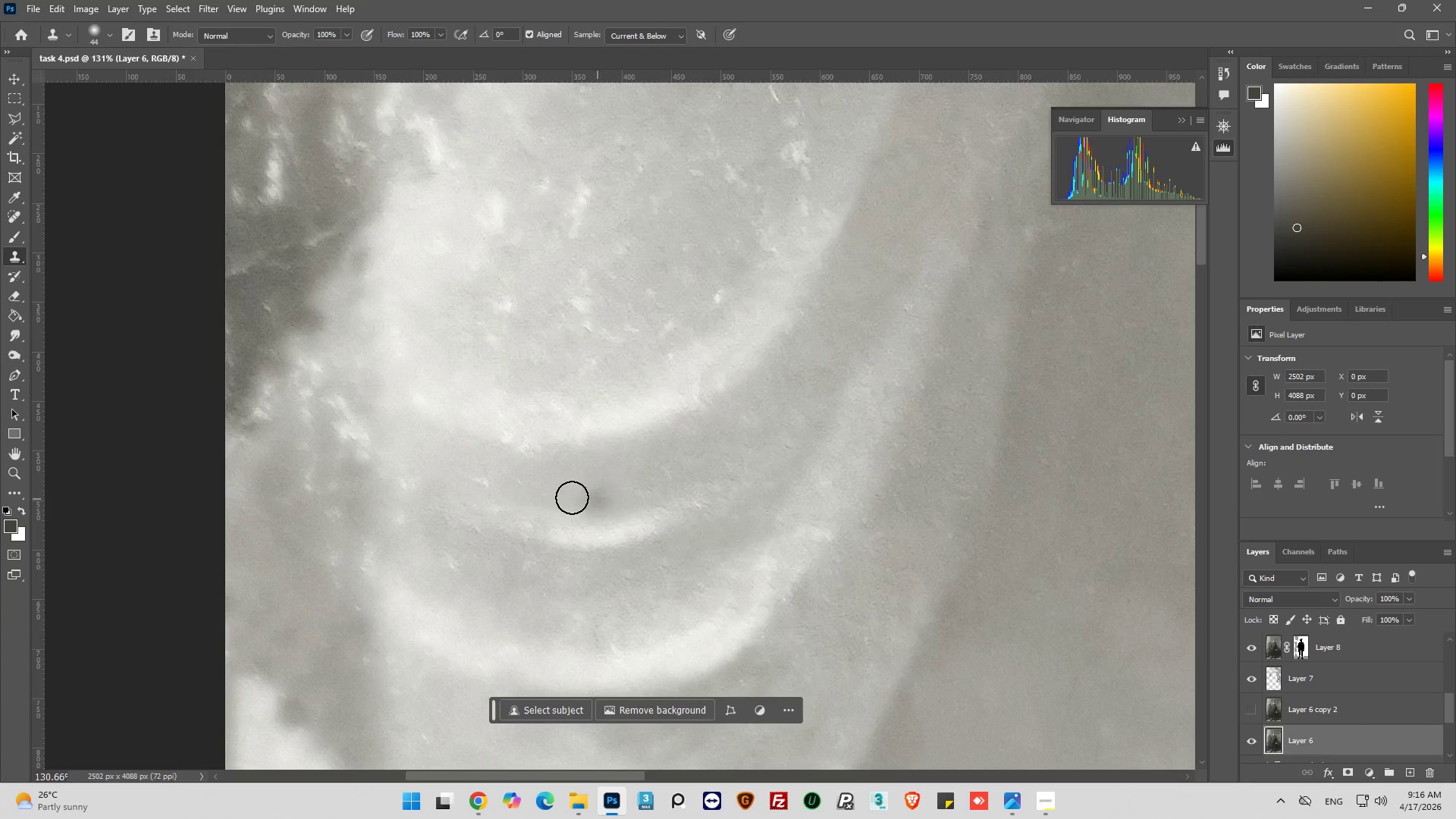 
hold_key(key=AltLeft, duration=0.75)
left_click_drag(start_coordinate=[567, 501], to_coordinate=[563, 501])
 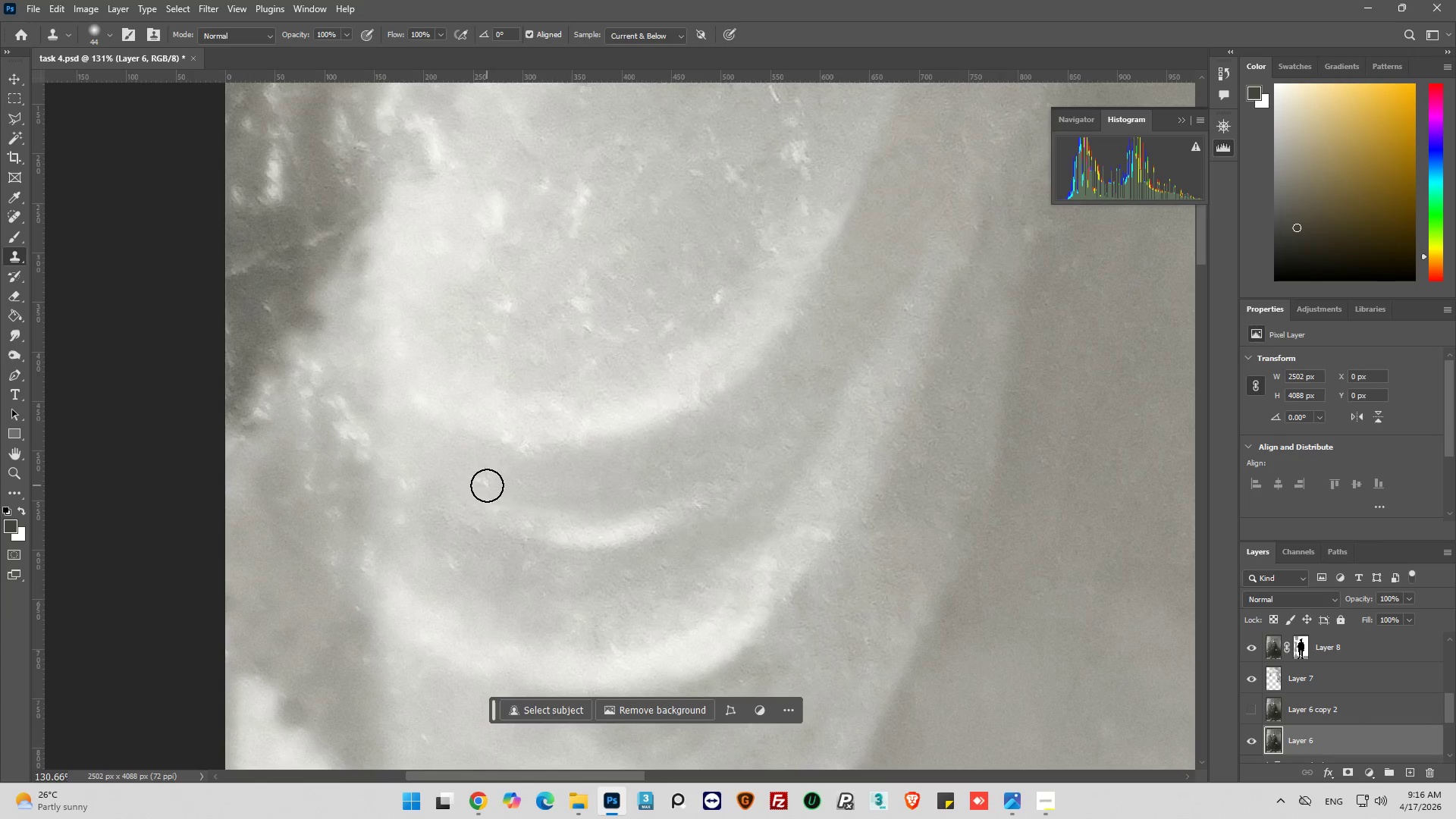 
left_click_drag(start_coordinate=[487, 485], to_coordinate=[497, 485])
 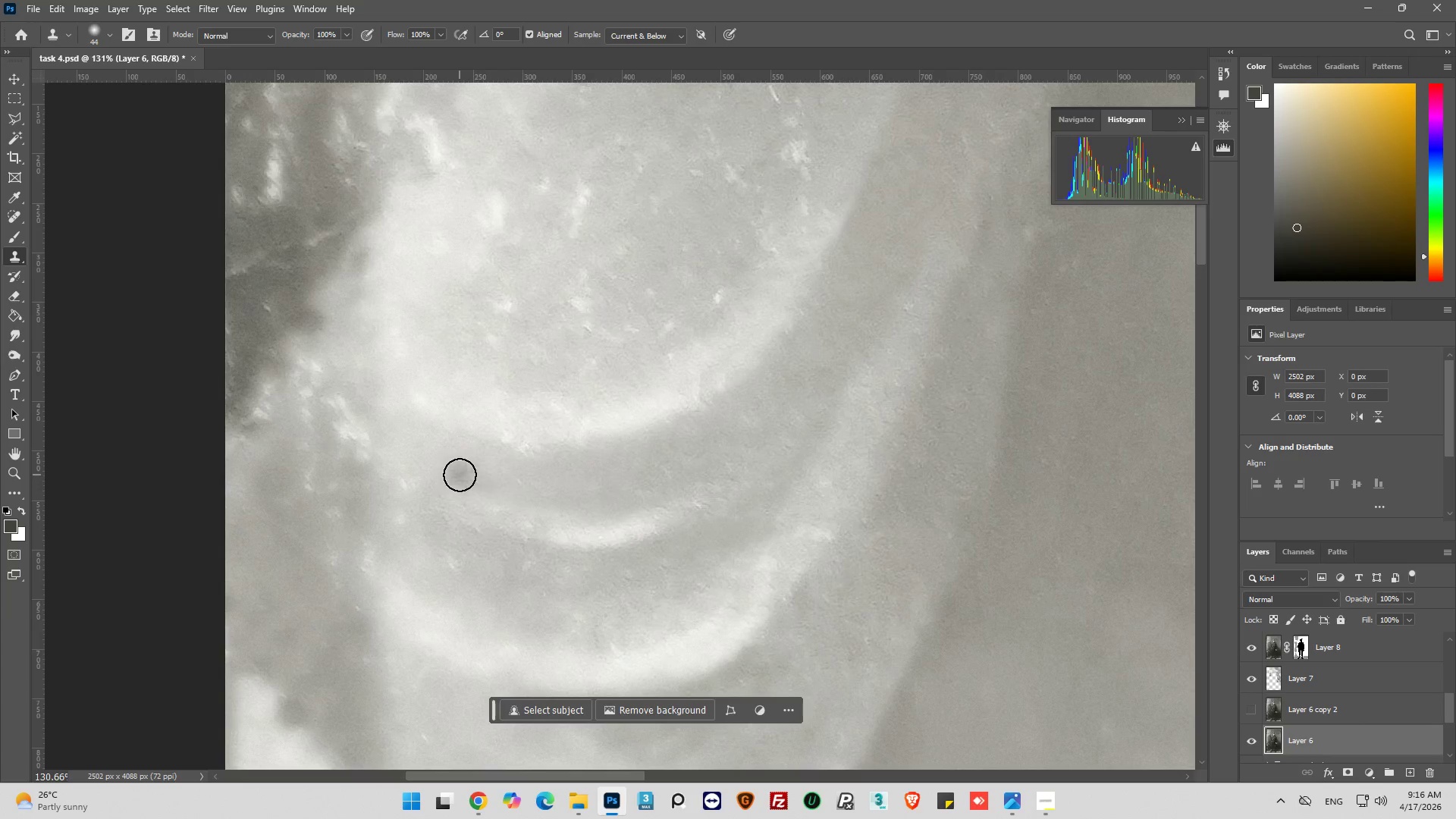 
triple_click([460, 475])
 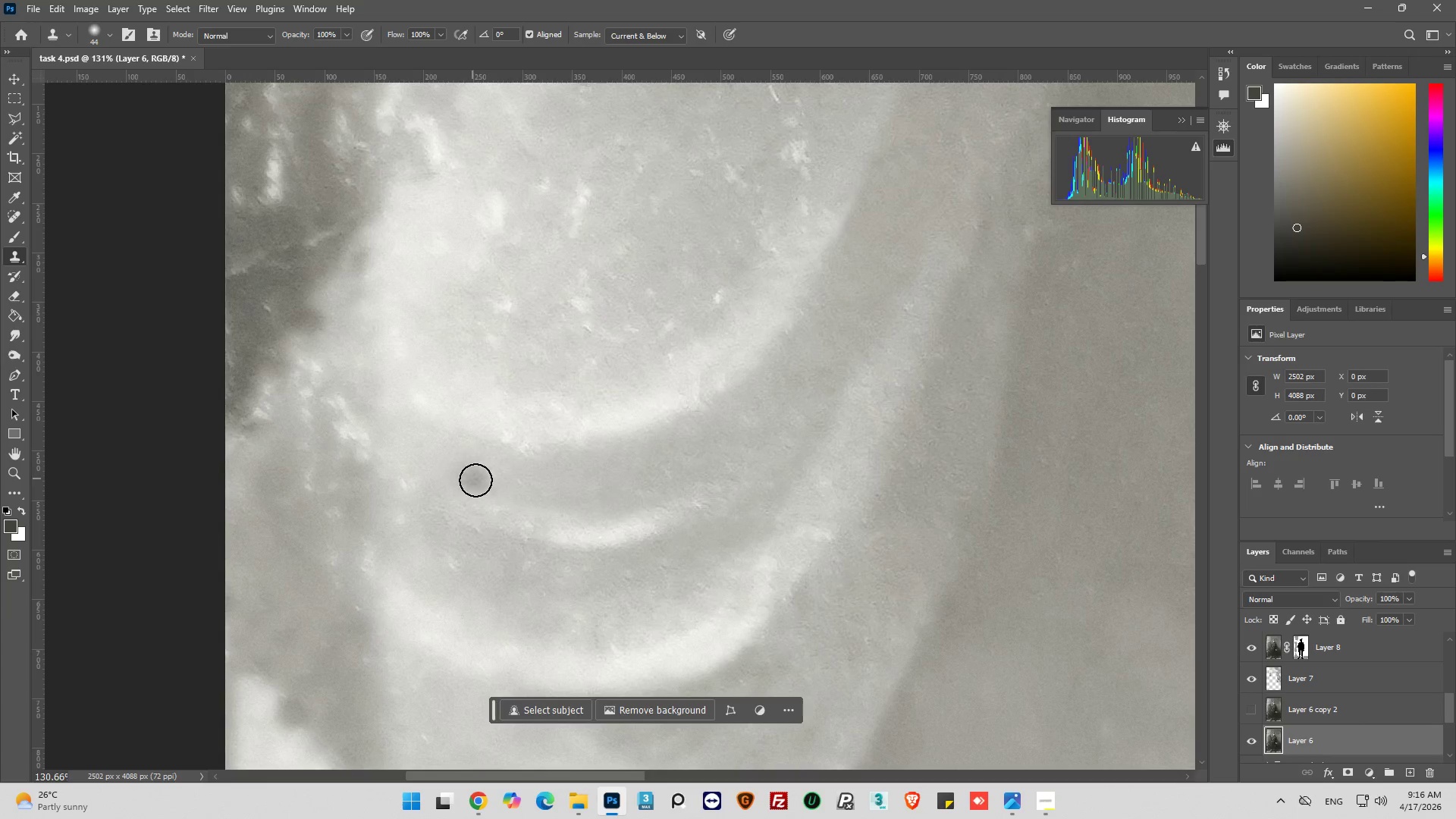 
left_click_drag(start_coordinate=[475, 480], to_coordinate=[571, 491])
 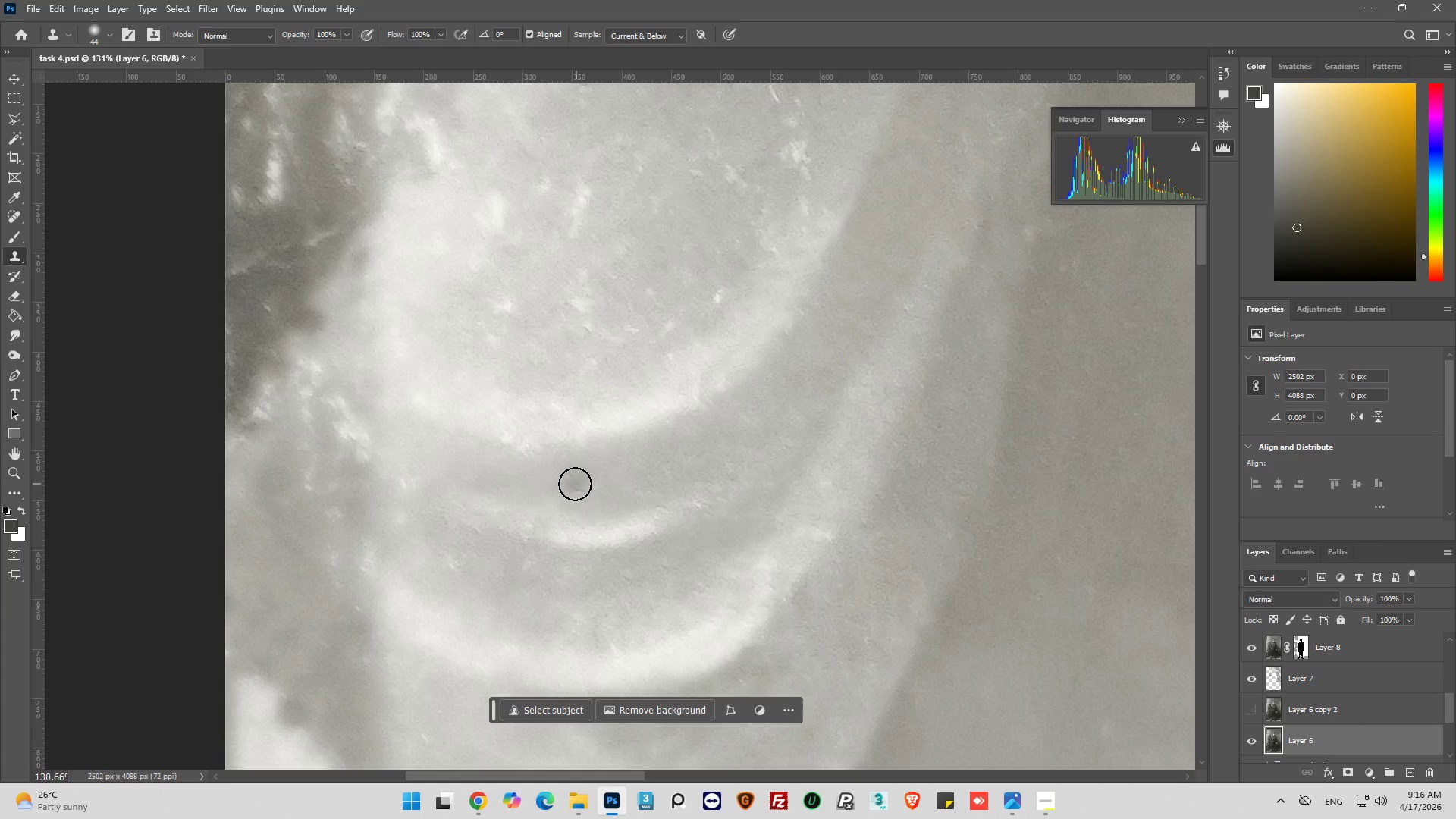 
left_click_drag(start_coordinate=[563, 484], to_coordinate=[504, 470])
 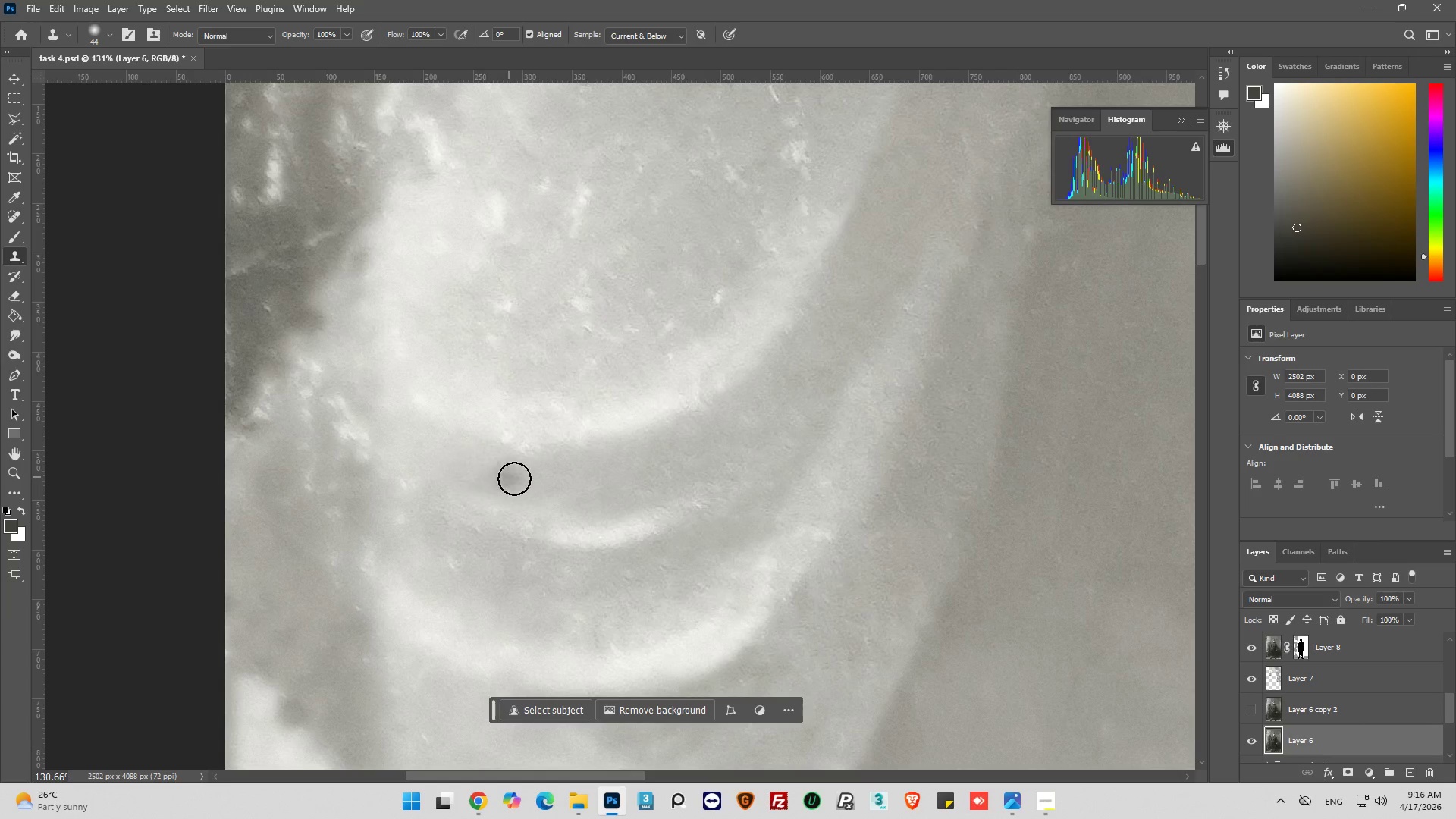 
left_click_drag(start_coordinate=[518, 480], to_coordinate=[403, 439])
 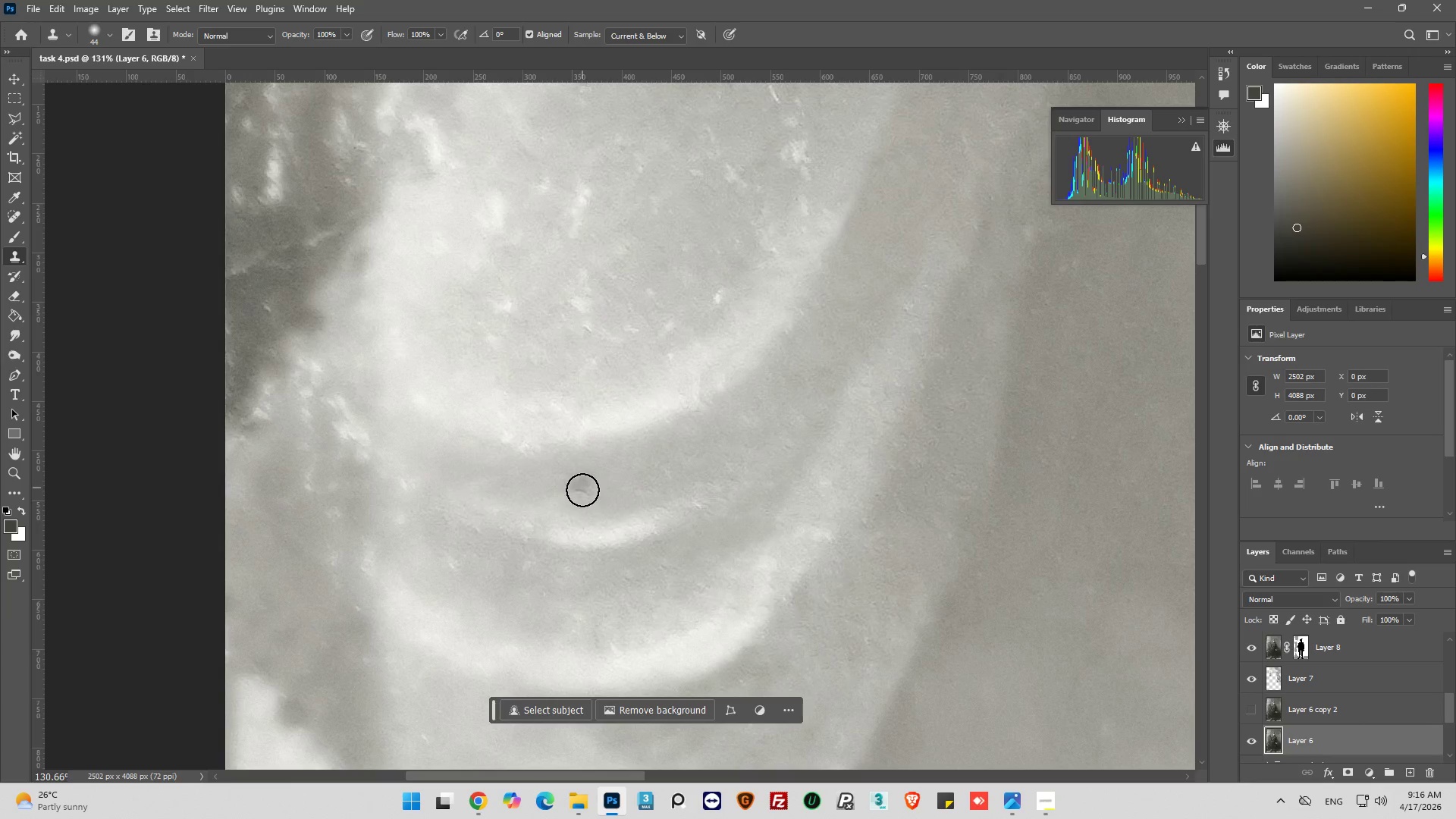 
hold_key(key=AltLeft, duration=0.67)
left_click([551, 434])
 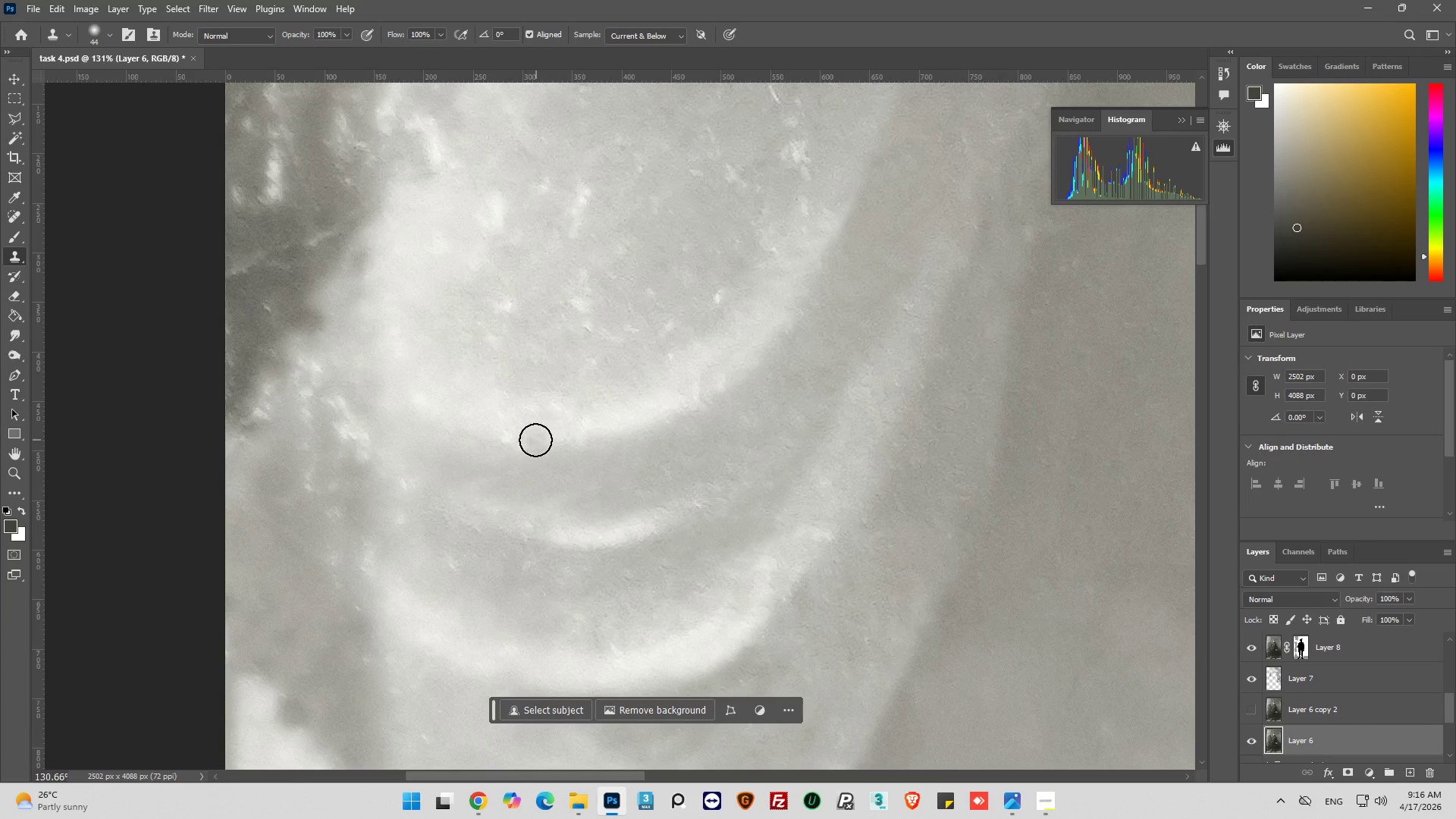 
left_click_drag(start_coordinate=[535, 440], to_coordinate=[512, 438])
 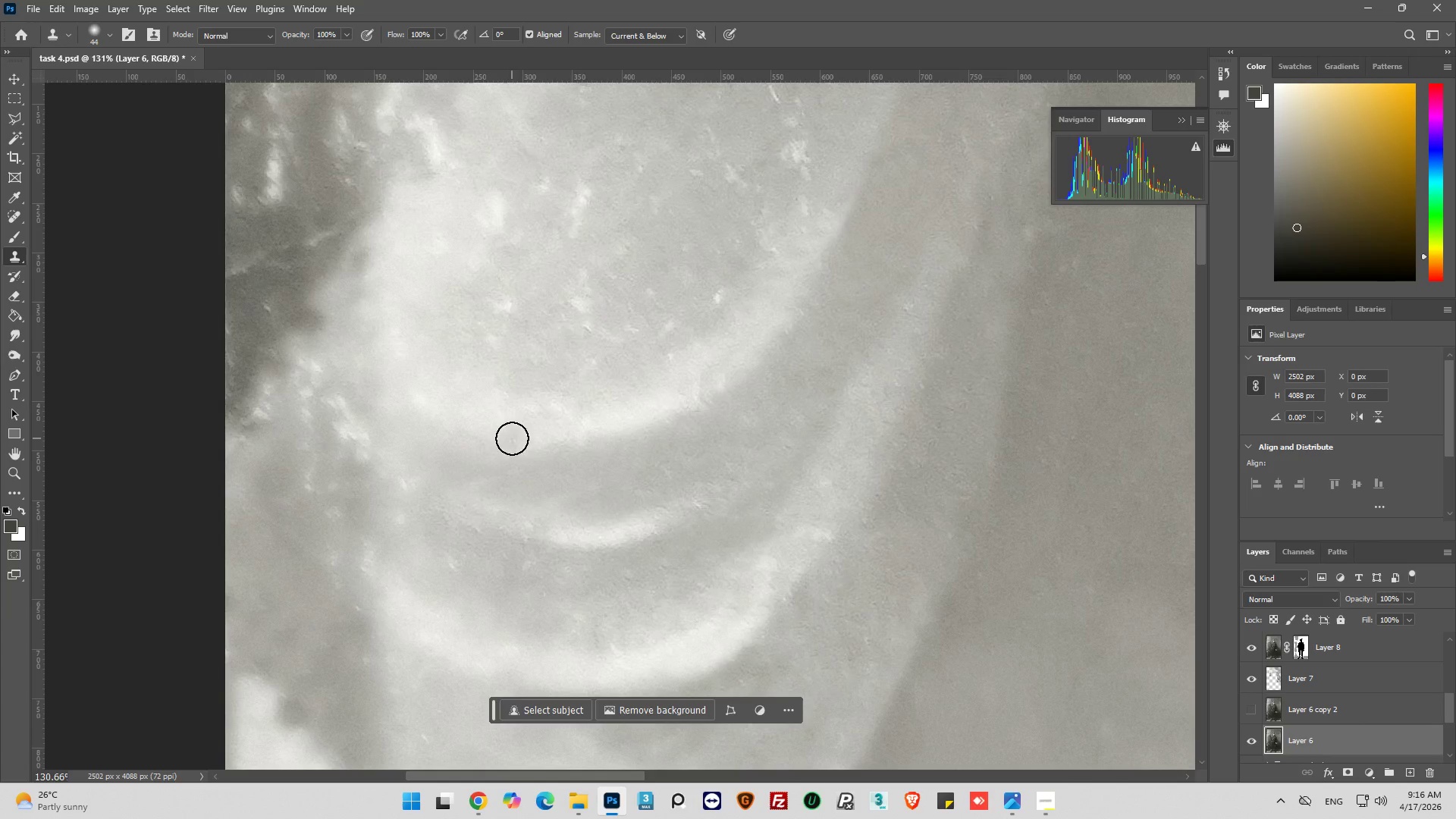 
triple_click([512, 438])
 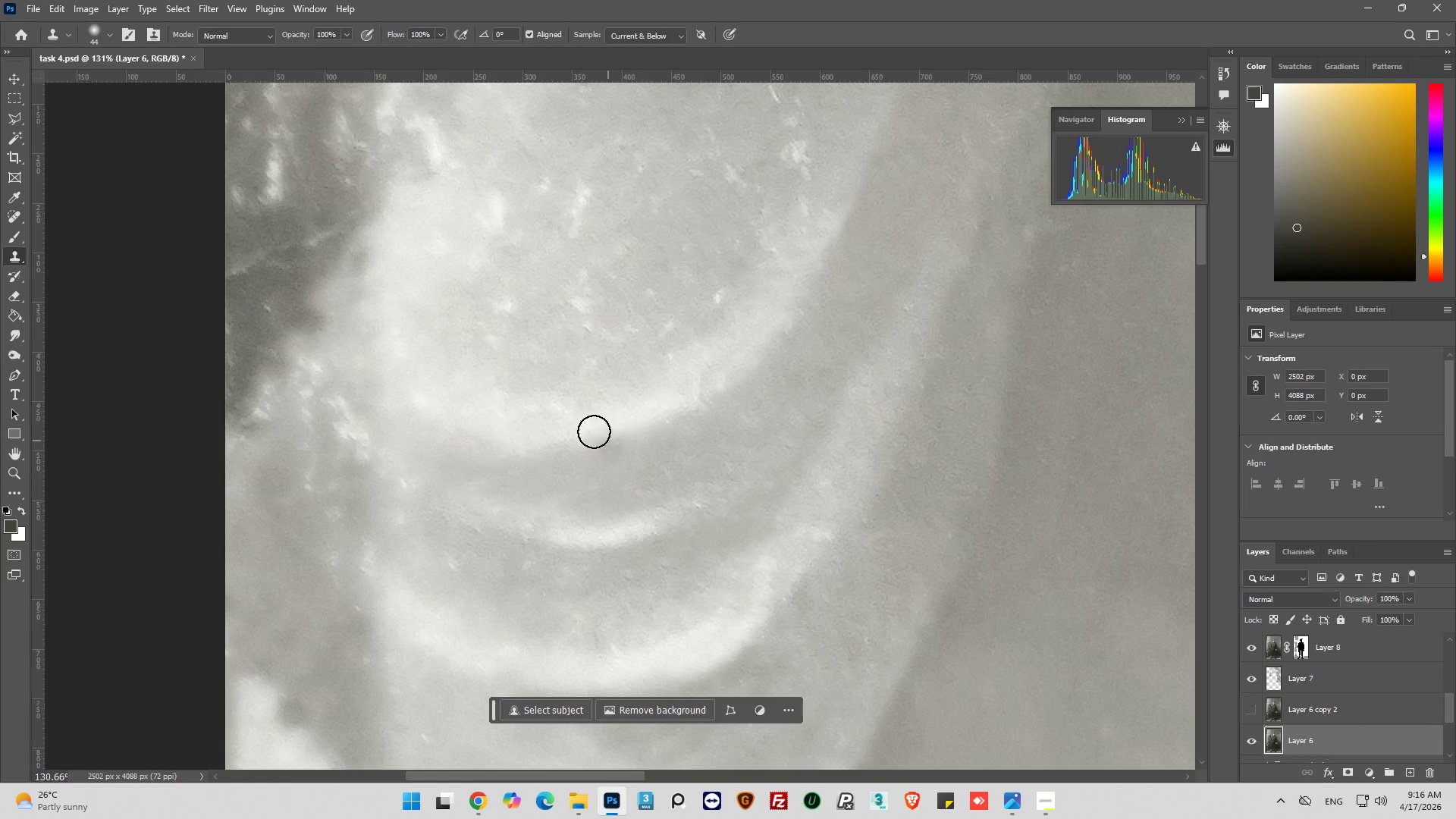 
hold_key(key=AltLeft, duration=0.39)
 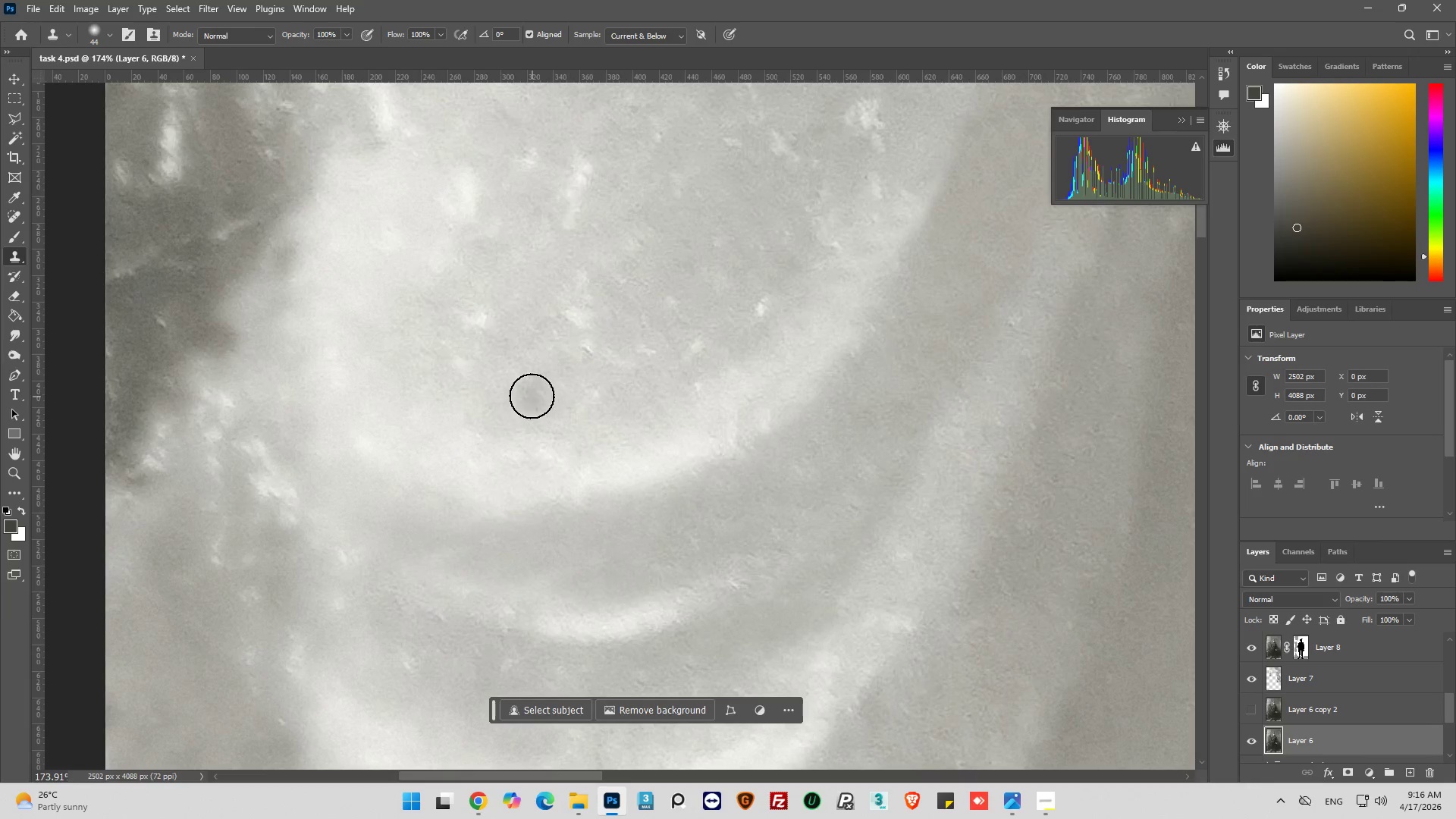 
hold_key(key=AltLeft, duration=0.39)
 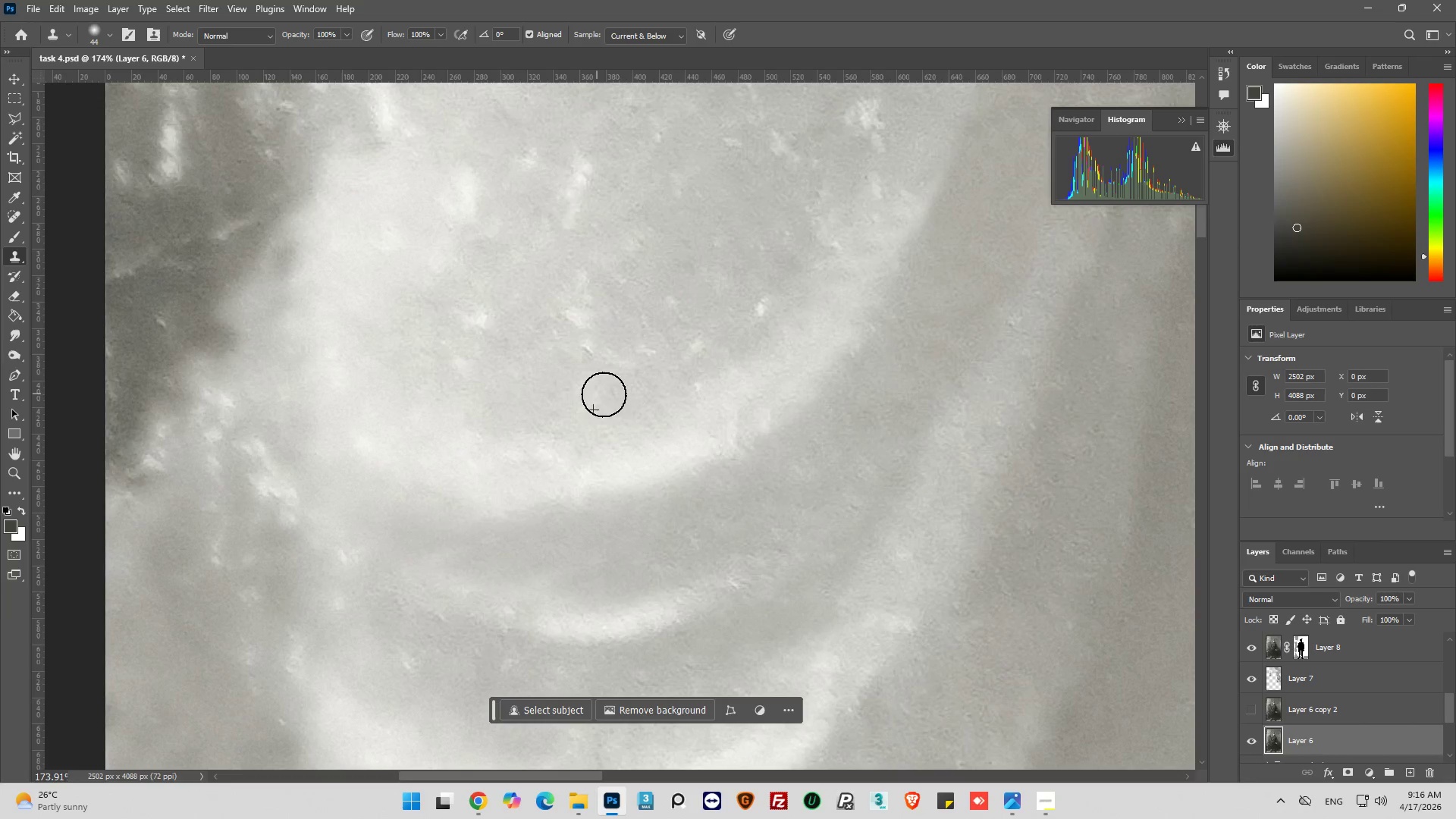 
scroll: coordinate [589, 411], scroll_direction: up, amount: 6.0
 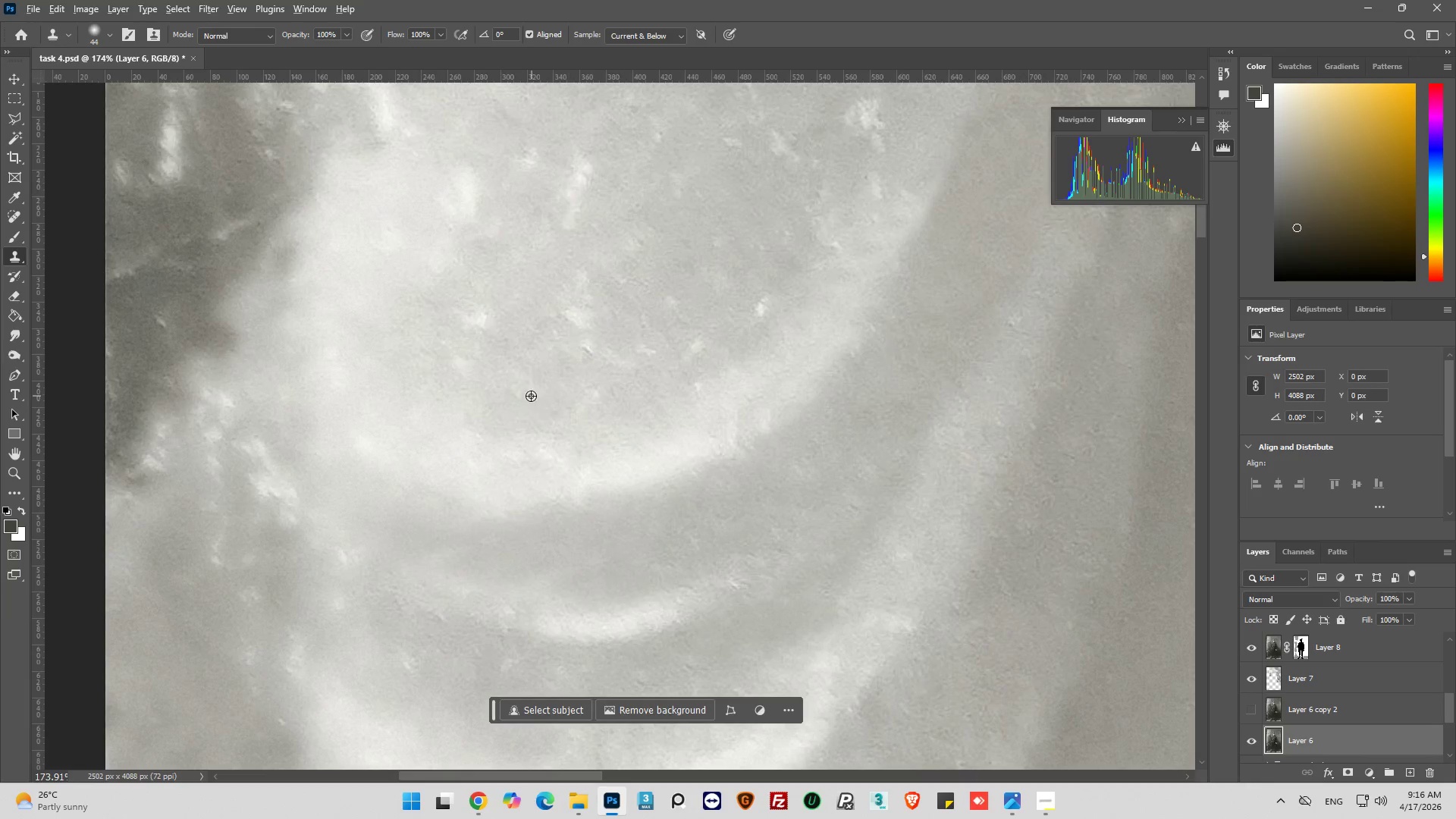 
left_click([528, 406])
 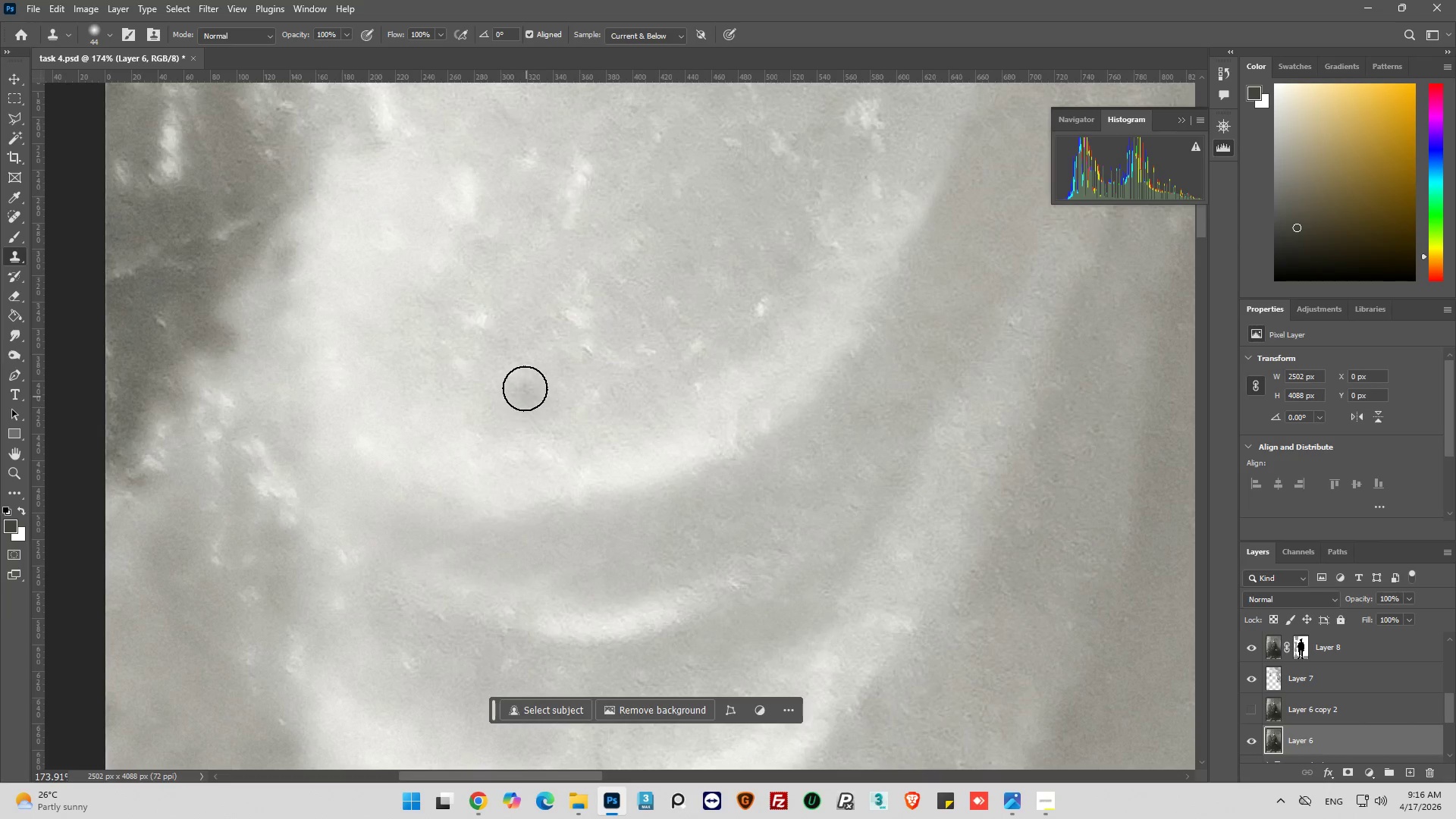 
left_click_drag(start_coordinate=[525, 388], to_coordinate=[604, 394])
 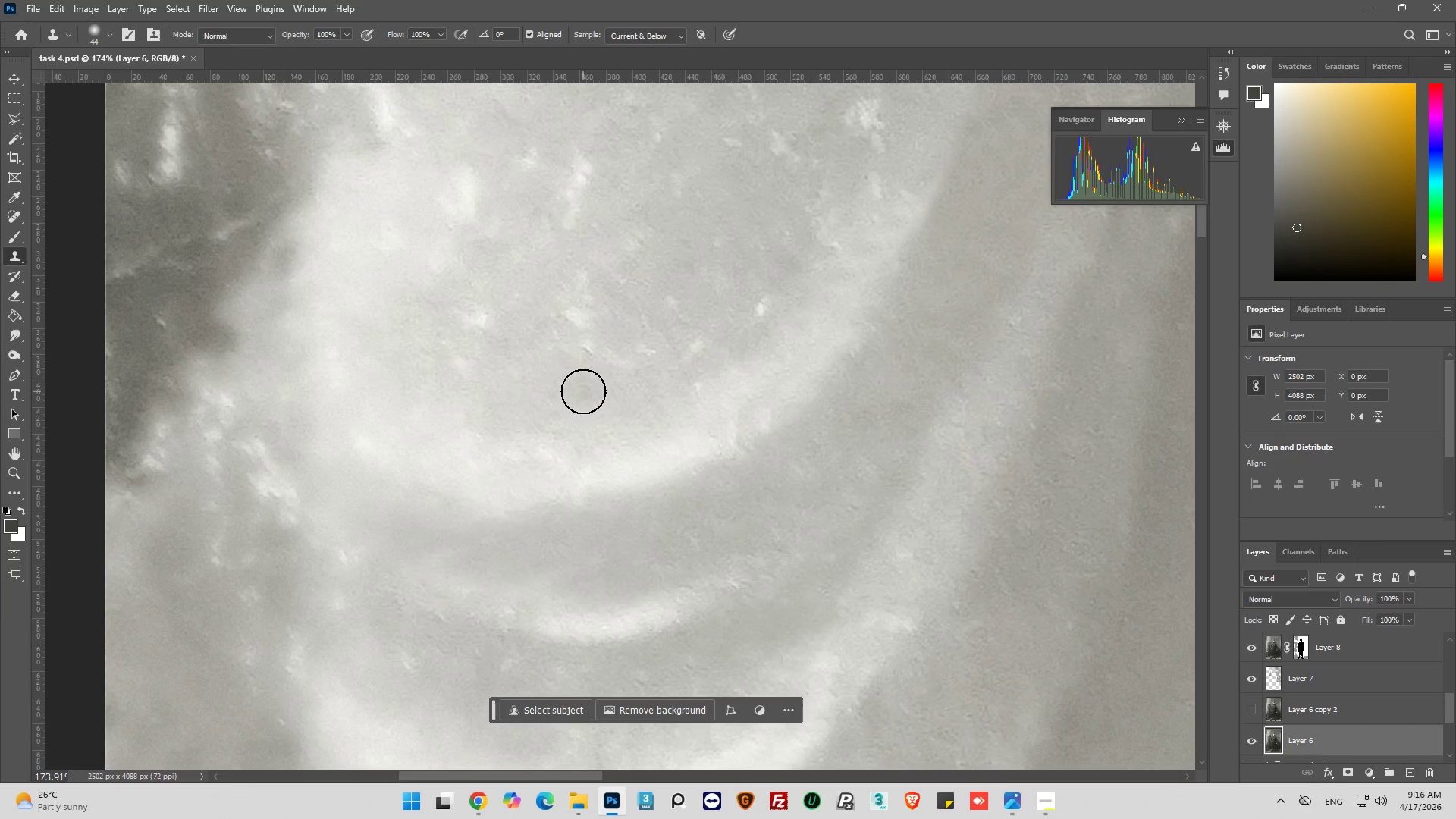 
left_click_drag(start_coordinate=[583, 391], to_coordinate=[576, 388])
 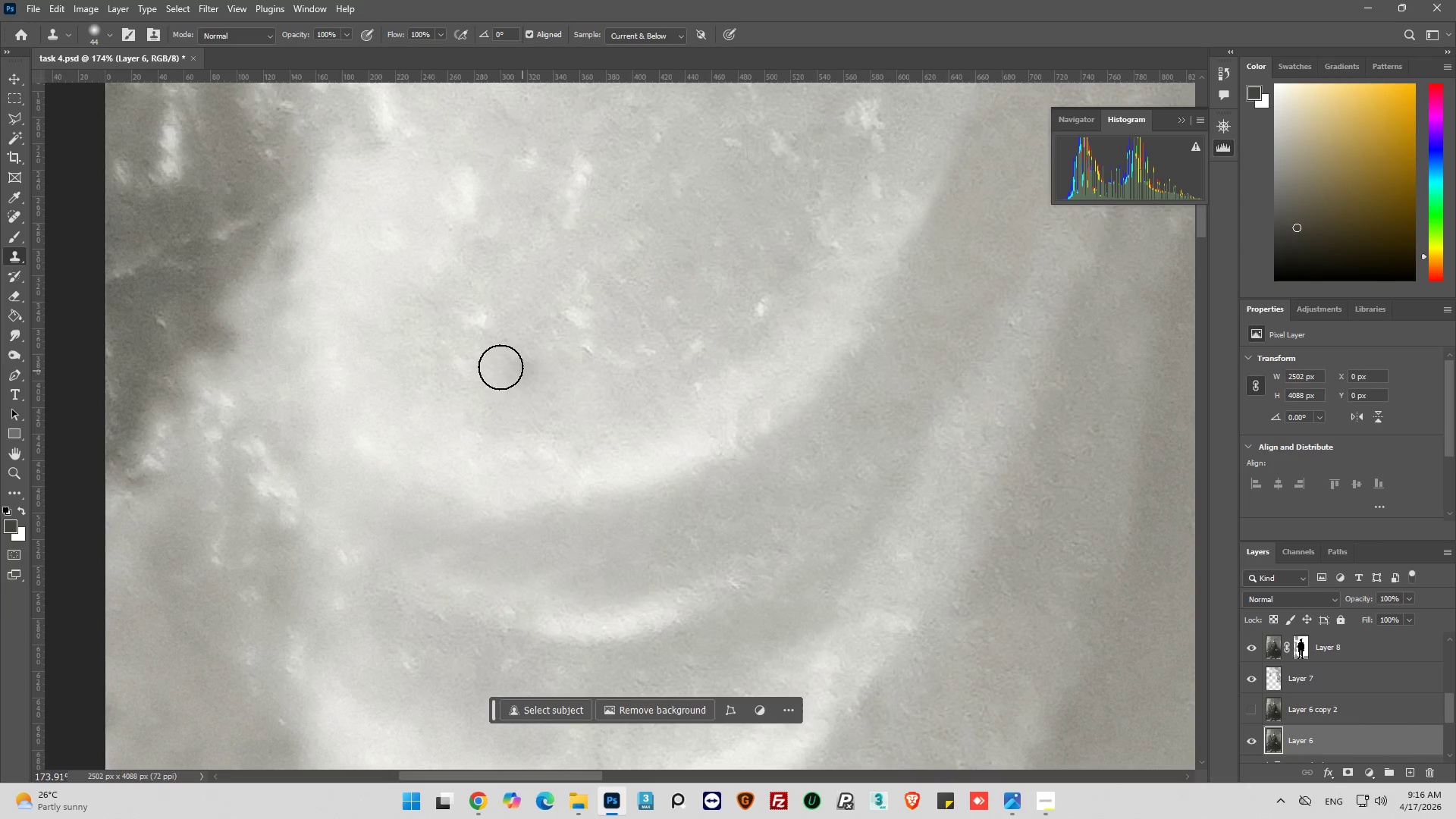 
double_click([500, 367])
 